 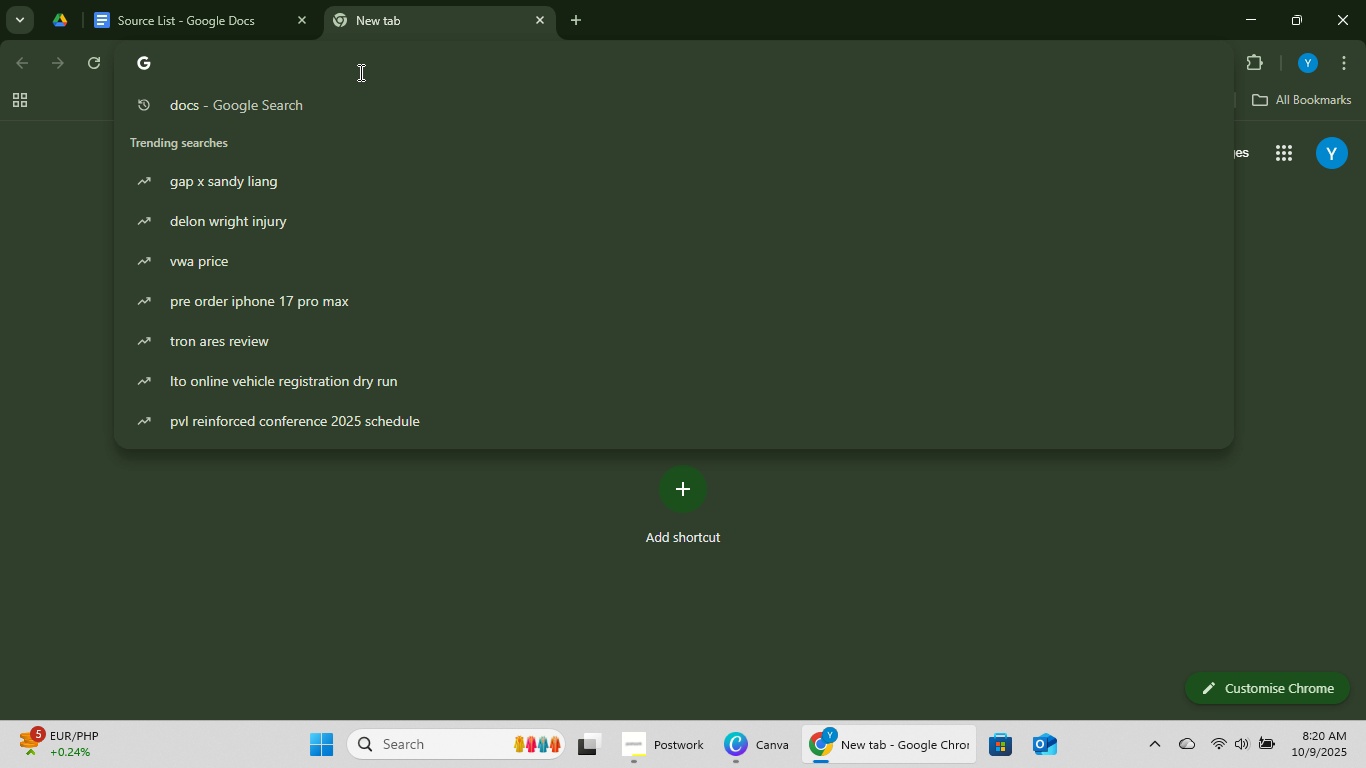 
type(Aby)
key(Backspace)
type(ut plac)
key(Backspace)
key(Backspace)
key(Backspace)
key(Backspace)
type(the p)
key(Backspace)
type(wu)
key(Backspace)
type(er)
key(Backspace)
key(Backspace)
type(rld plastic pollution problem)
 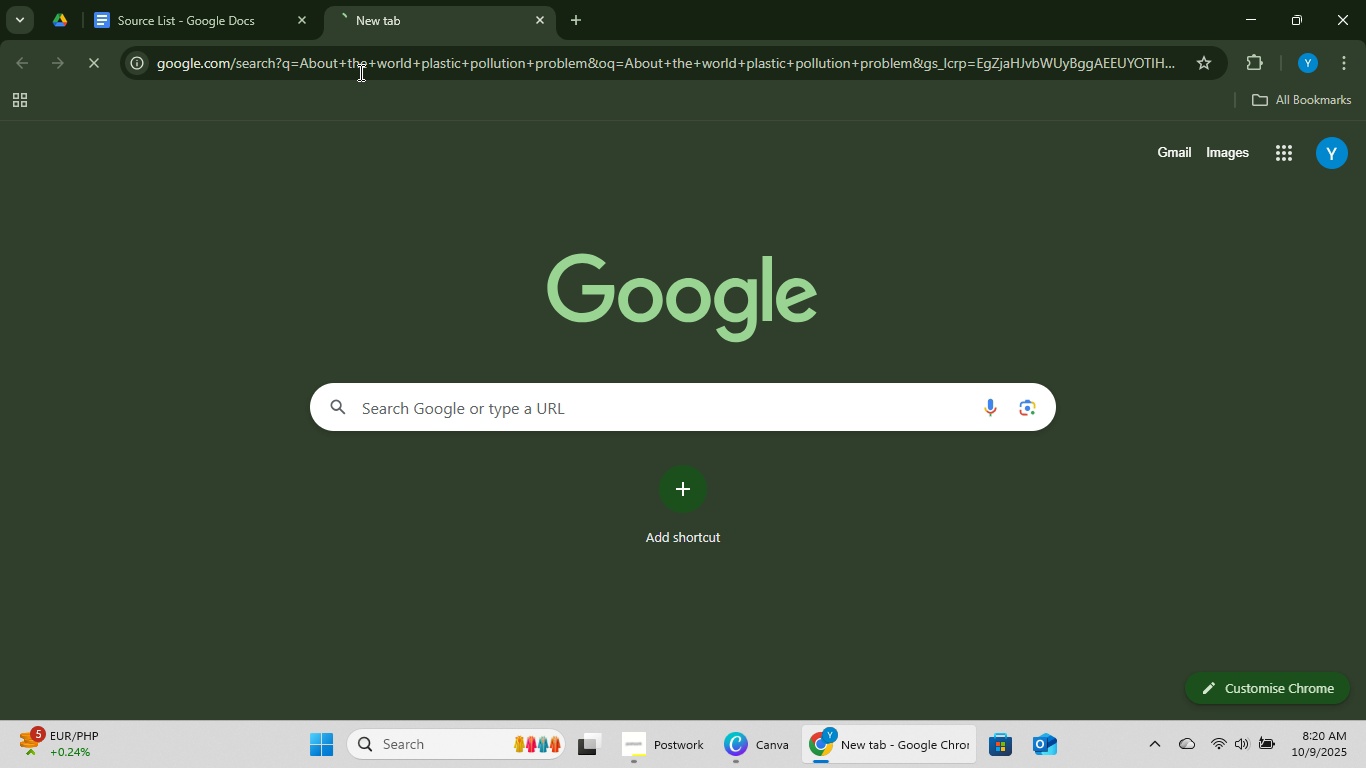 
key(Enter)
 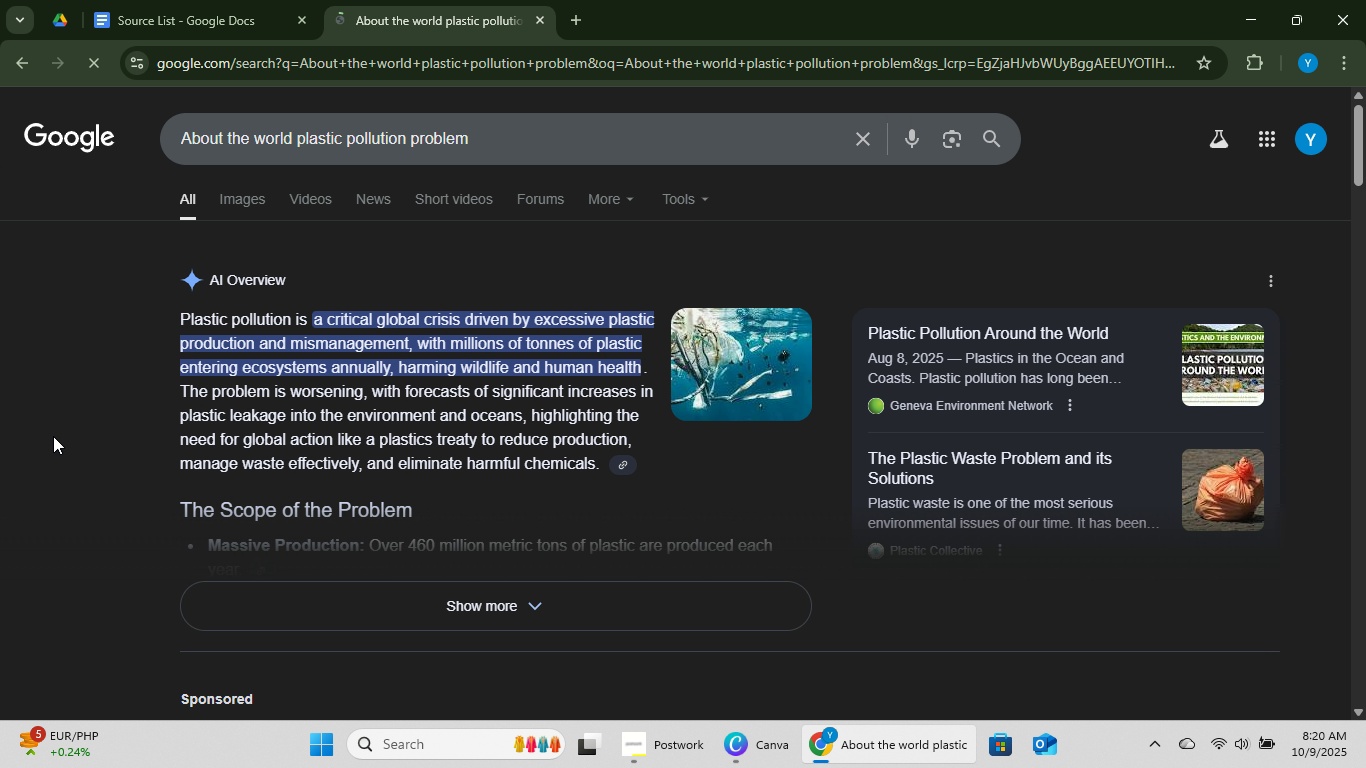 
scroll: coordinate [843, 365], scroll_direction: down, amount: 6.0
 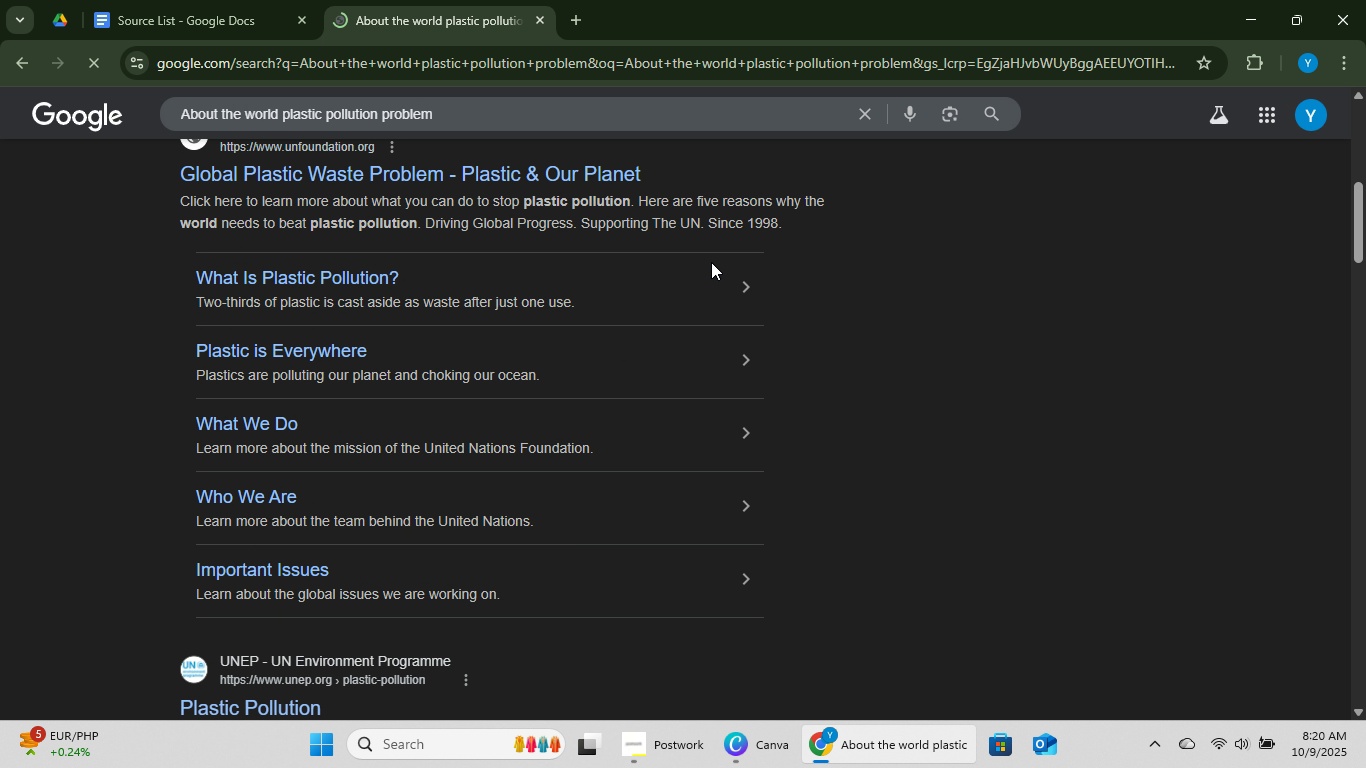 
scroll: coordinate [711, 262], scroll_direction: up, amount: 1.0
 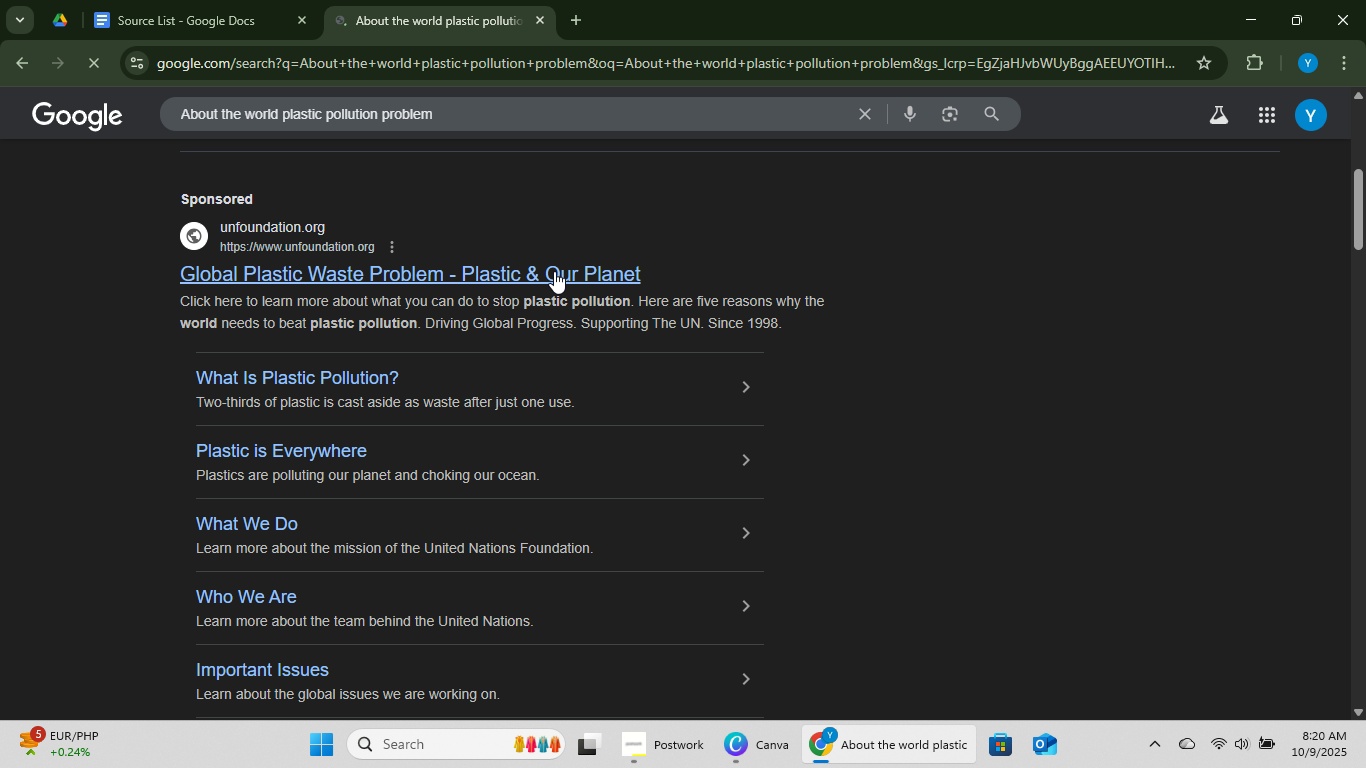 
right_click([564, 257])
 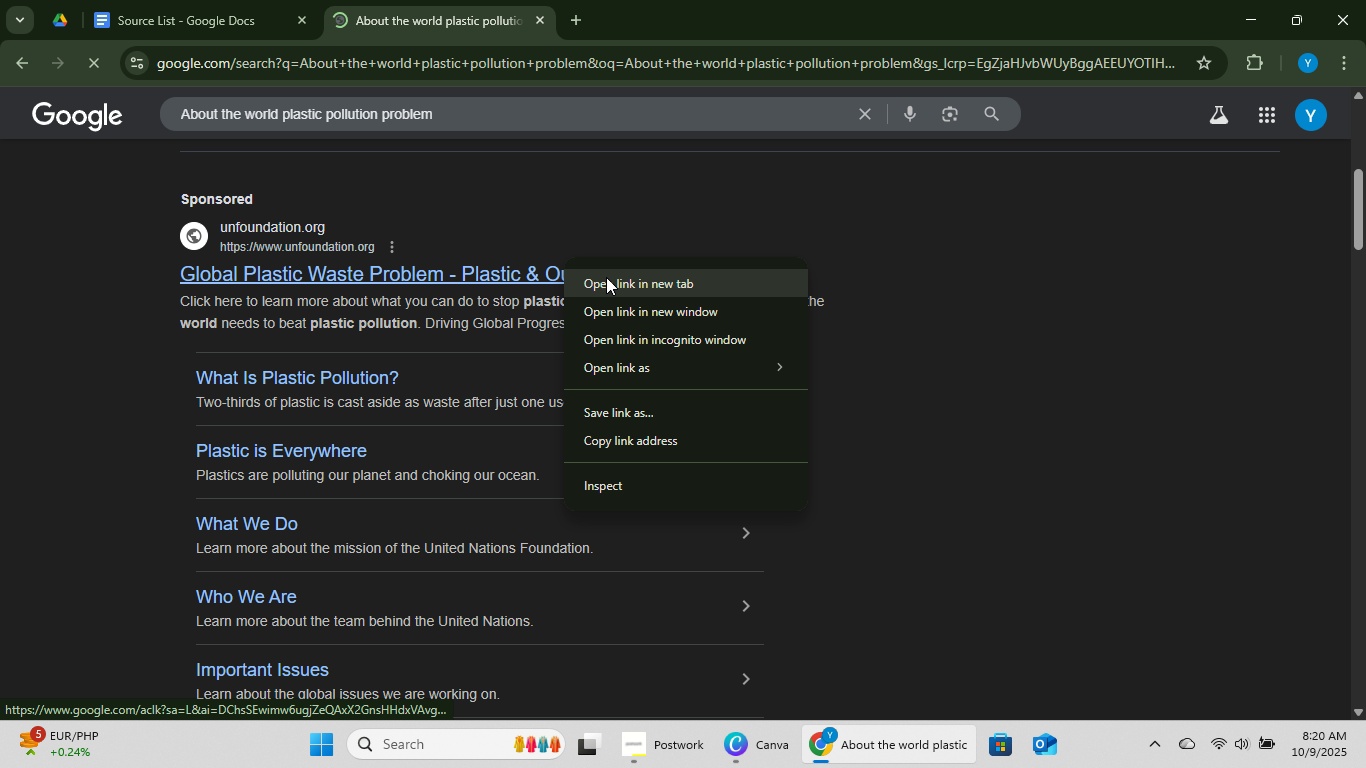 
left_click([606, 276])
 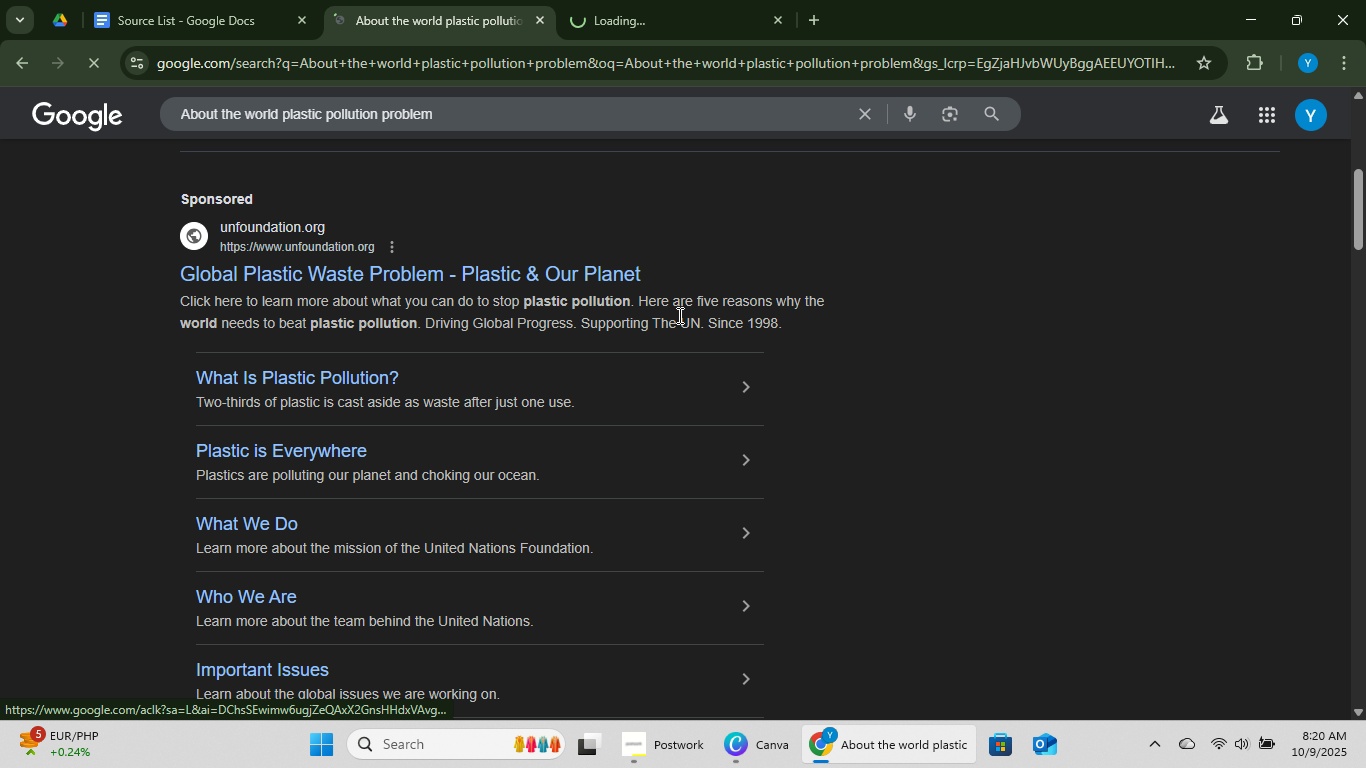 
scroll: coordinate [678, 315], scroll_direction: down, amount: 3.0
 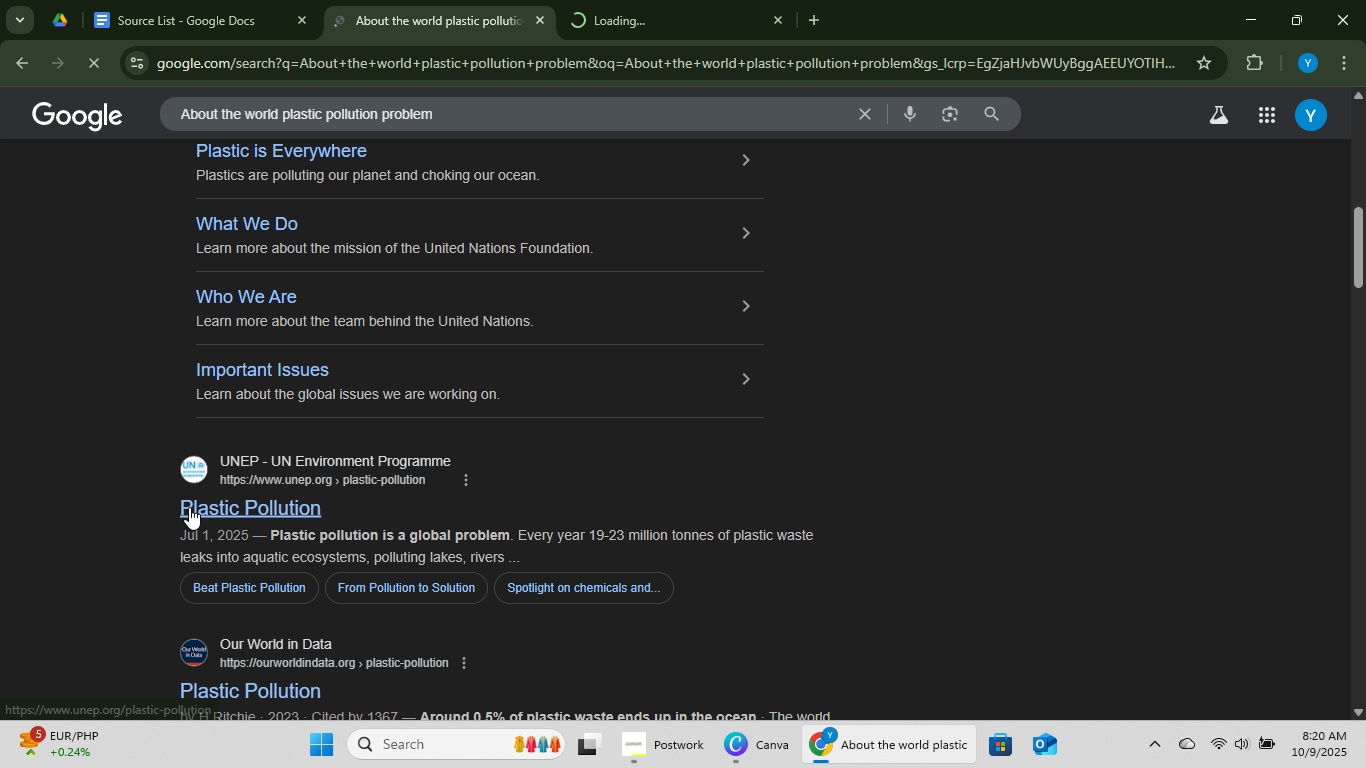 
right_click([276, 504])
 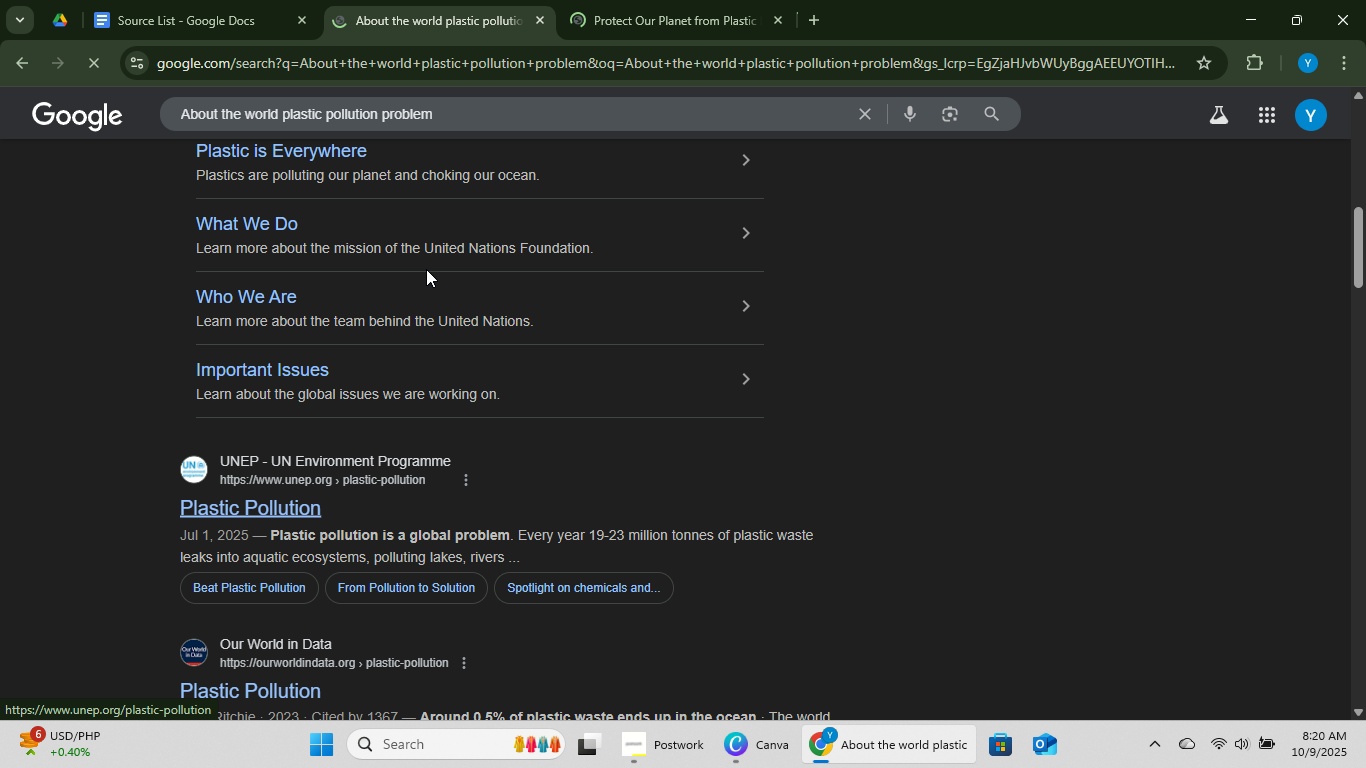 
scroll: coordinate [772, 270], scroll_direction: down, amount: 2.0
 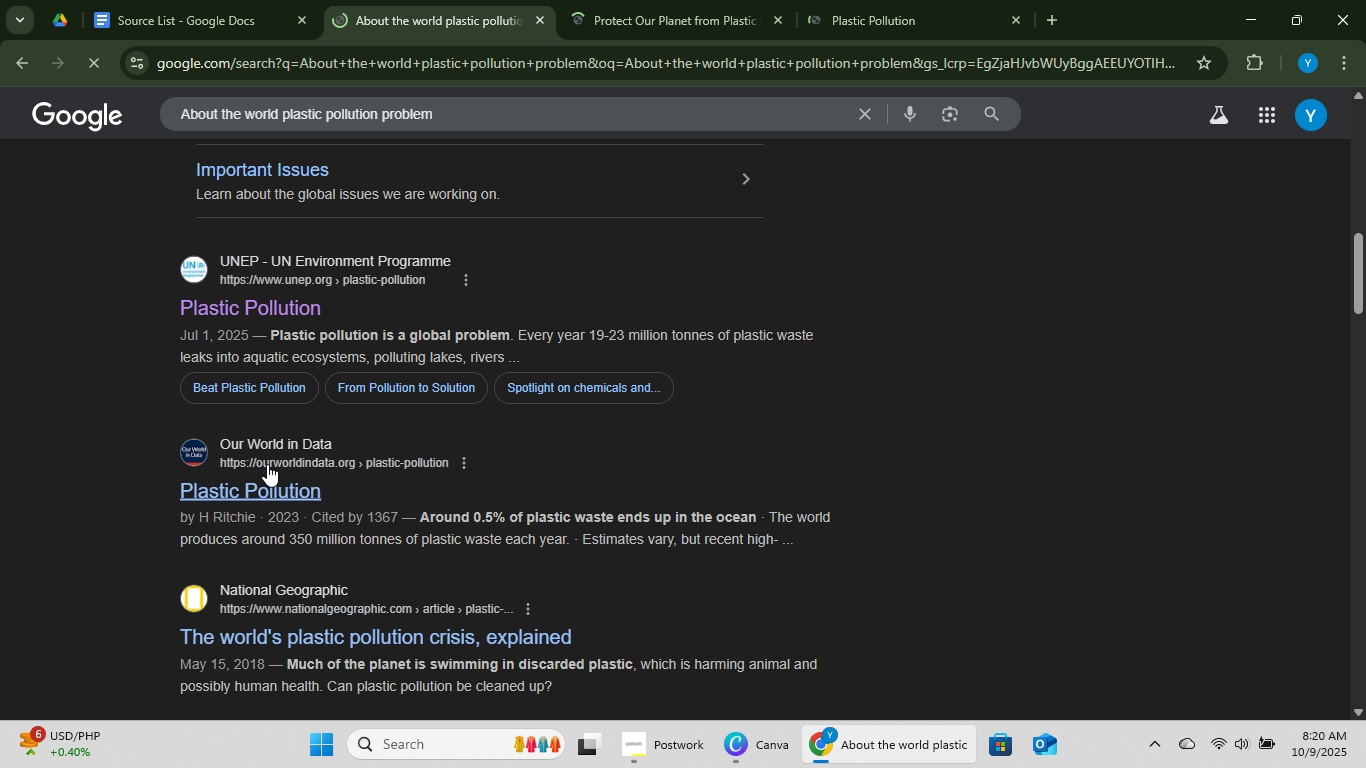 
right_click([254, 483])
 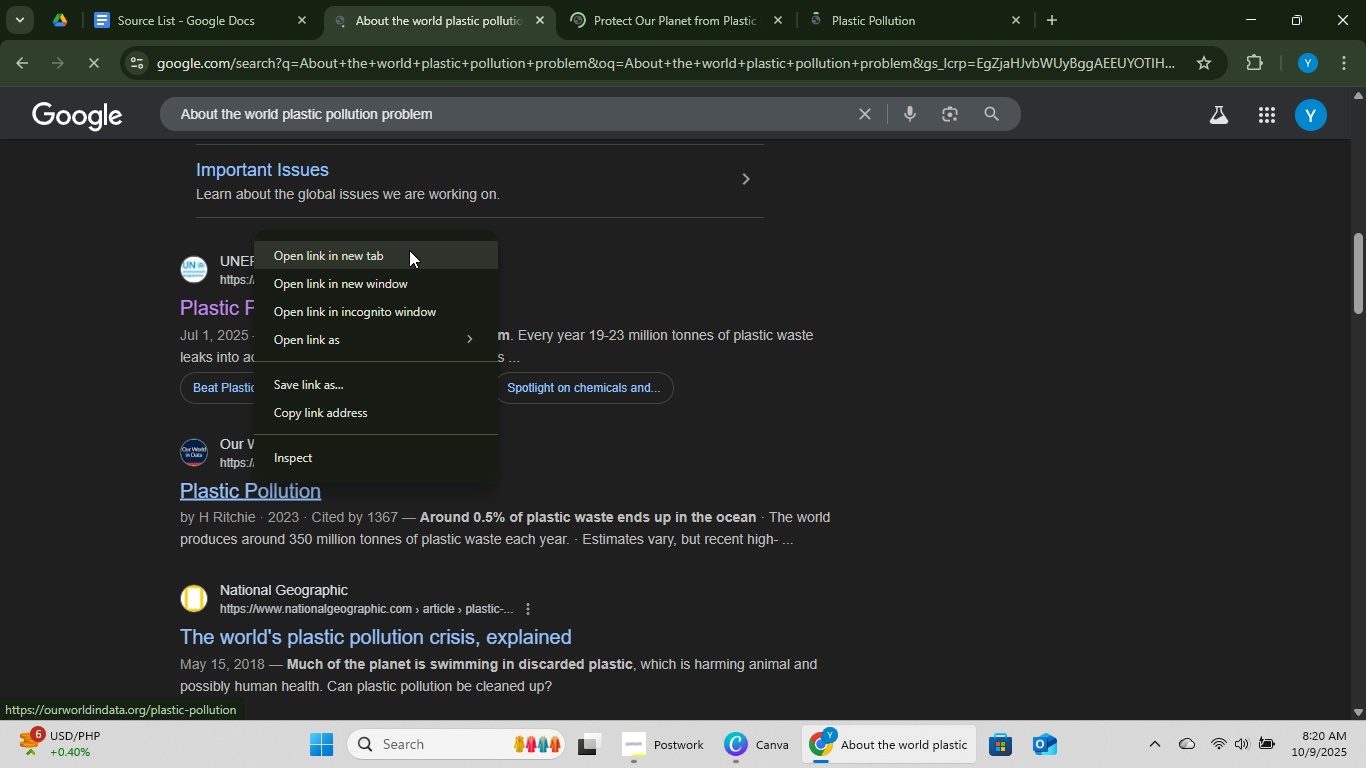 
left_click([409, 249])
 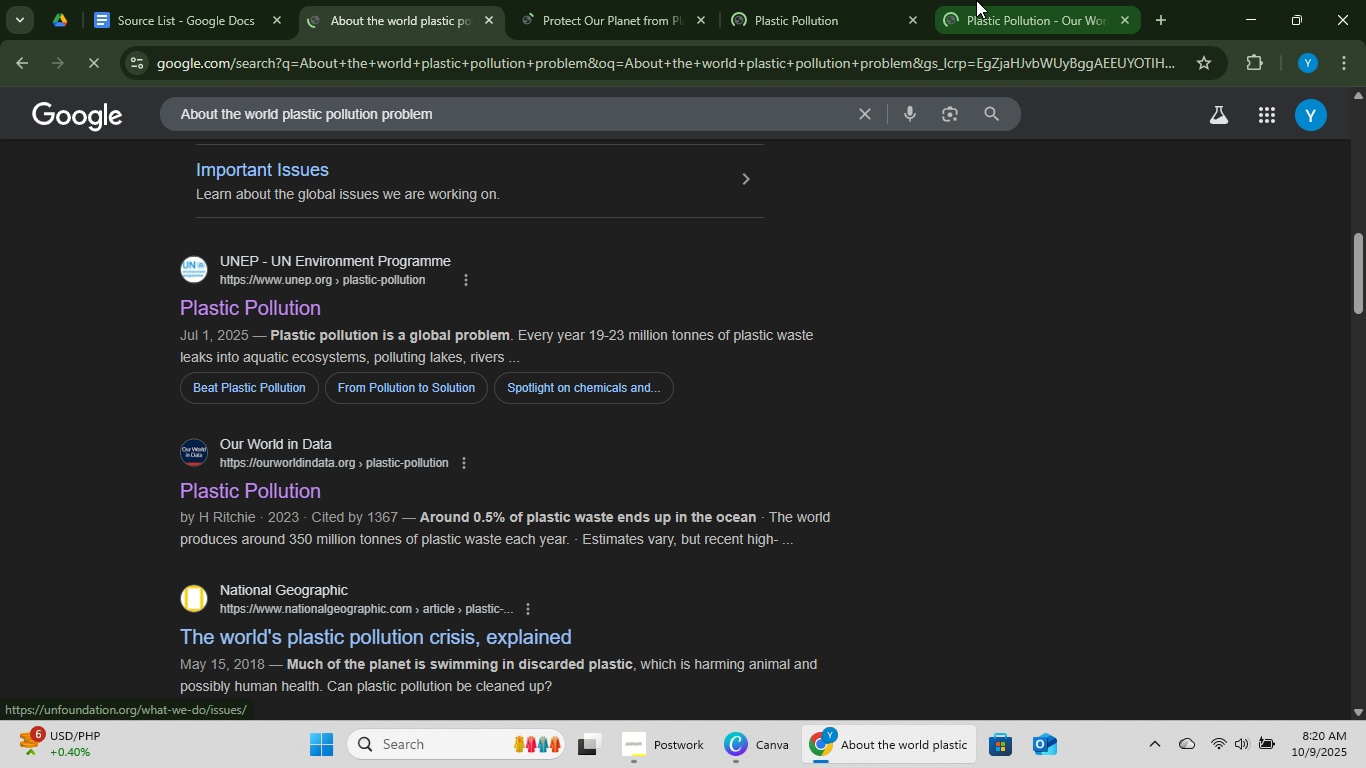 
left_click([983, 0])
 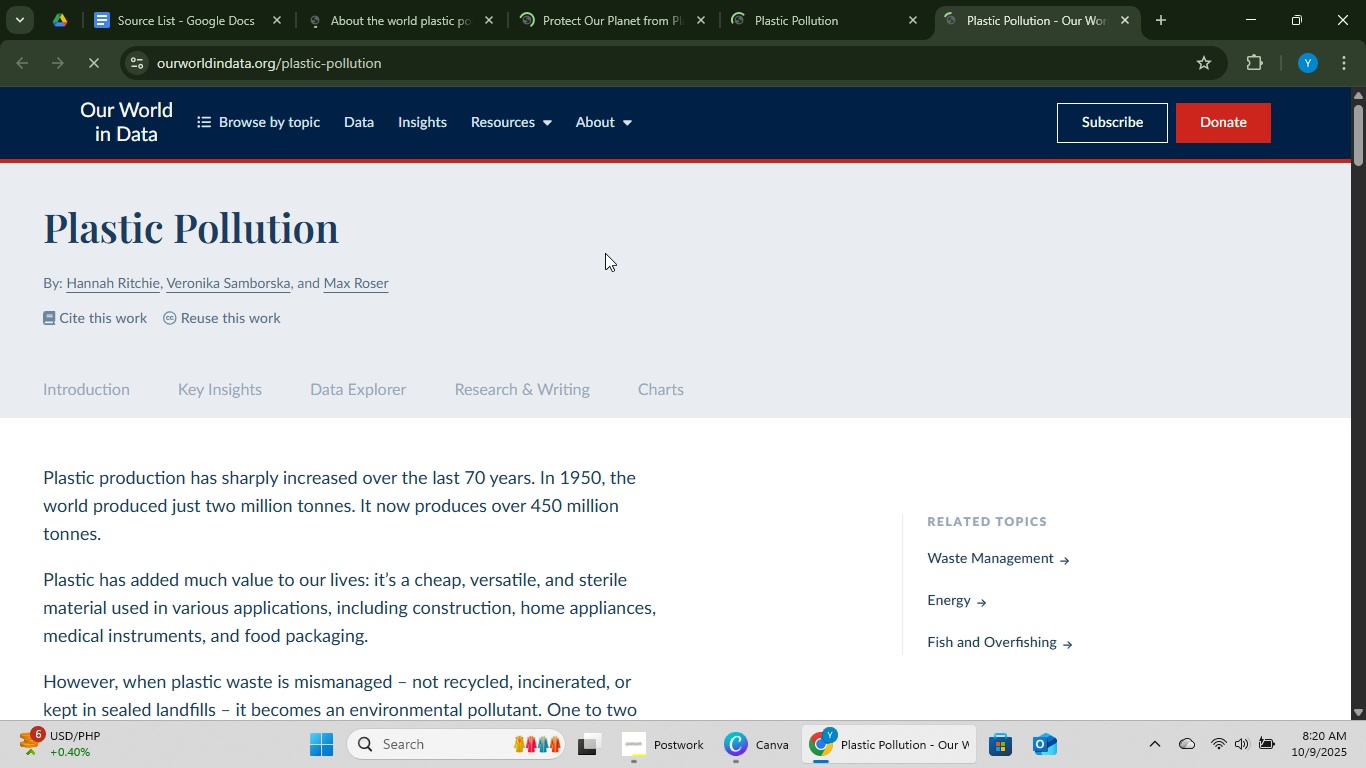 
scroll: coordinate [607, 269], scroll_direction: down, amount: 14.0
 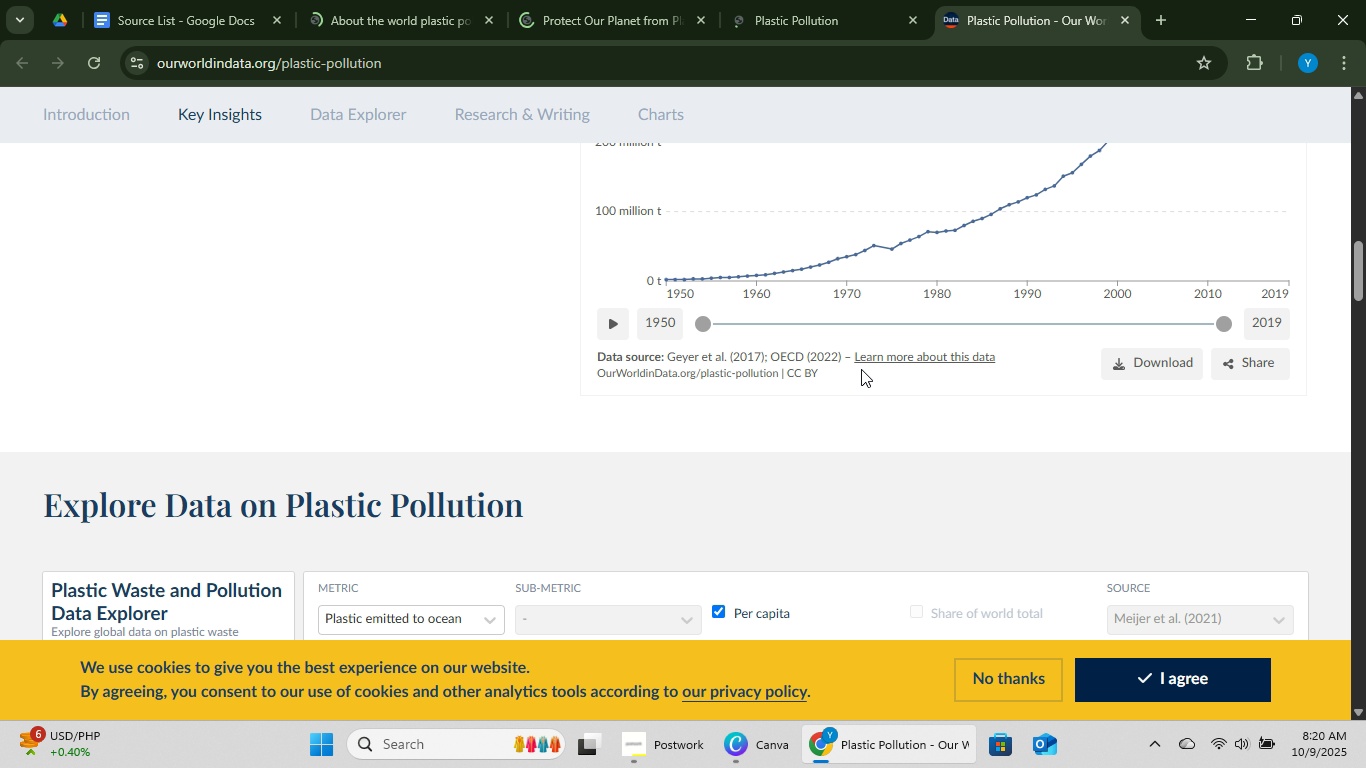 
scroll: coordinate [878, 399], scroll_direction: up, amount: 21.0
 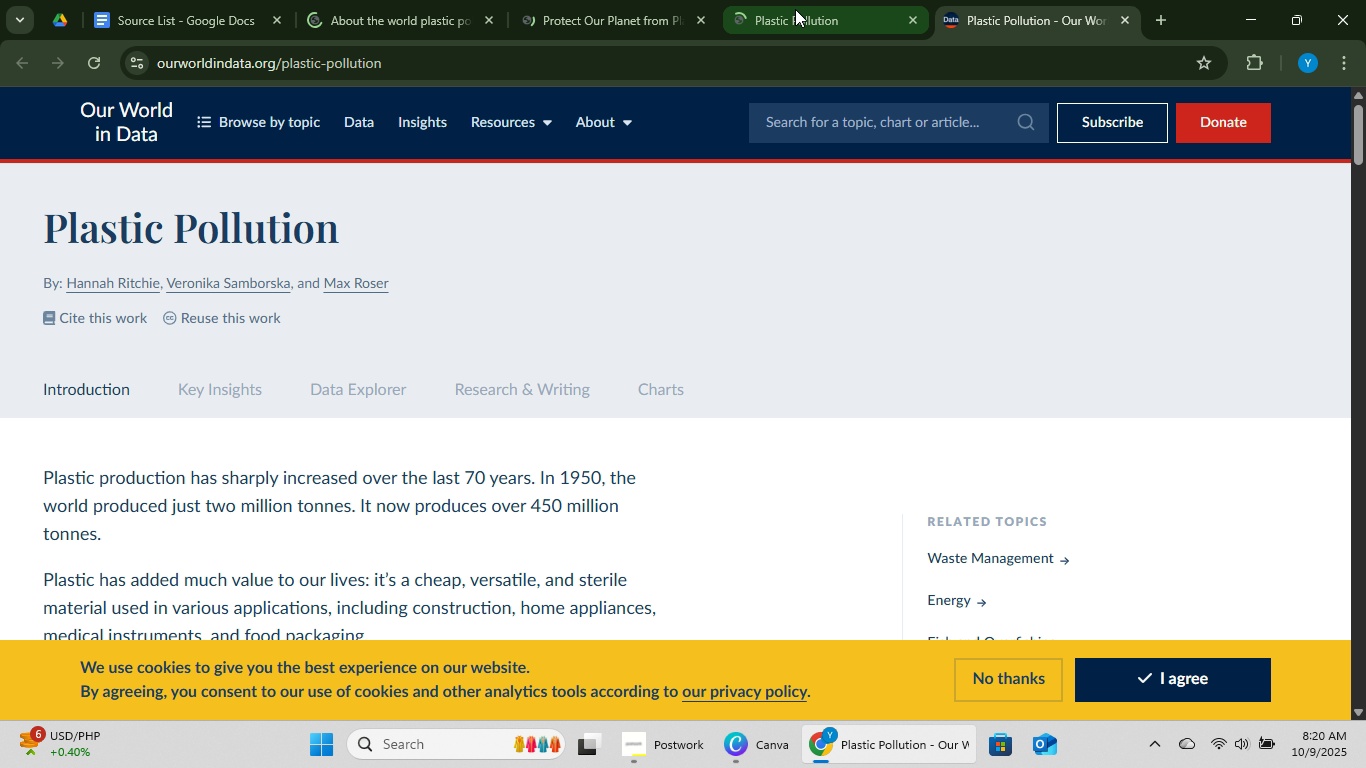 
left_click([795, 9])
 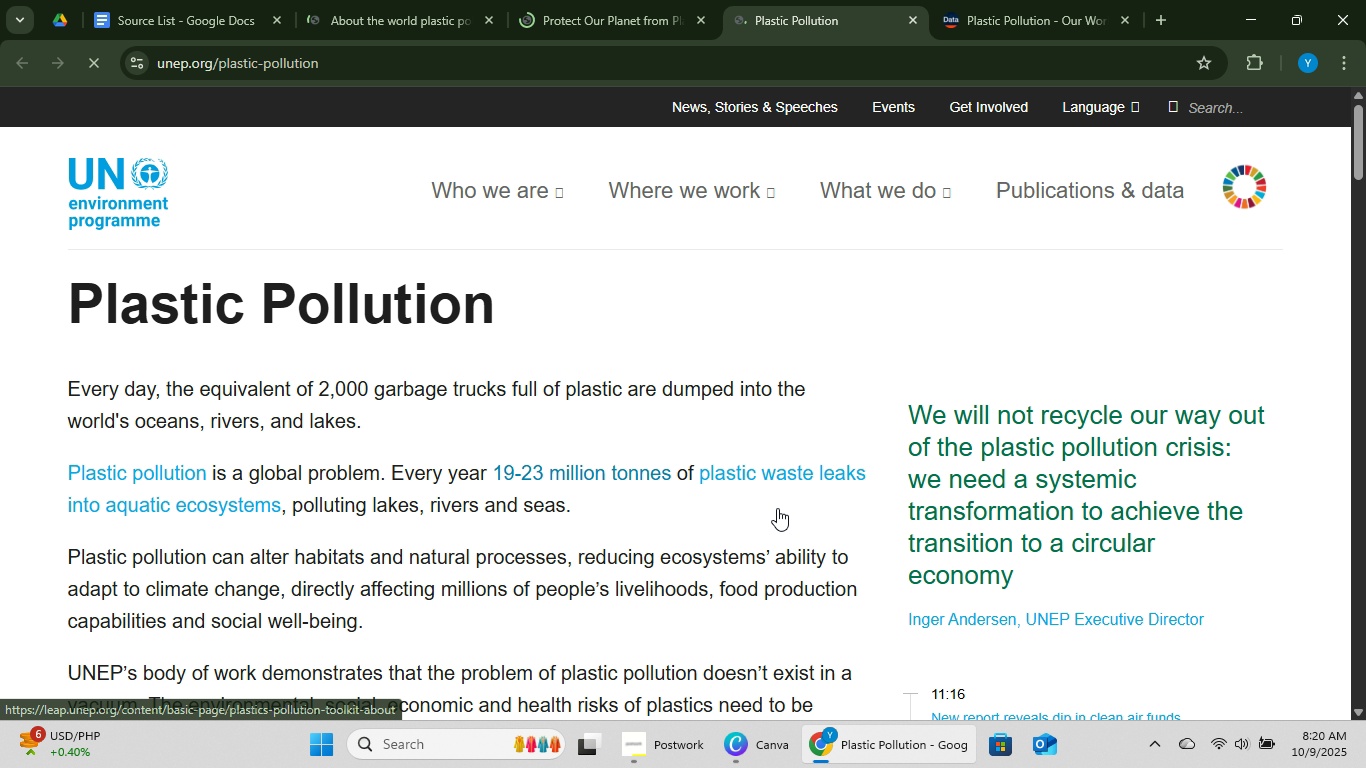 
scroll: coordinate [742, 416], scroll_direction: down, amount: 15.0
 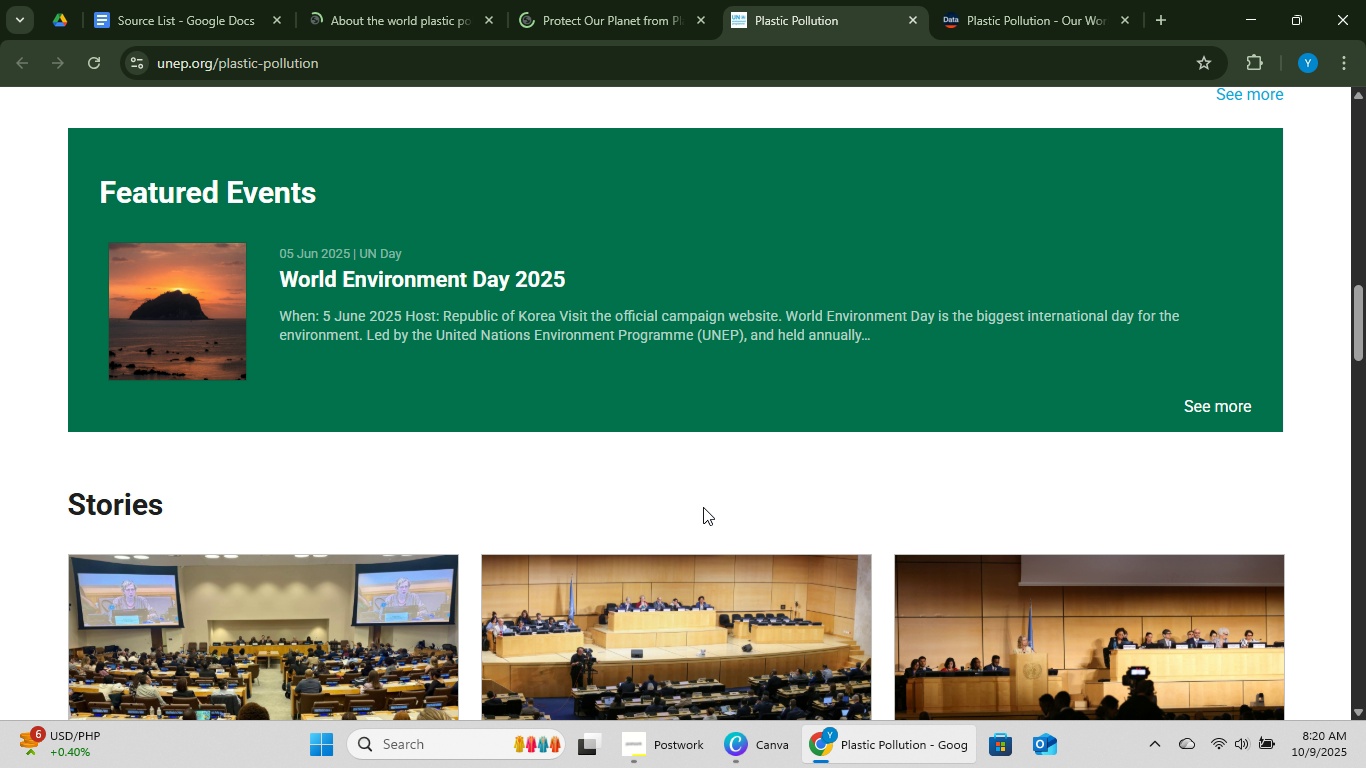 
scroll: coordinate [712, 507], scroll_direction: up, amount: 7.0
 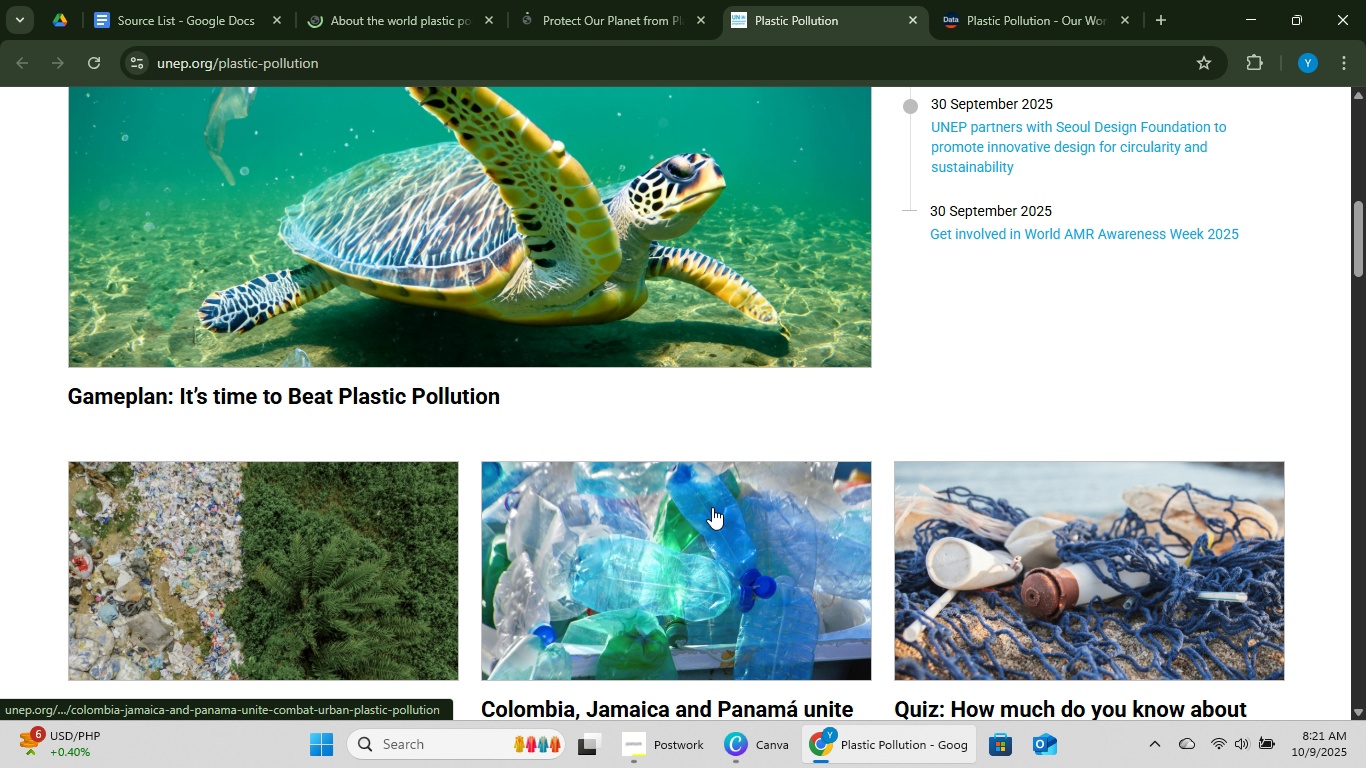 
scroll: coordinate [712, 507], scroll_direction: down, amount: 2.0
 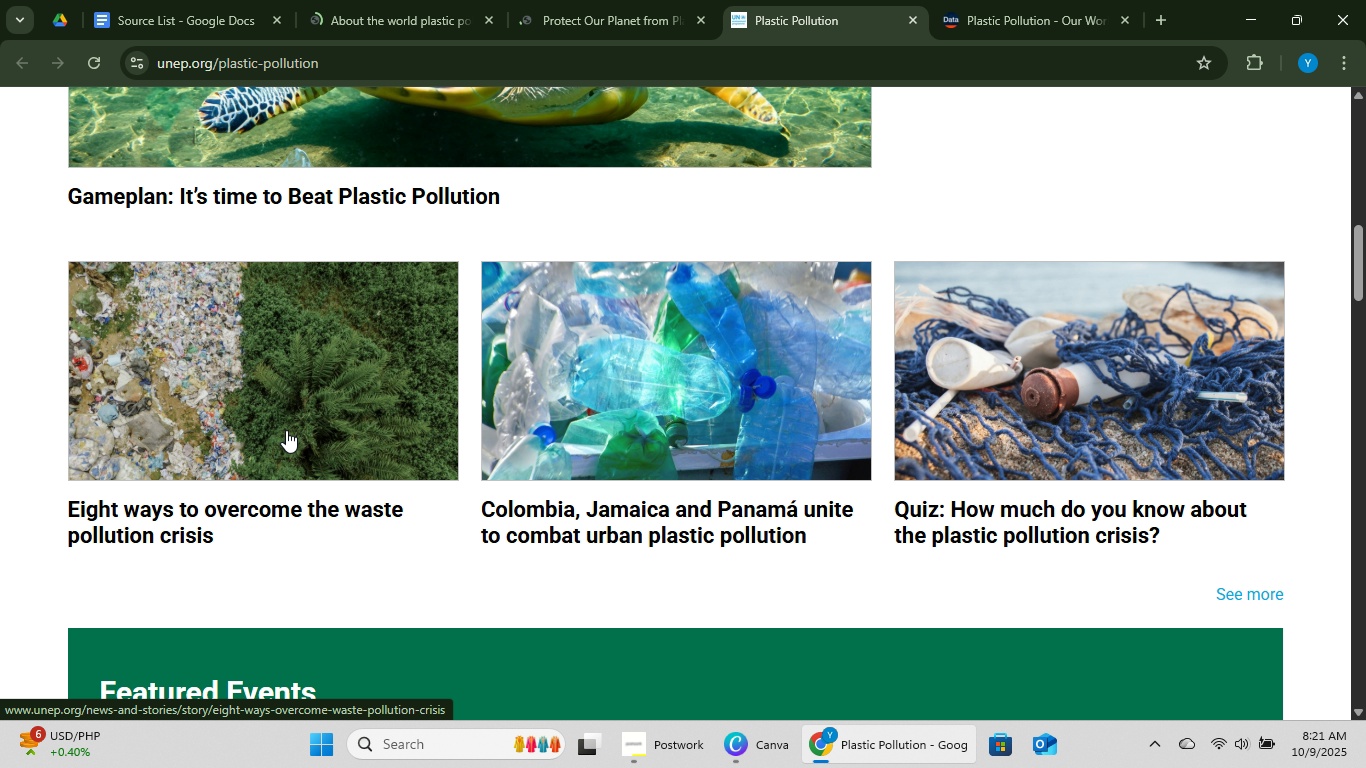 
scroll: coordinate [564, 456], scroll_direction: up, amount: 14.0
 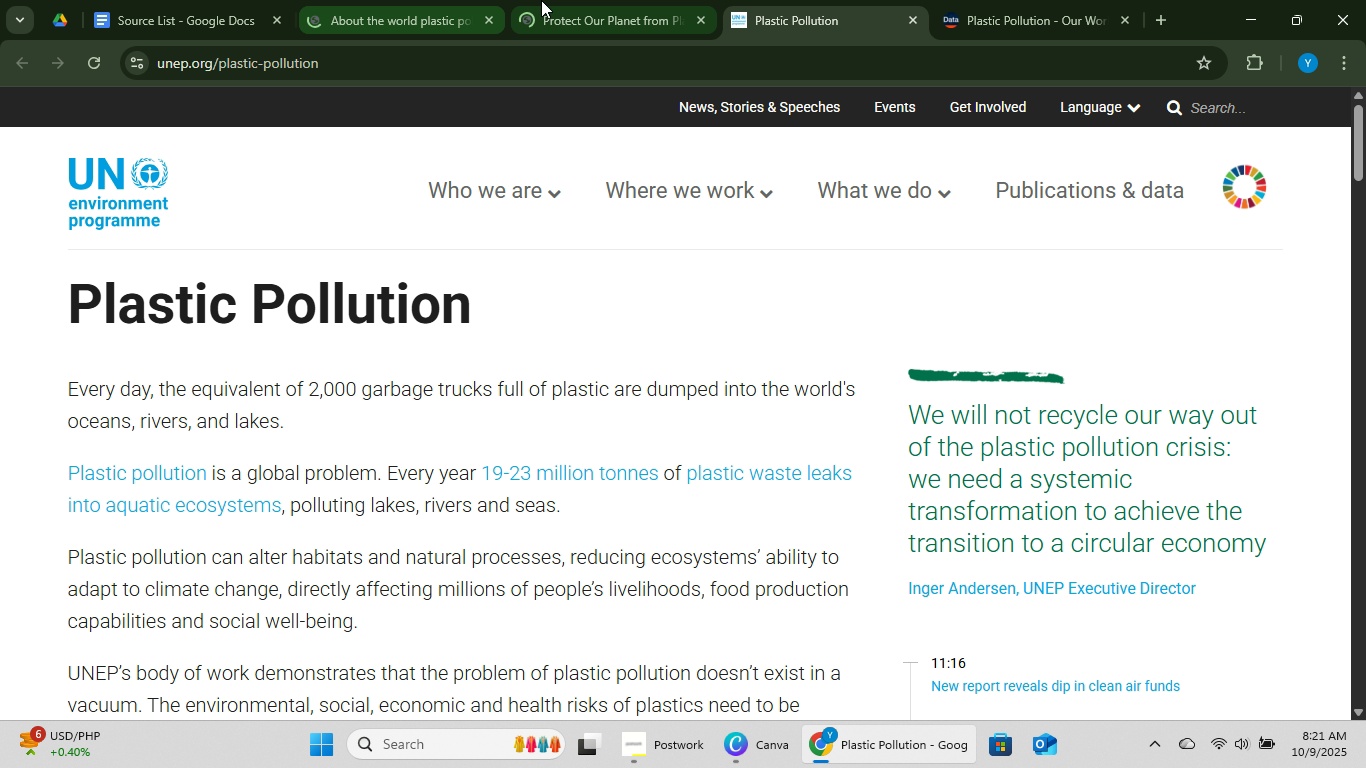 
left_click([541, 0])
 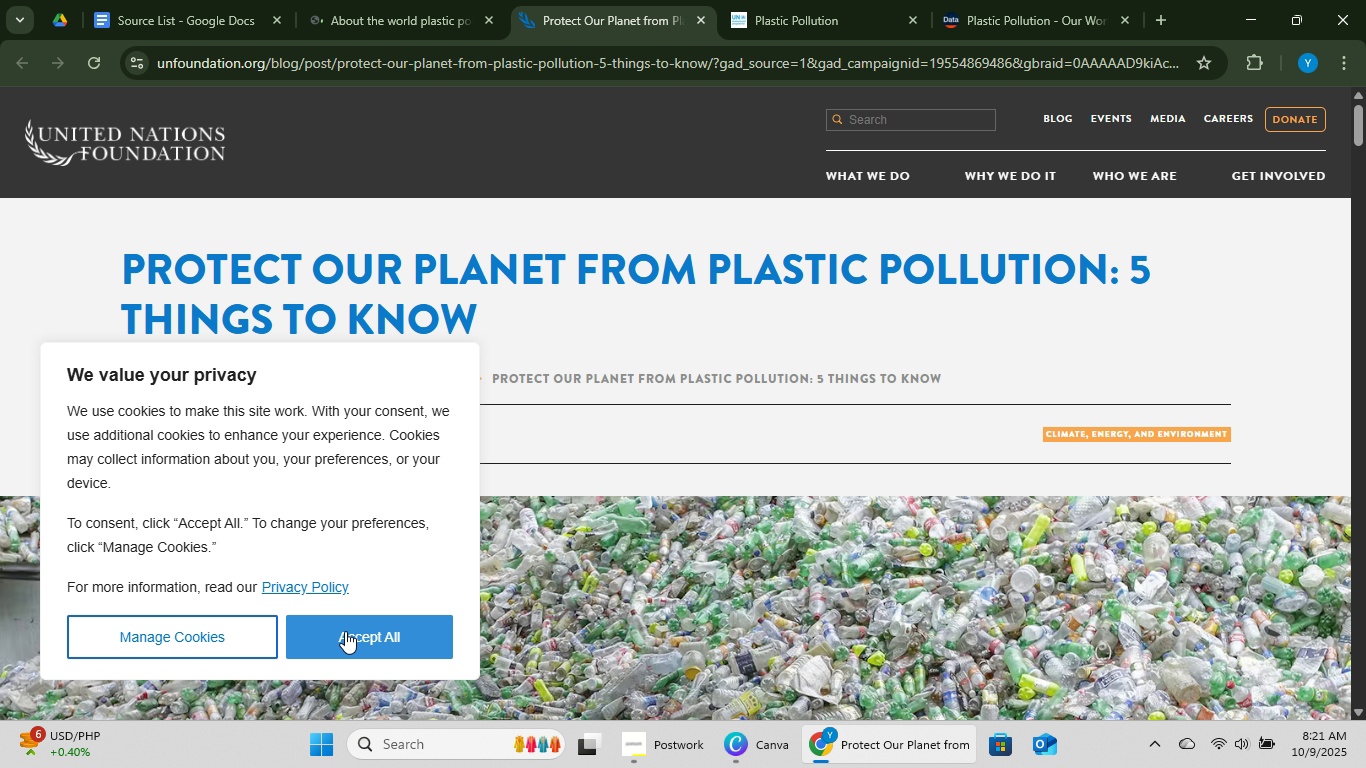 
left_click([200, 635])
 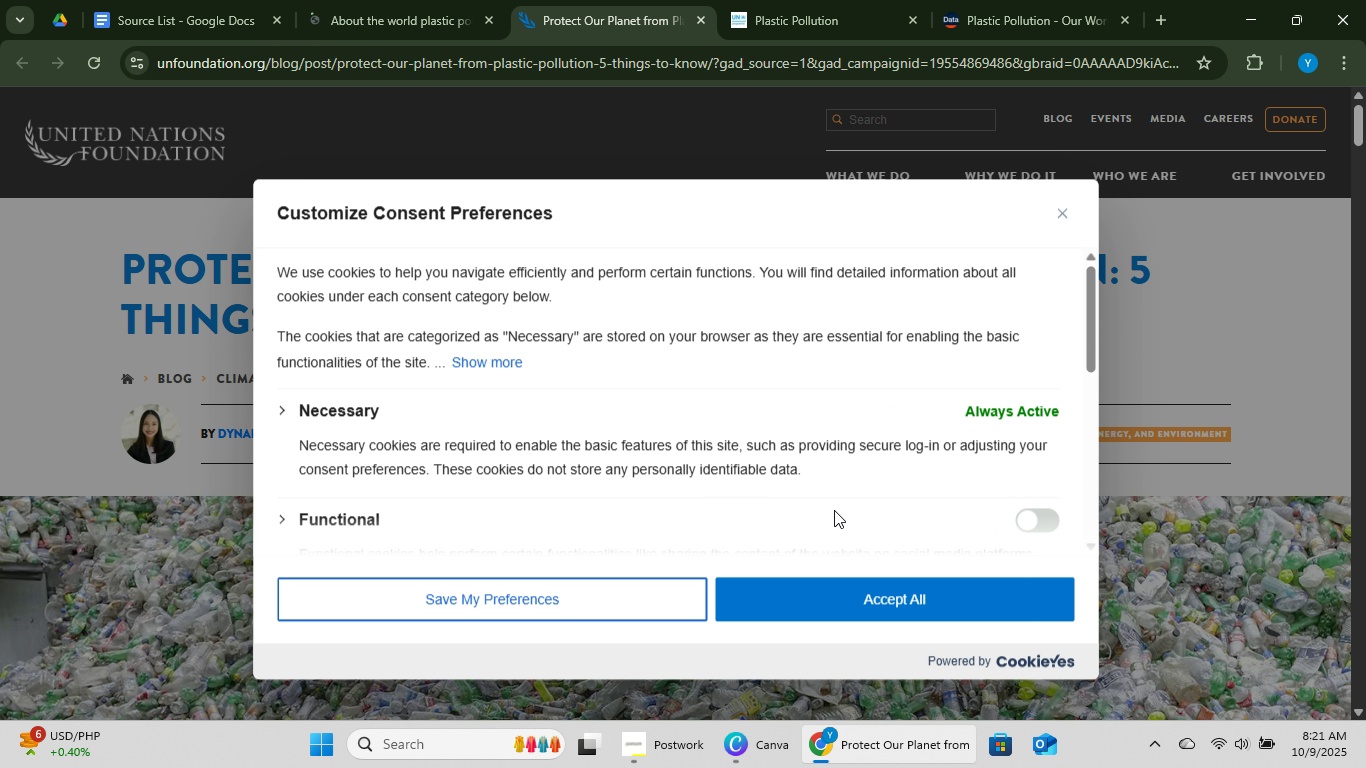 
scroll: coordinate [827, 429], scroll_direction: down, amount: 10.0
 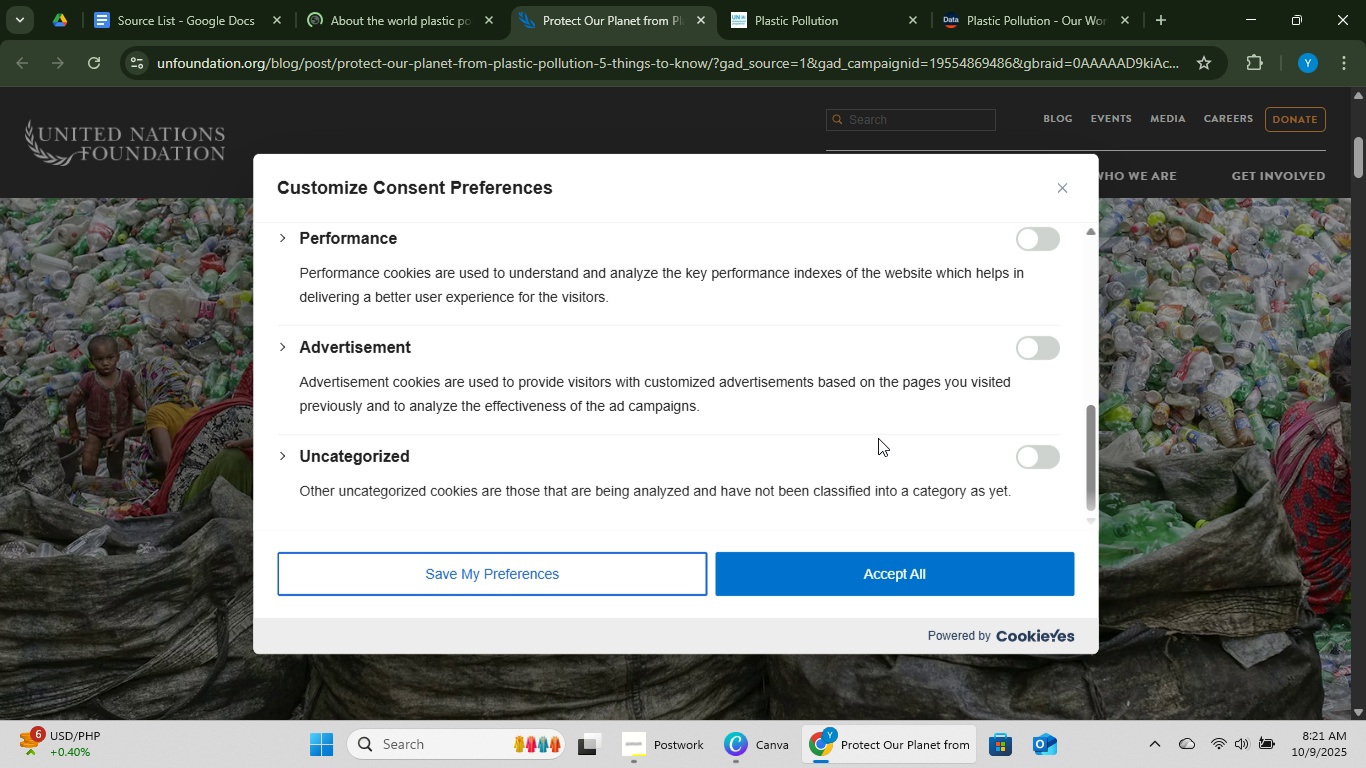 
scroll: coordinate [875, 502], scroll_direction: up, amount: 9.0
 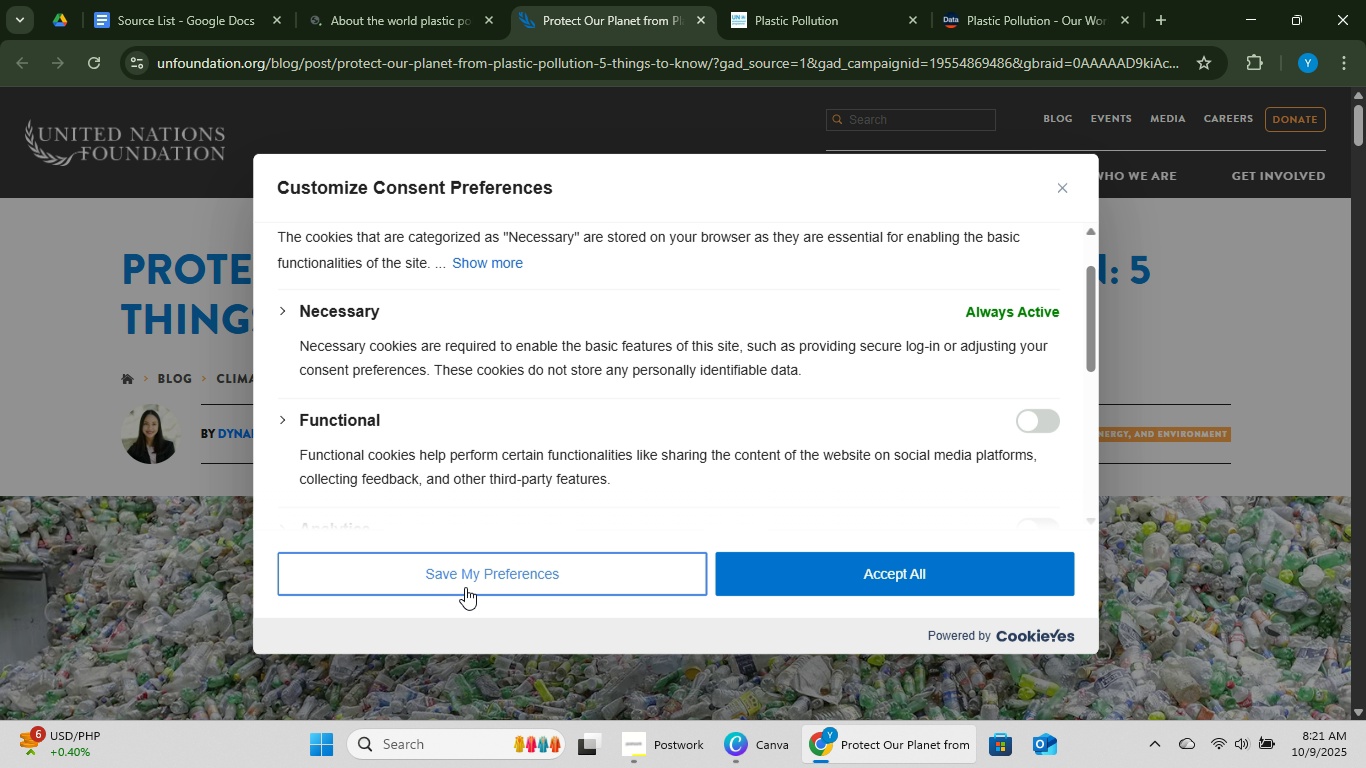 
left_click([465, 586])
 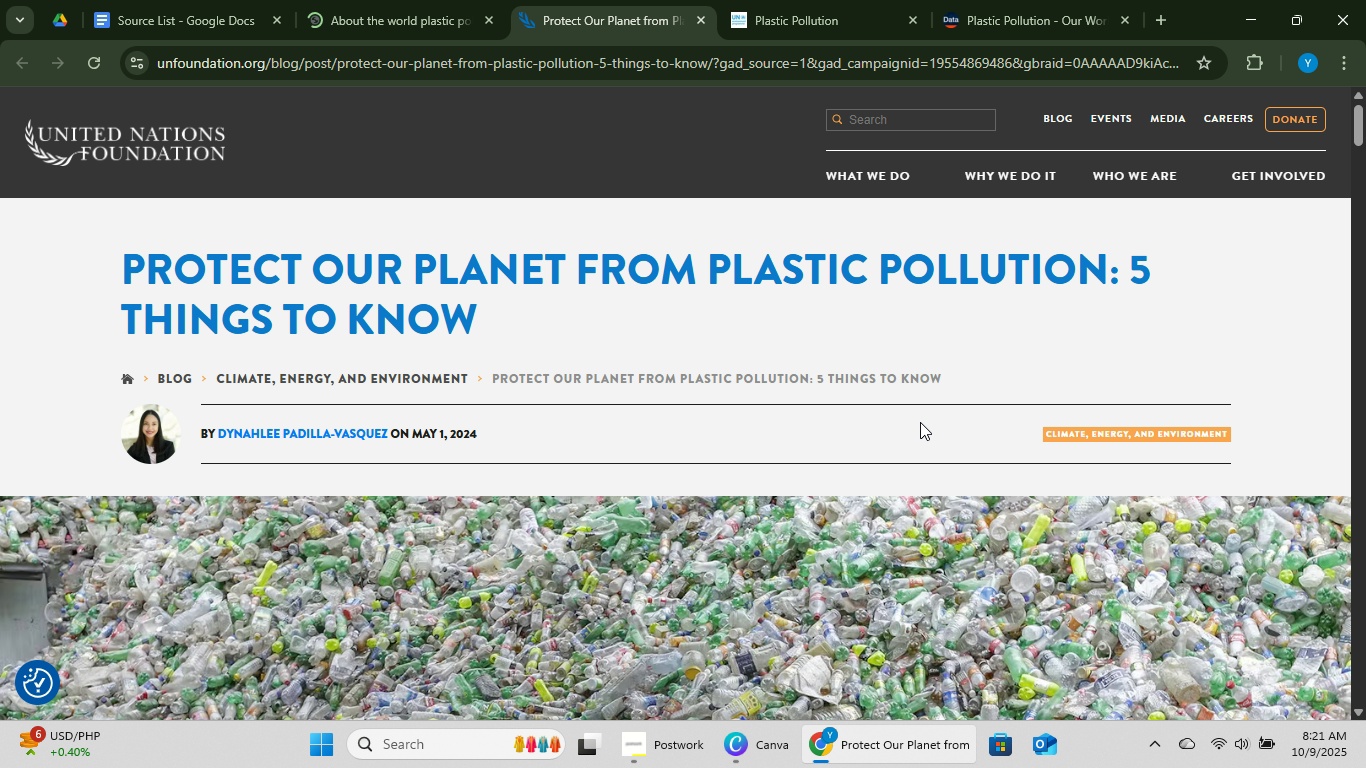 
scroll: coordinate [1057, 458], scroll_direction: down, amount: 12.0
 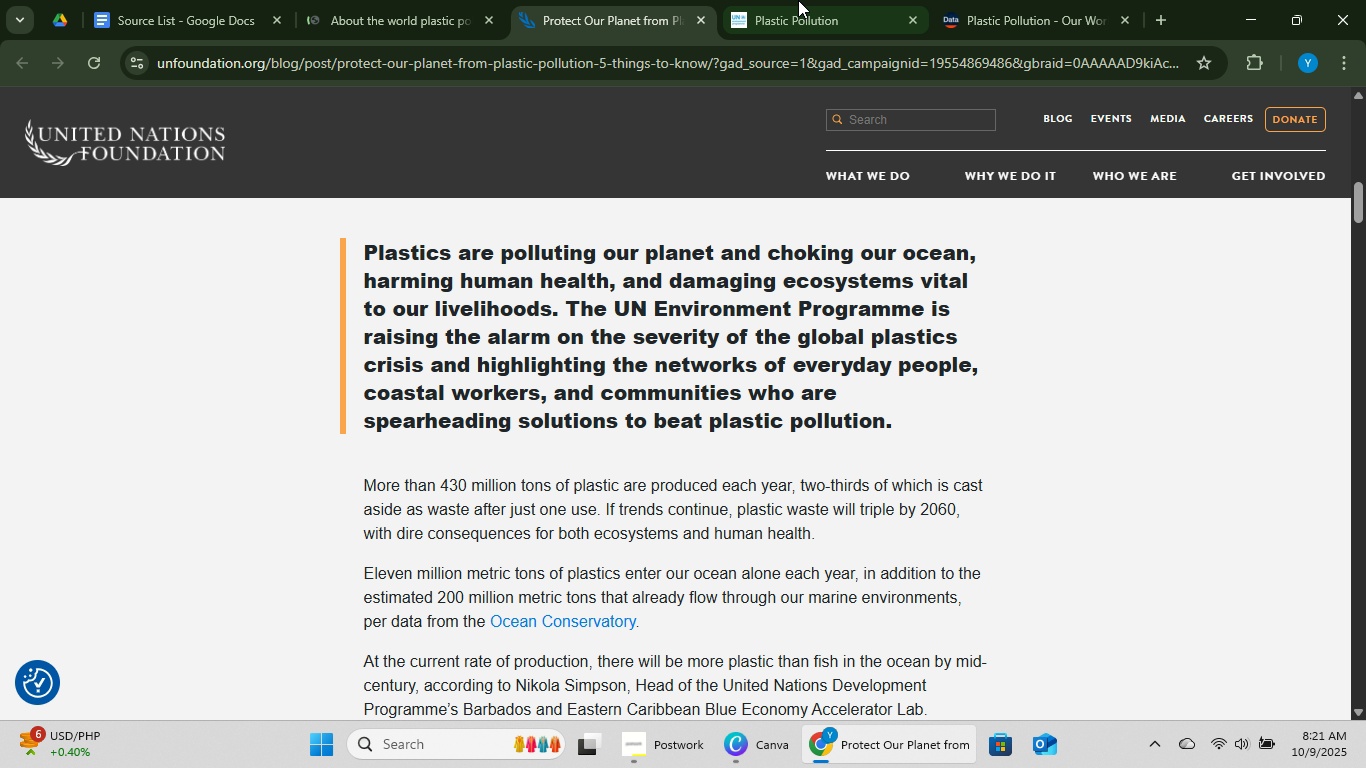 
left_click([800, 0])
 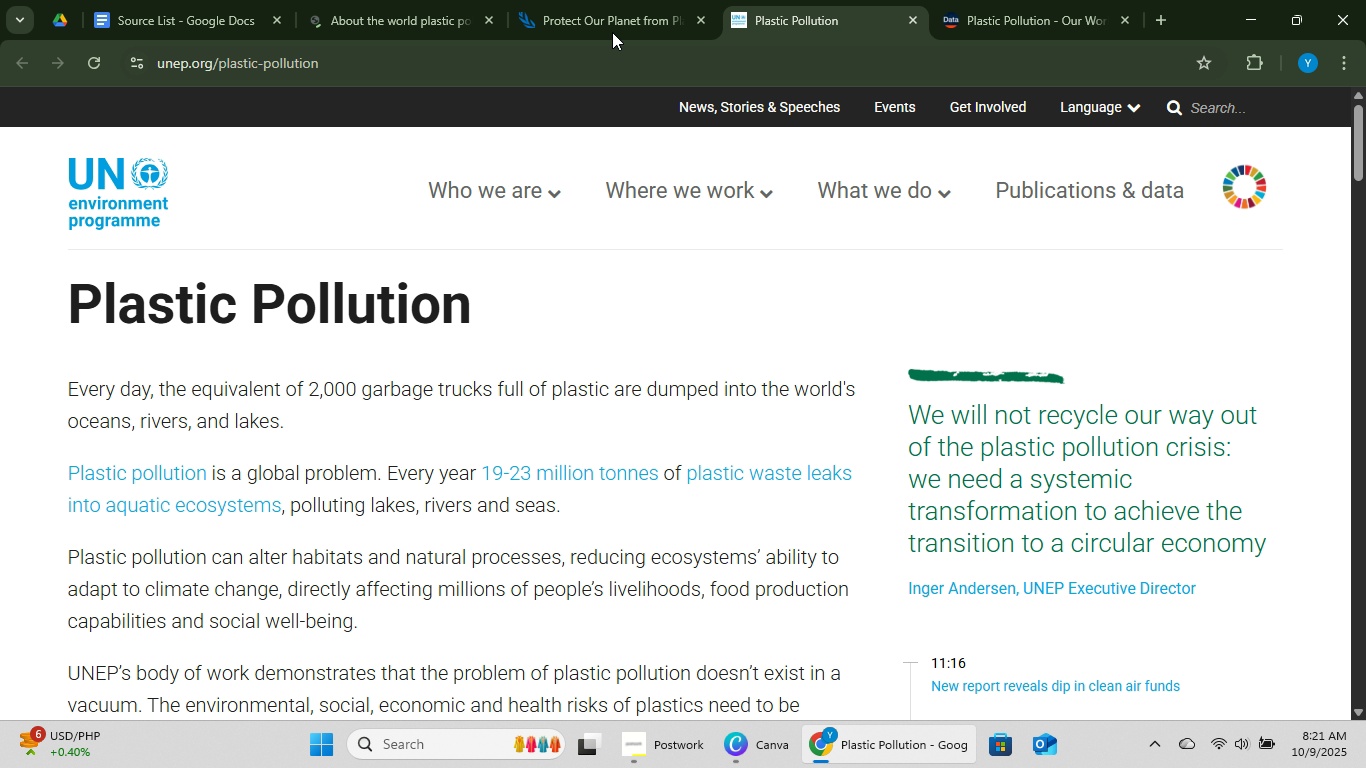 
left_click([609, 0])
 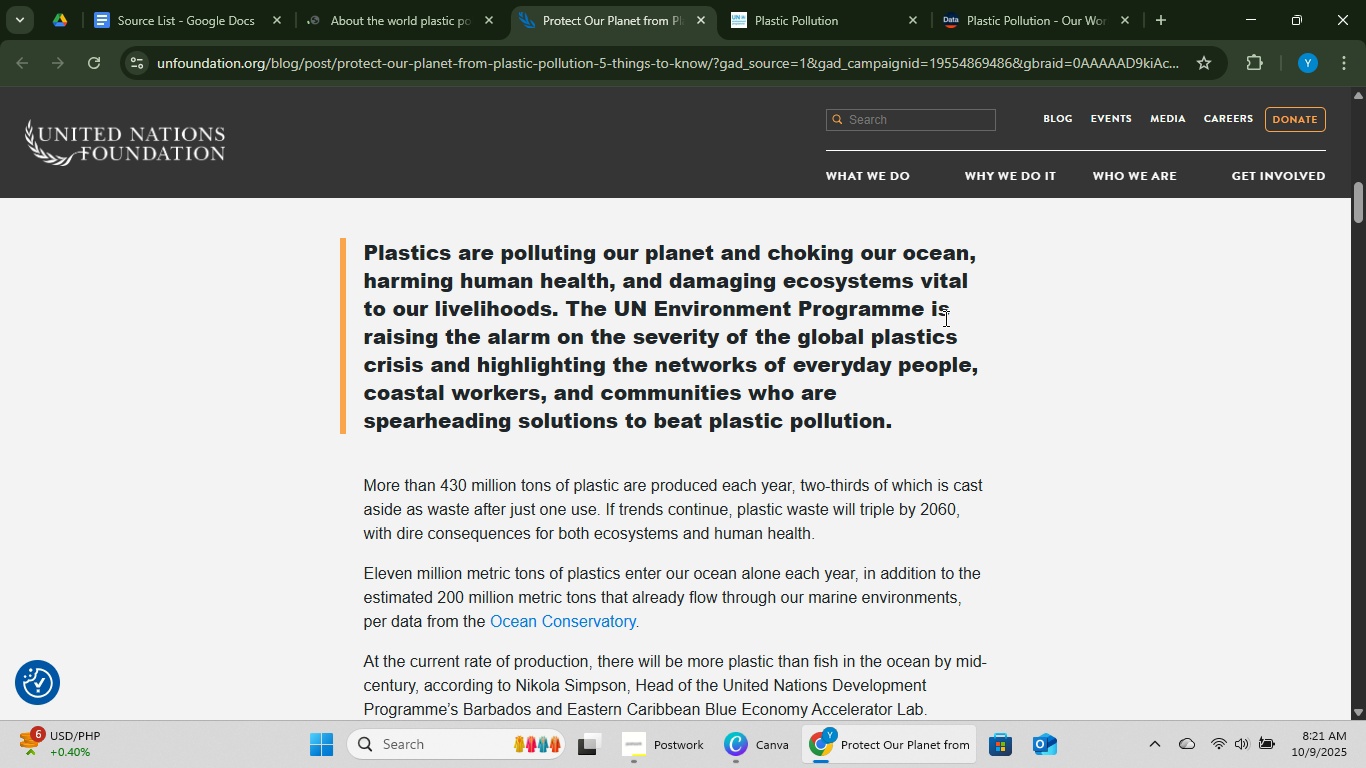 
scroll: coordinate [755, 426], scroll_direction: down, amount: 2.0
 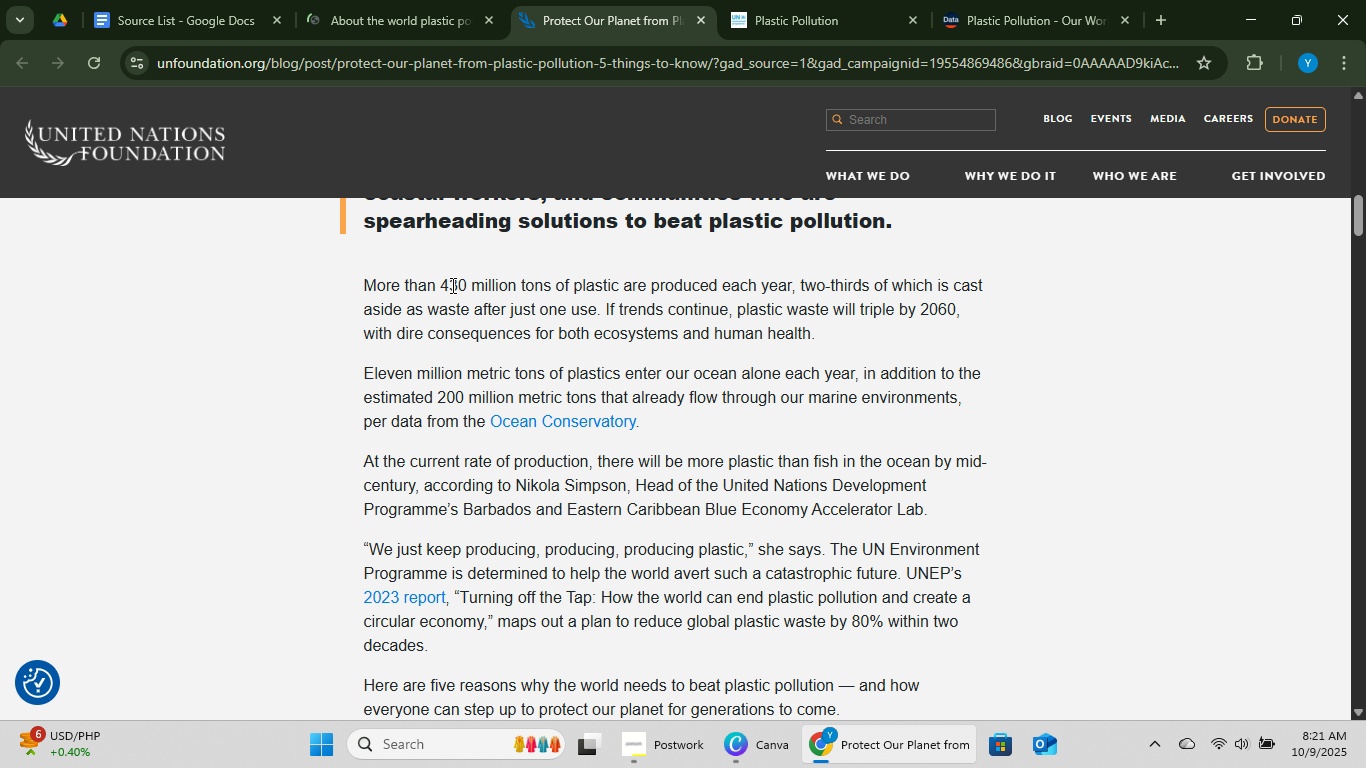 
scroll: coordinate [504, 331], scroll_direction: up, amount: 12.0
 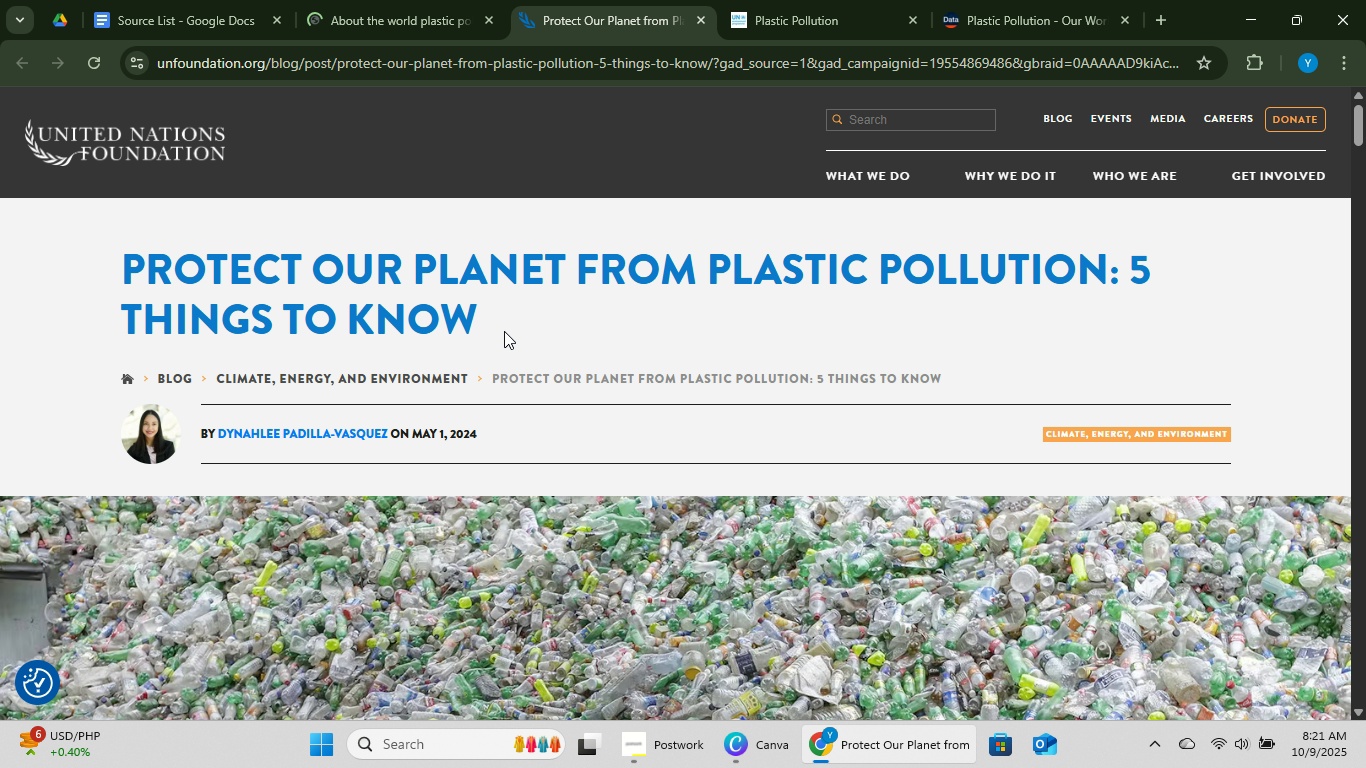 
left_click([619, 0])
 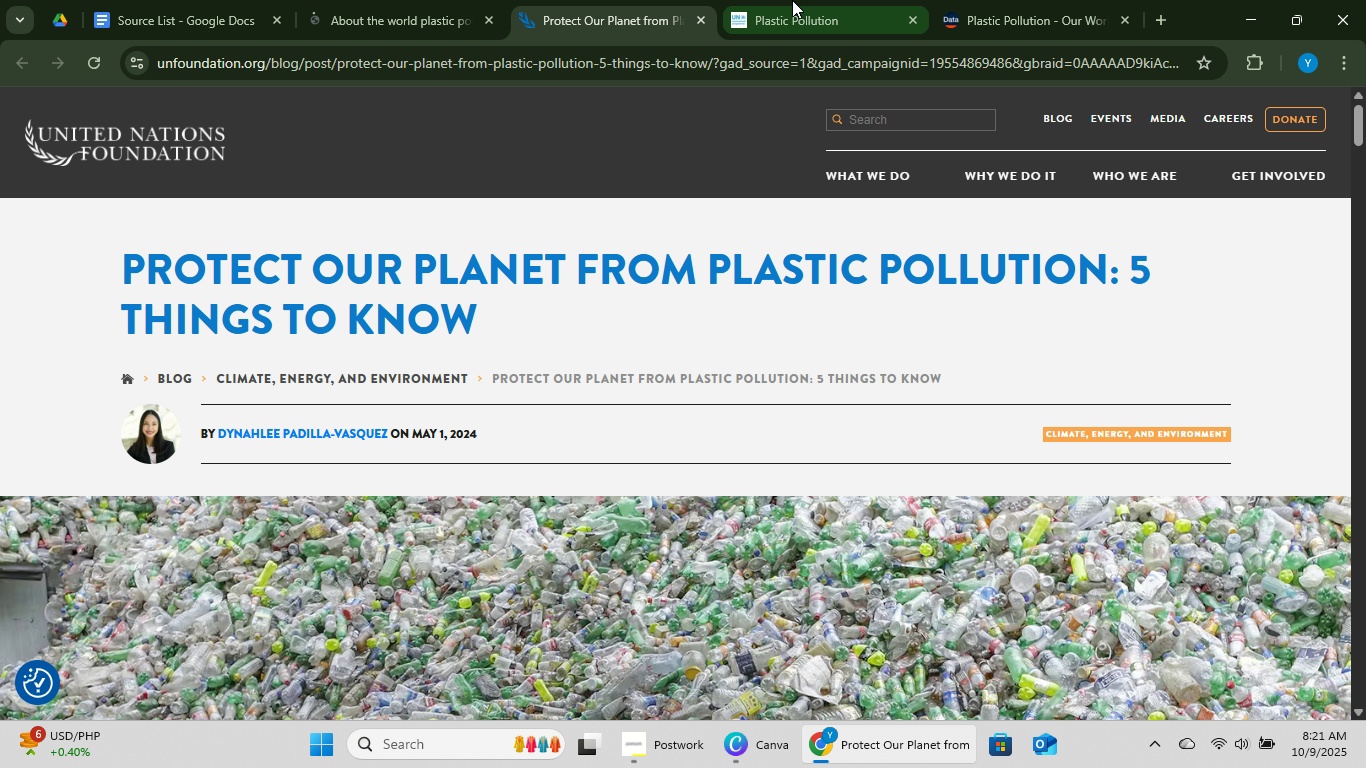 
left_click([794, 0])
 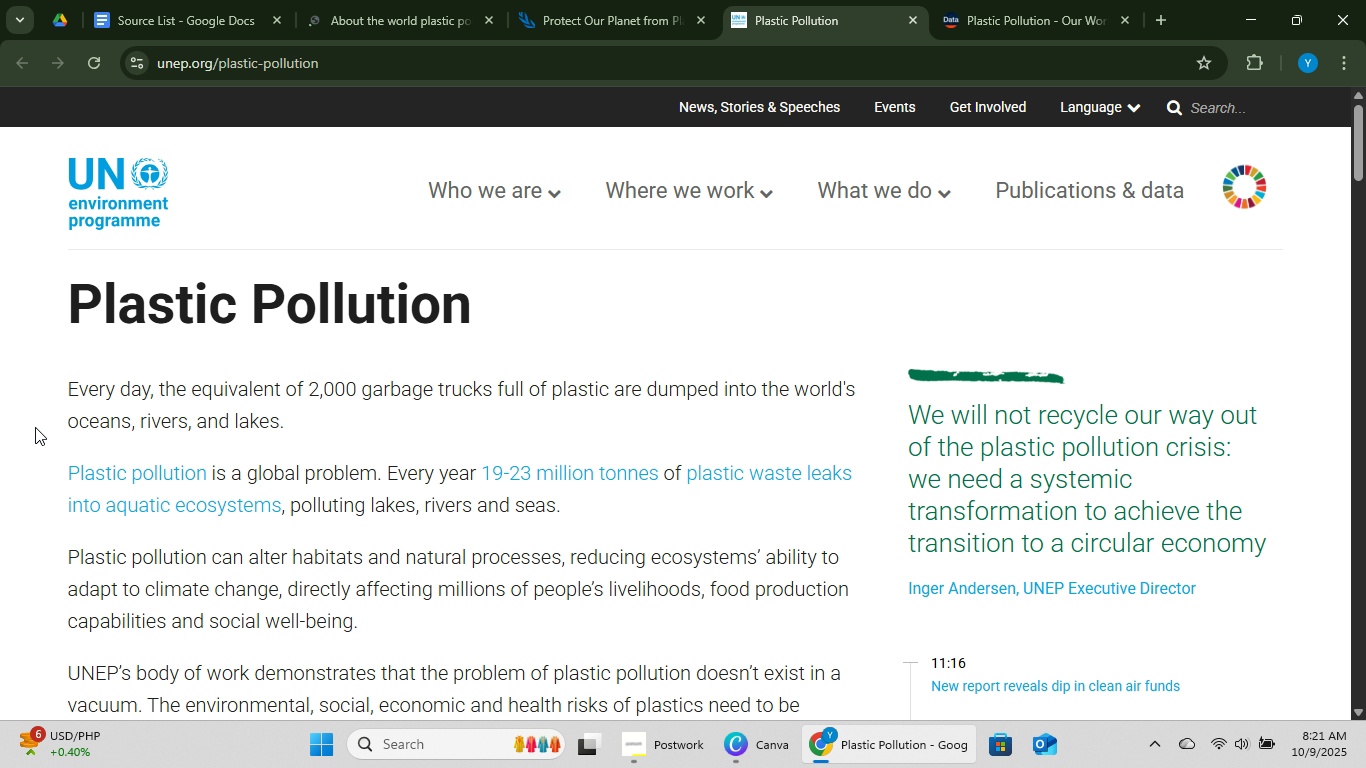 
scroll: coordinate [441, 417], scroll_direction: up, amount: 1.0
 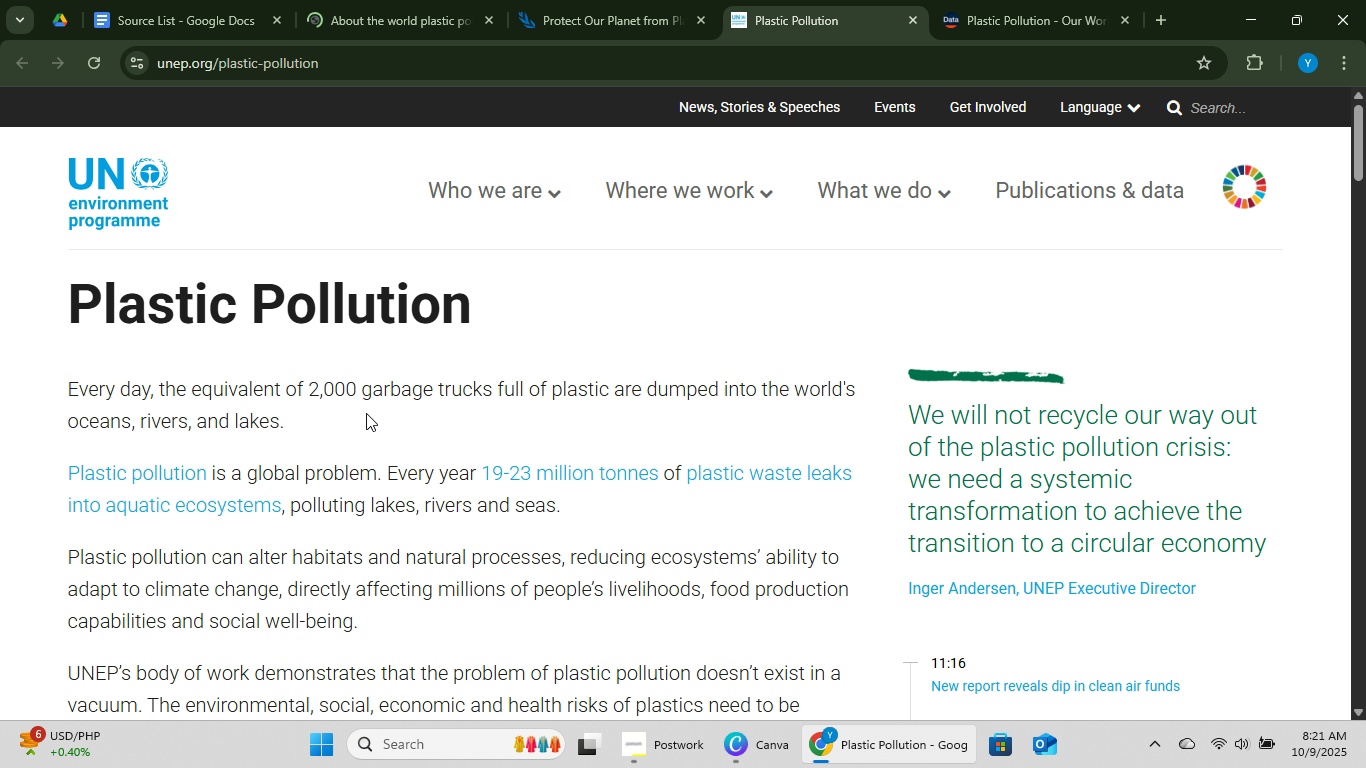 
scroll: coordinate [442, 439], scroll_direction: down, amount: 1.0
 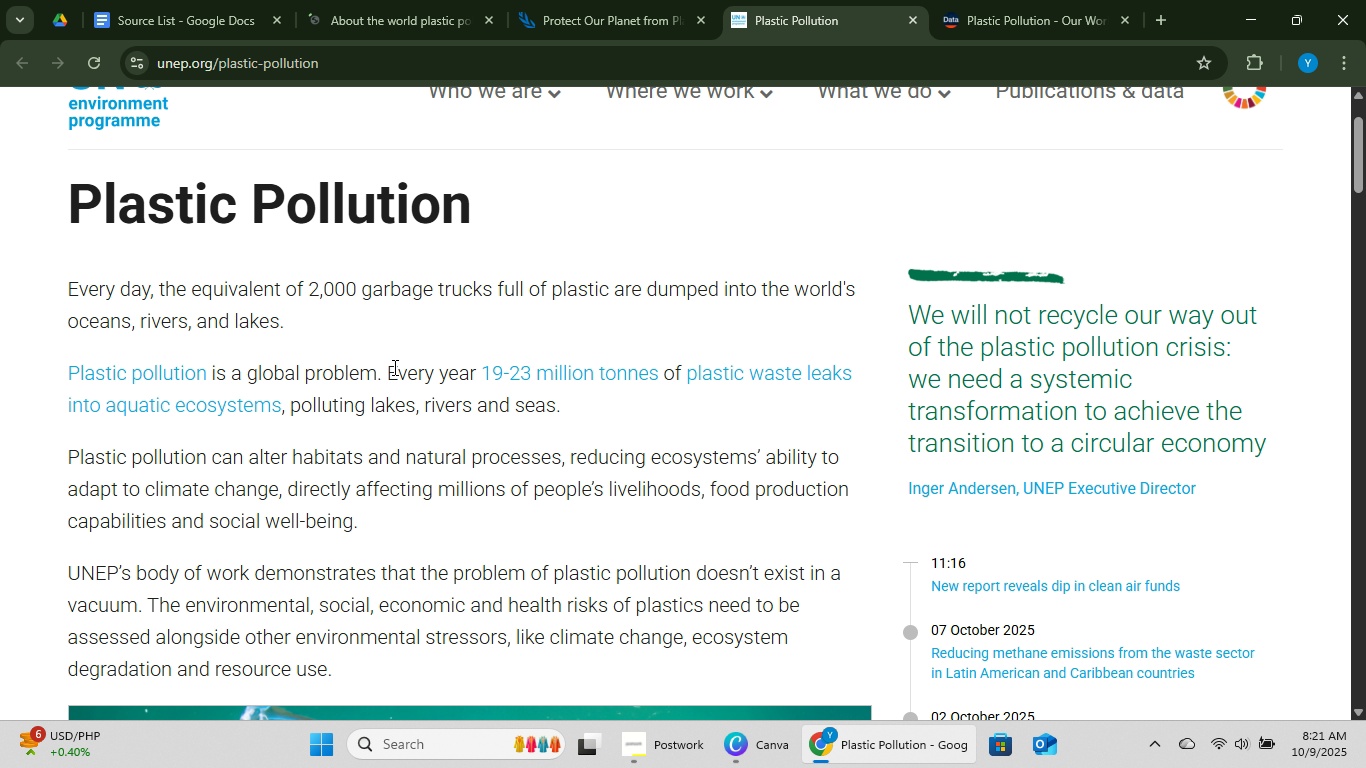 
left_click_drag(start_coordinate=[391, 372], to_coordinate=[566, 410])
 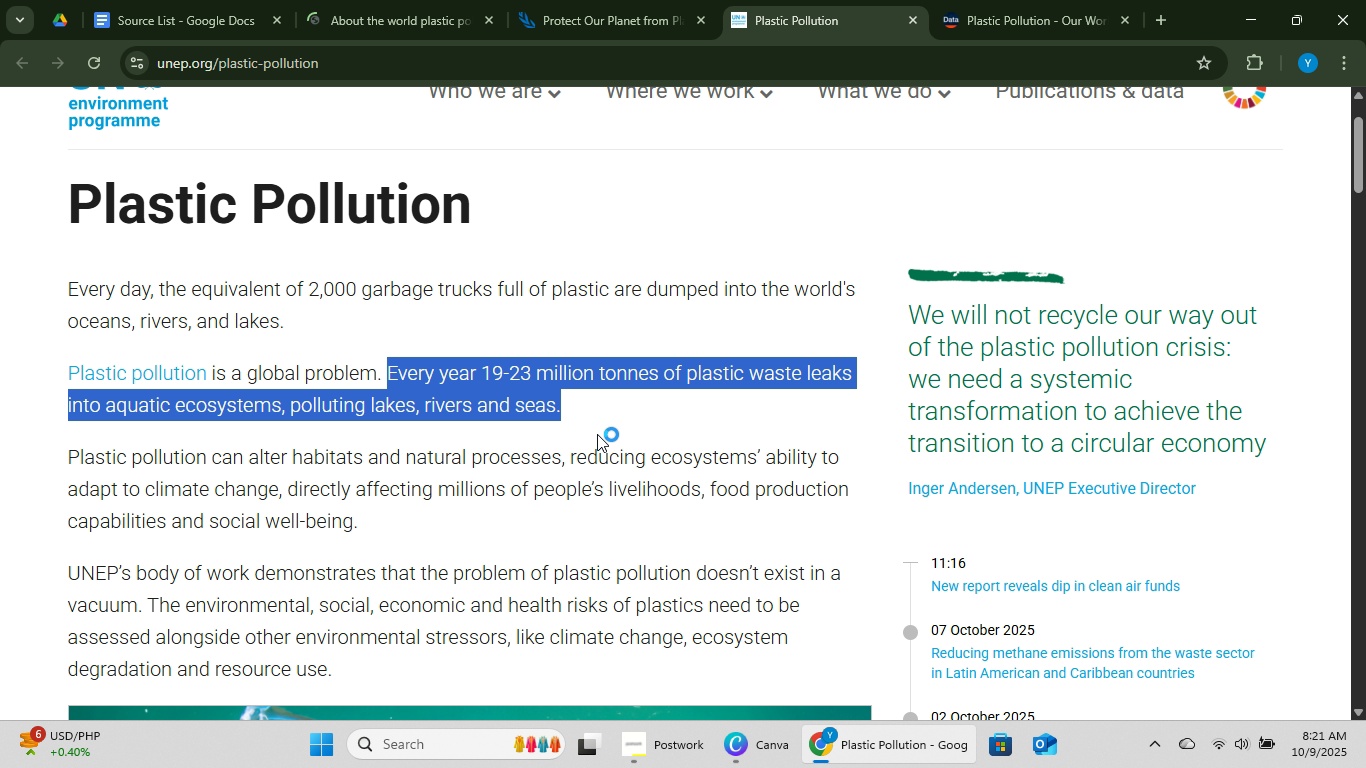 
key(Control+C)
 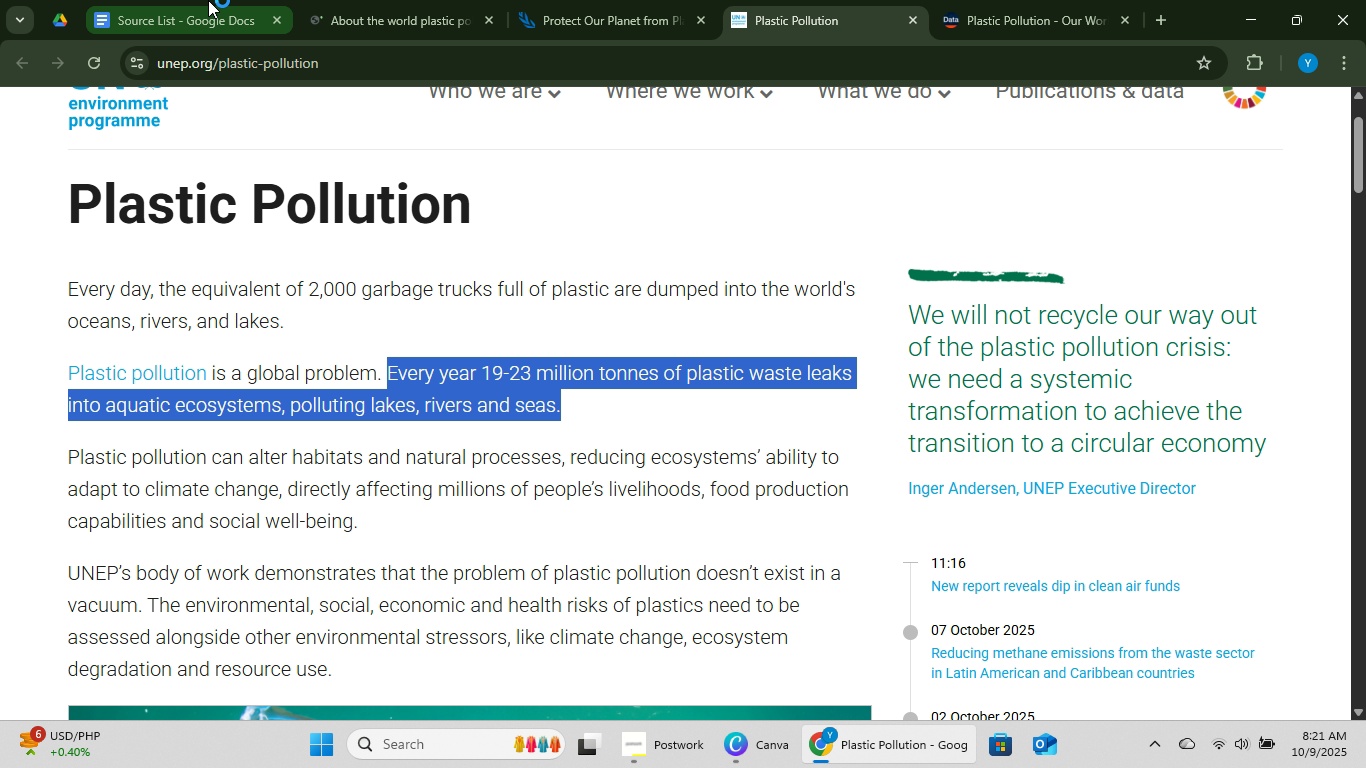 
left_click([208, 0])
 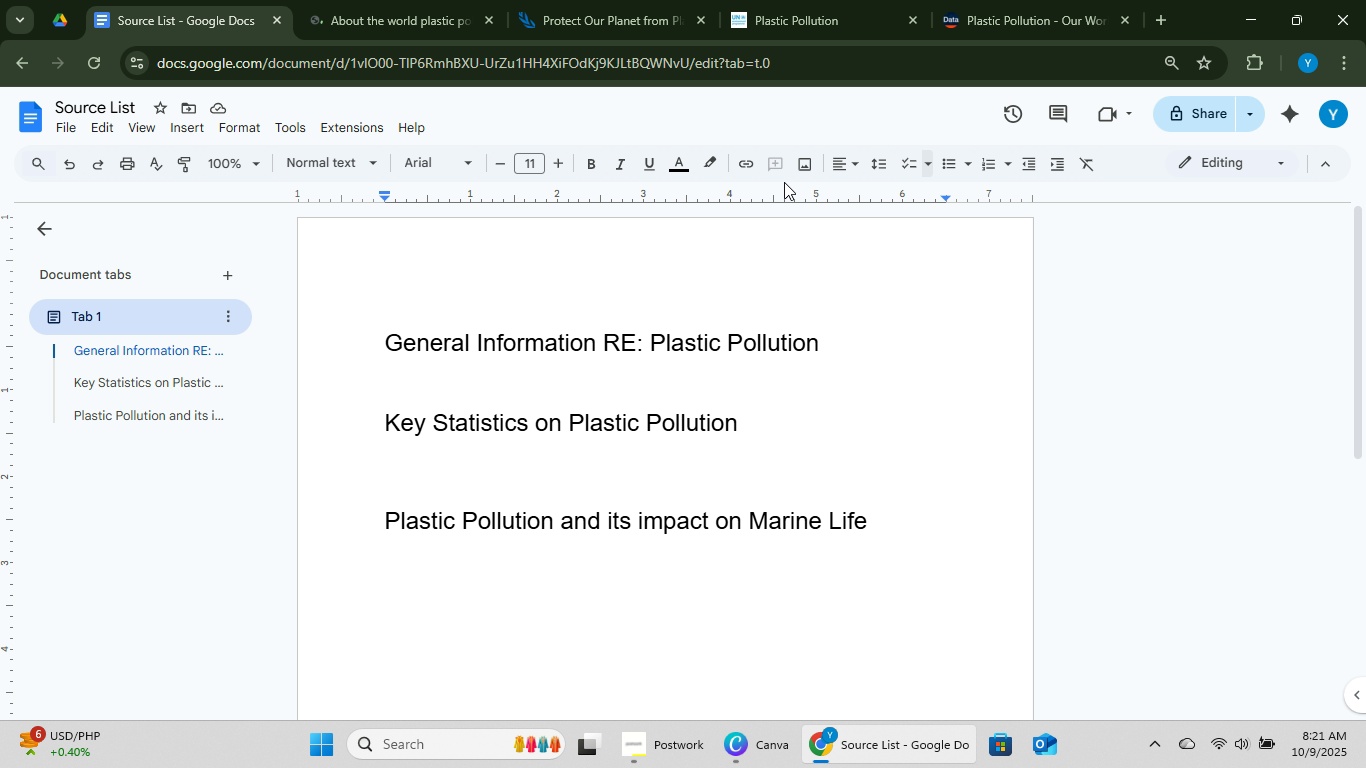 
left_click([946, 165])
 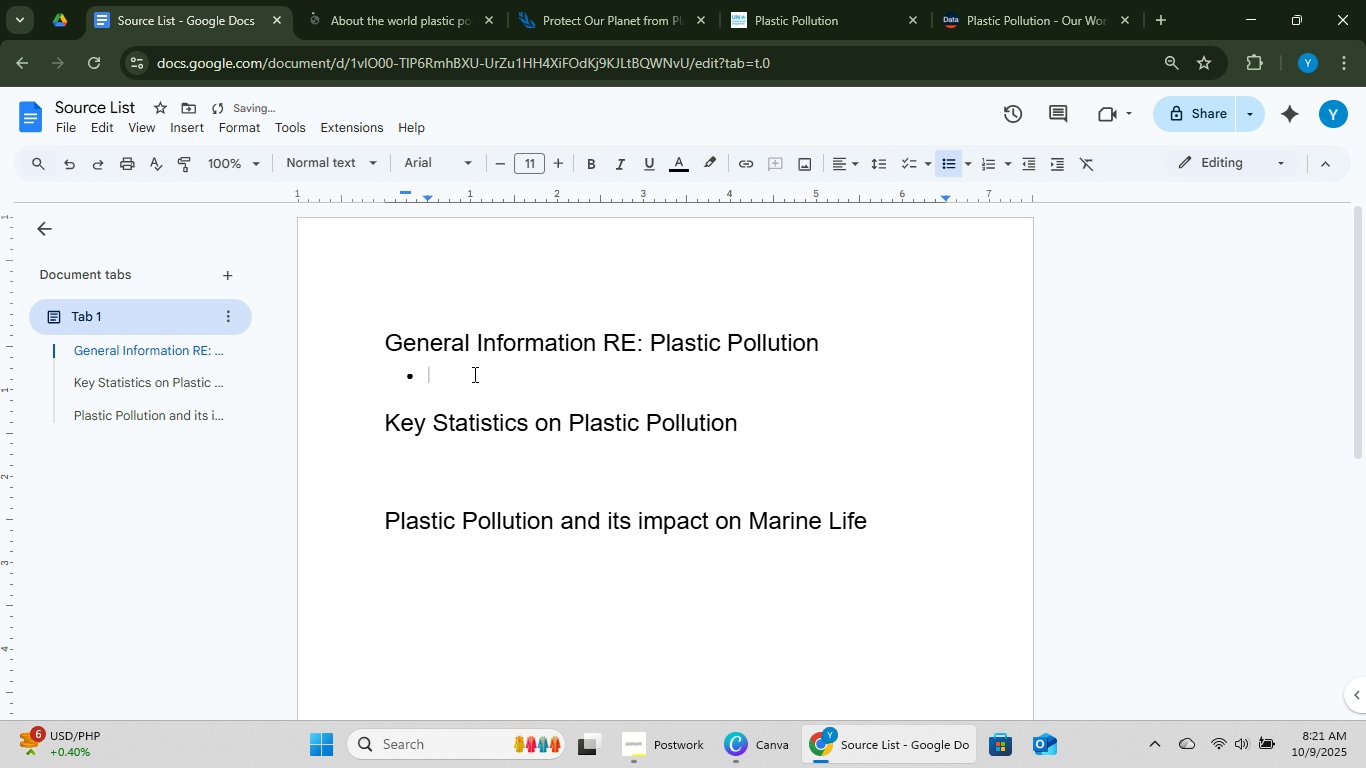 
right_click([472, 374])
 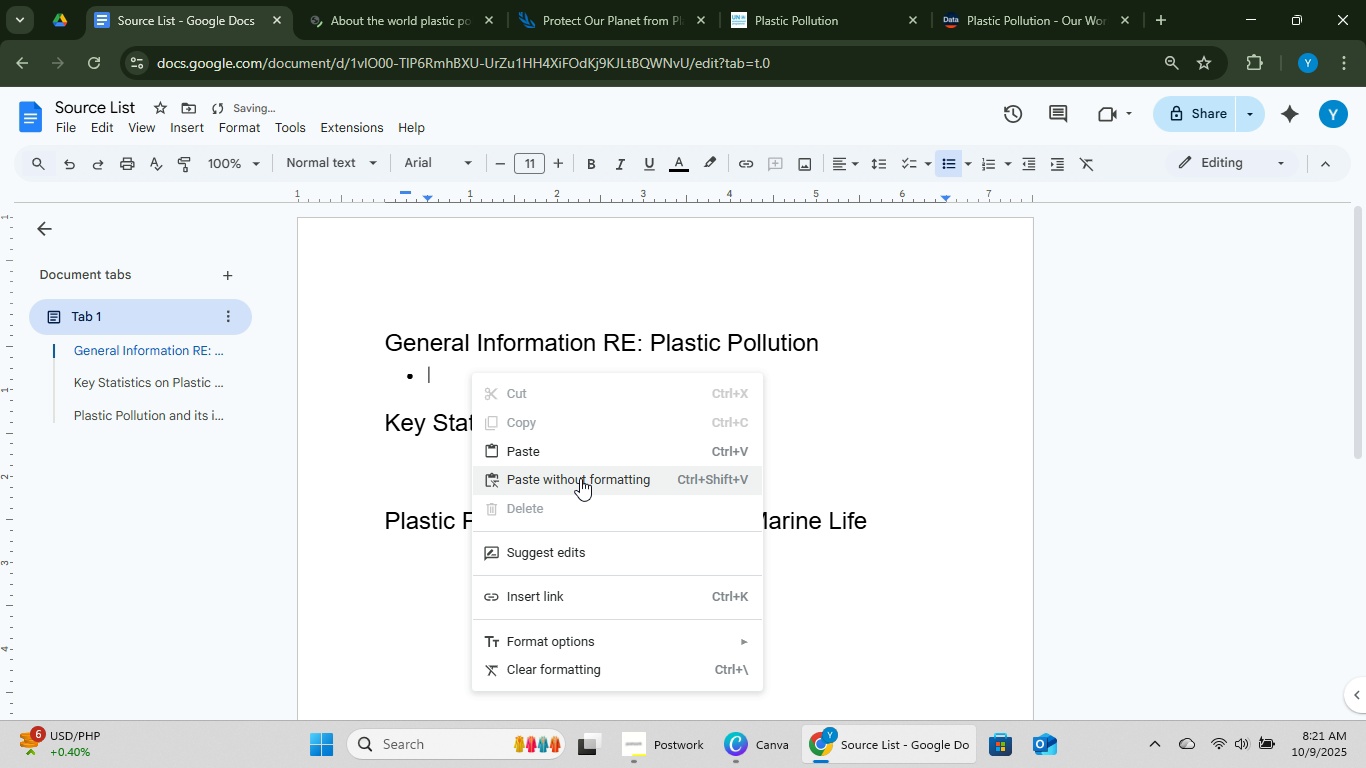 
left_click([581, 478])
 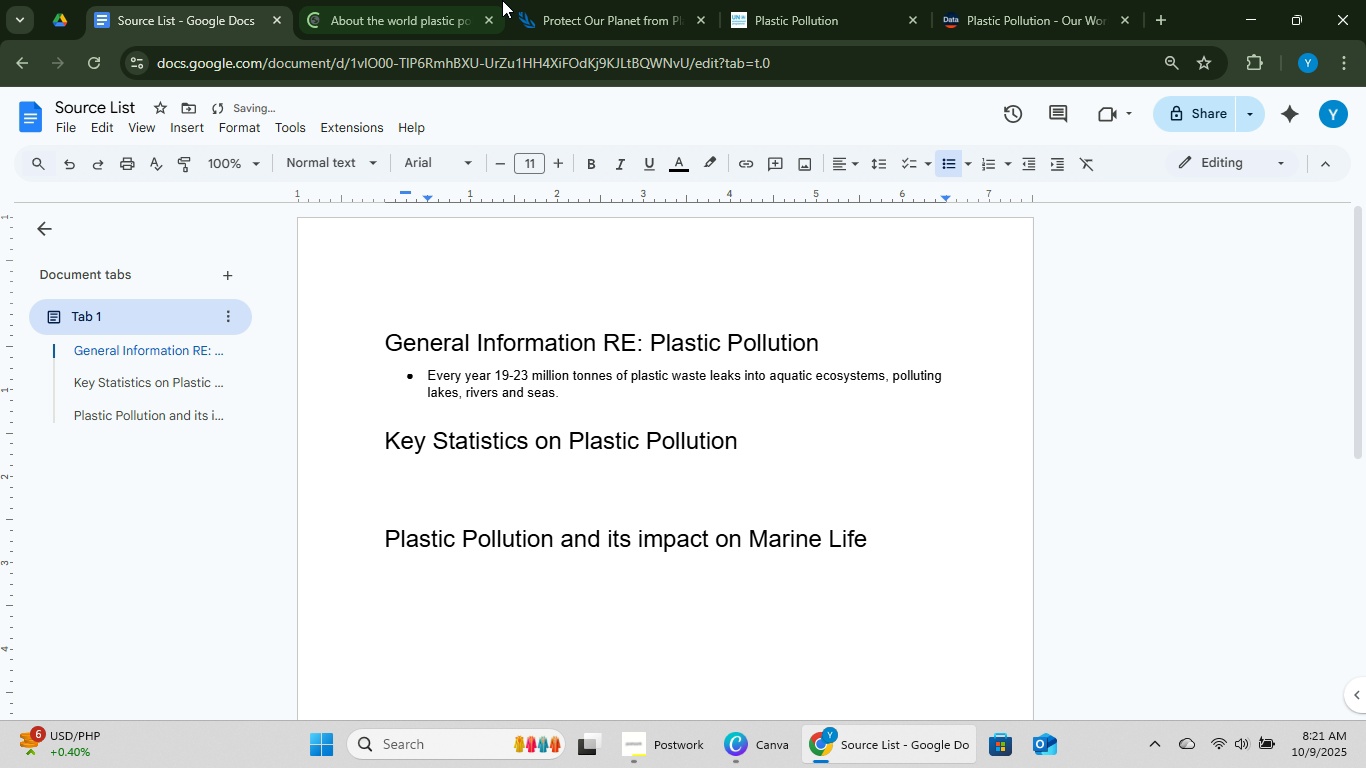 
left_click([587, 0])
 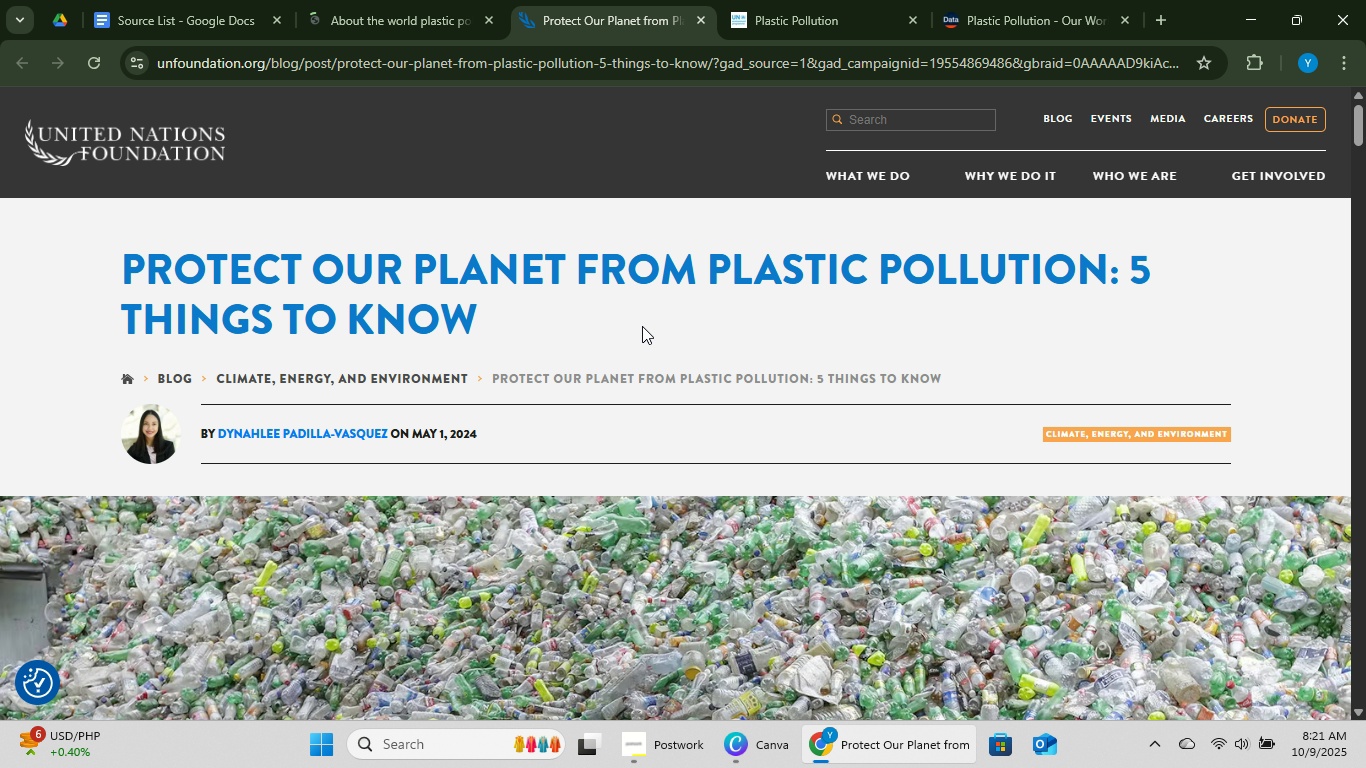 
scroll: coordinate [639, 356], scroll_direction: down, amount: 2.0
 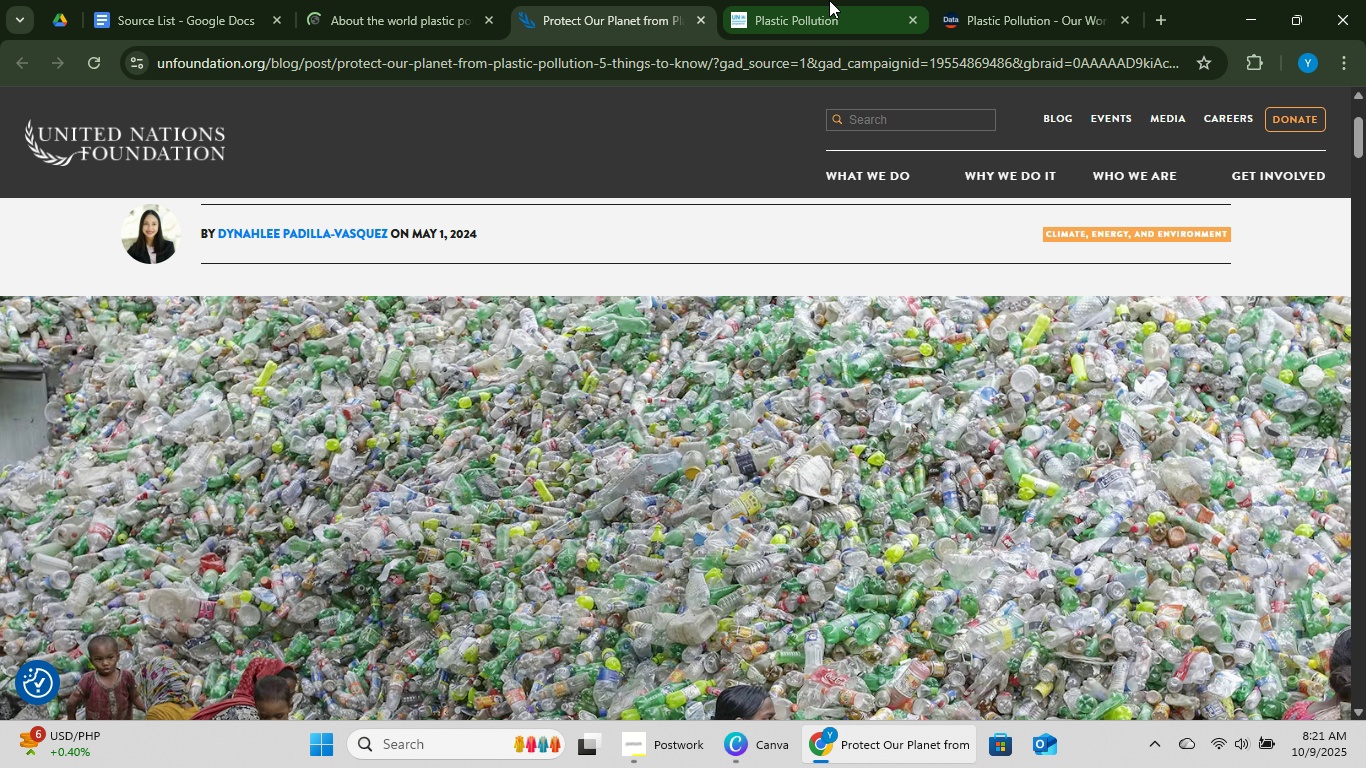 
left_click([830, 0])
 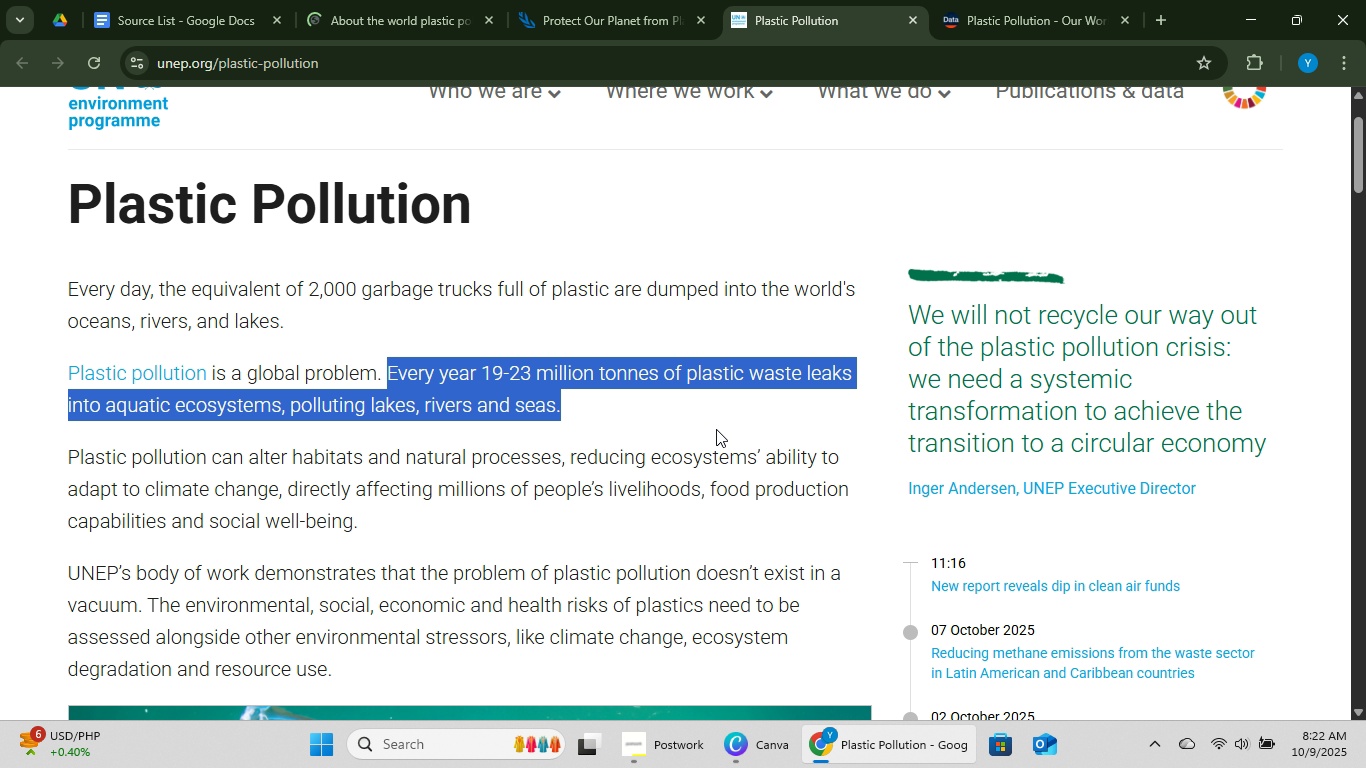 
scroll: coordinate [716, 428], scroll_direction: down, amount: 1.0
 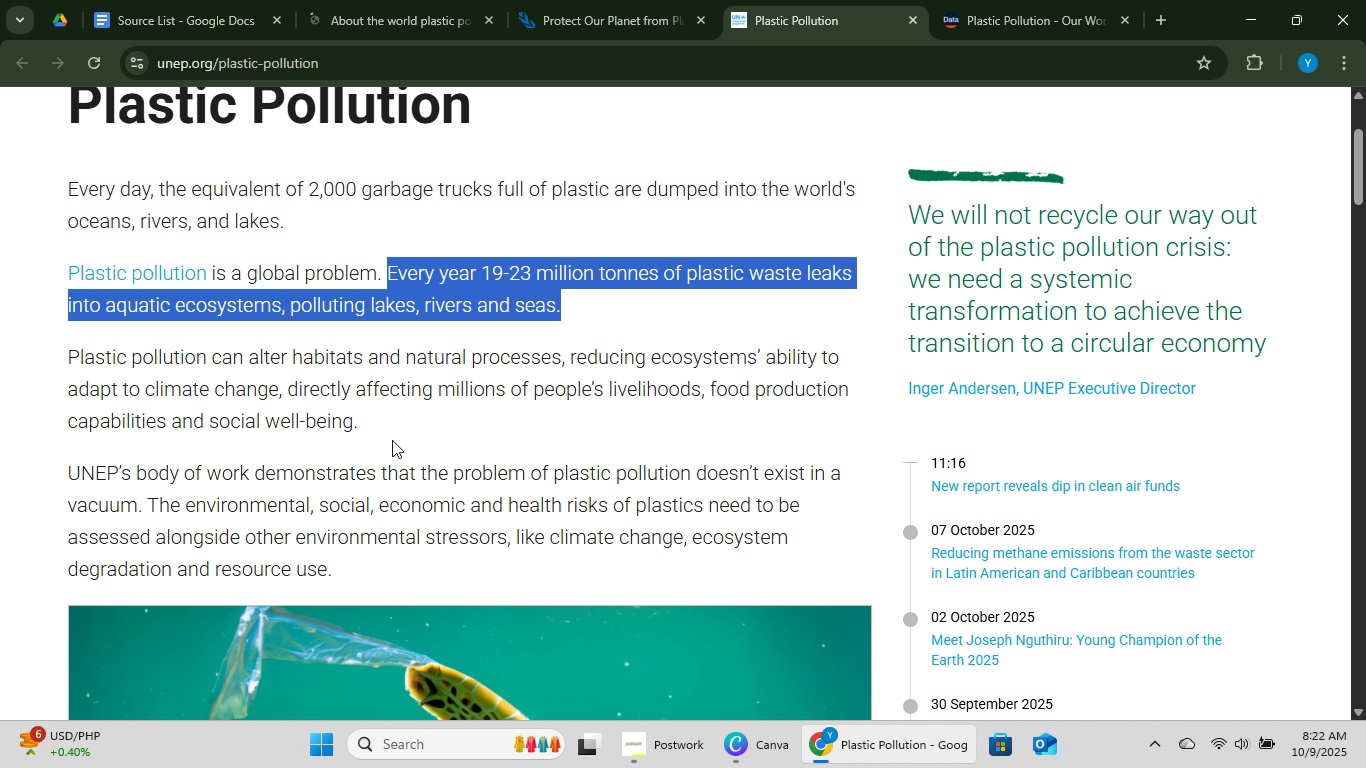 
left_click([392, 439])
 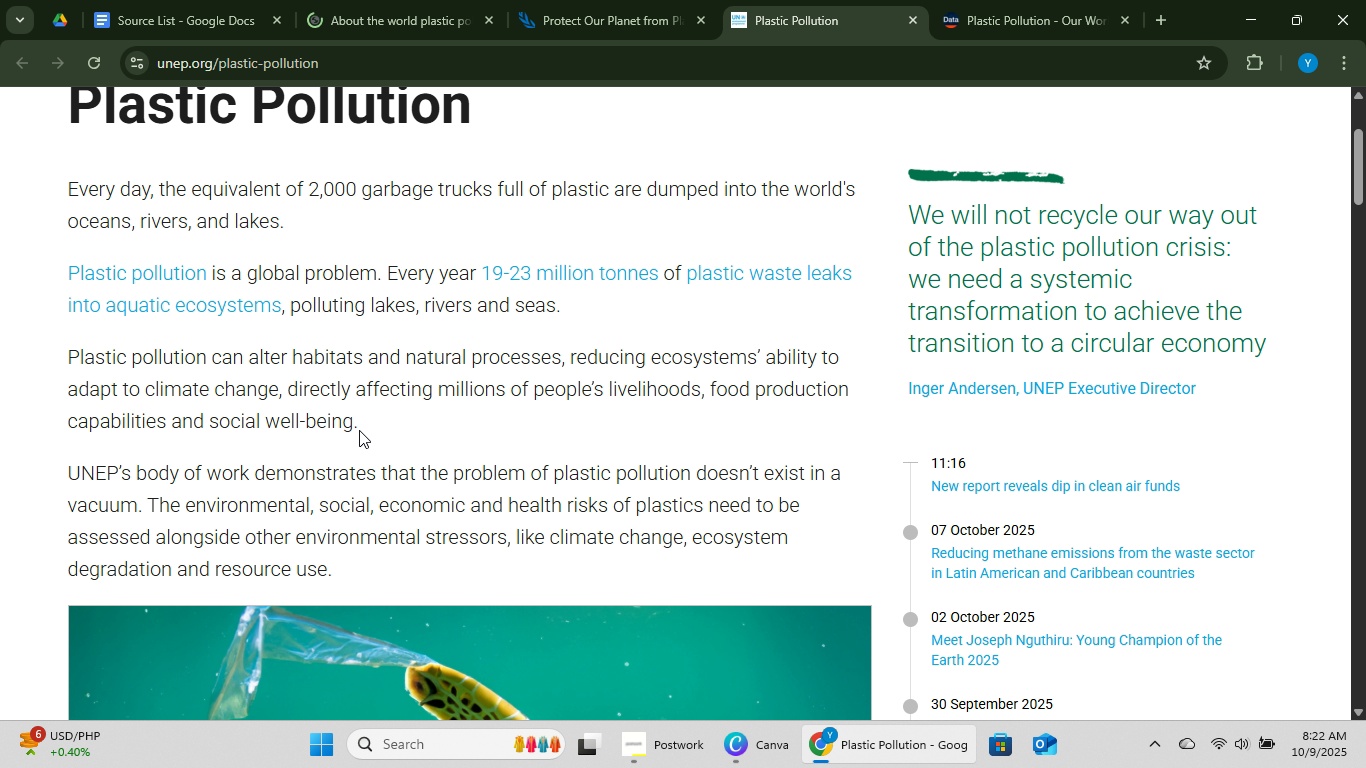 
wait(5.98)
 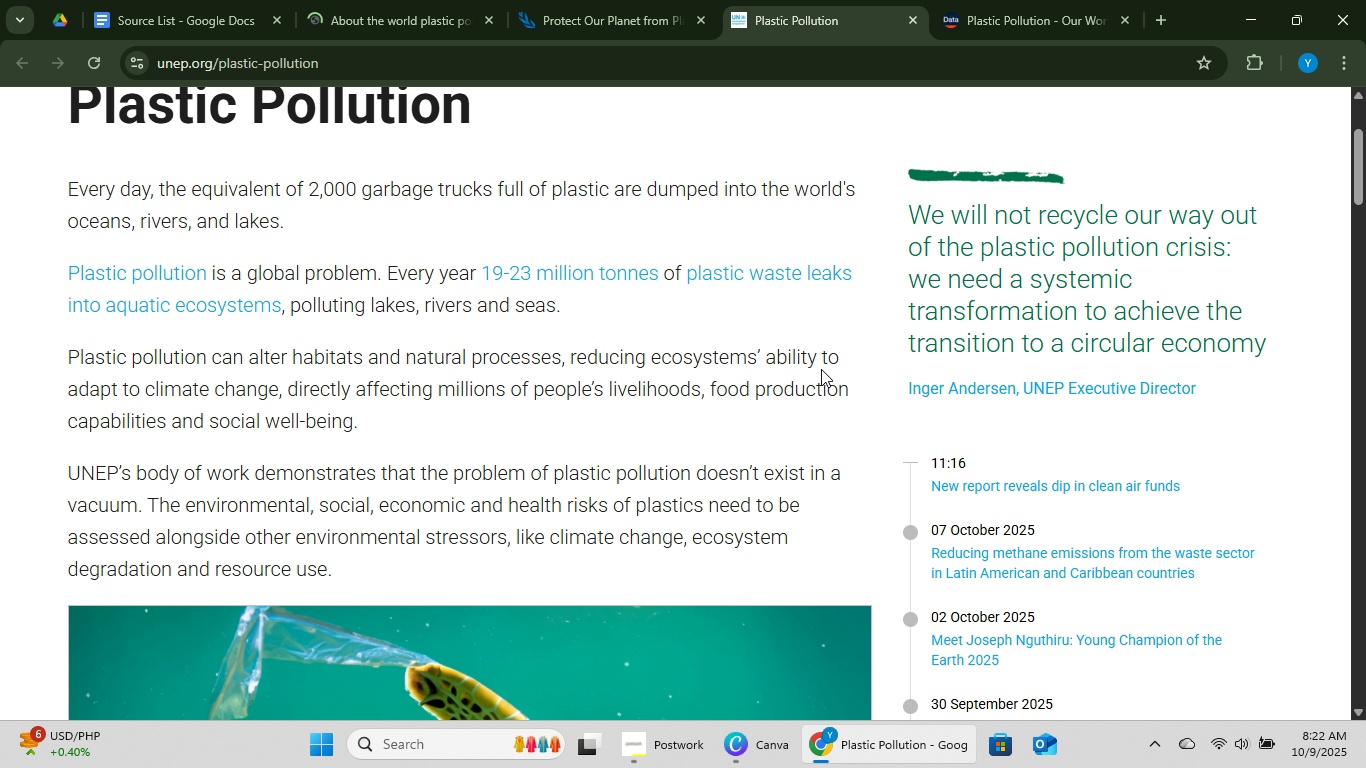 
scroll: coordinate [719, 338], scroll_direction: down, amount: 7.0
 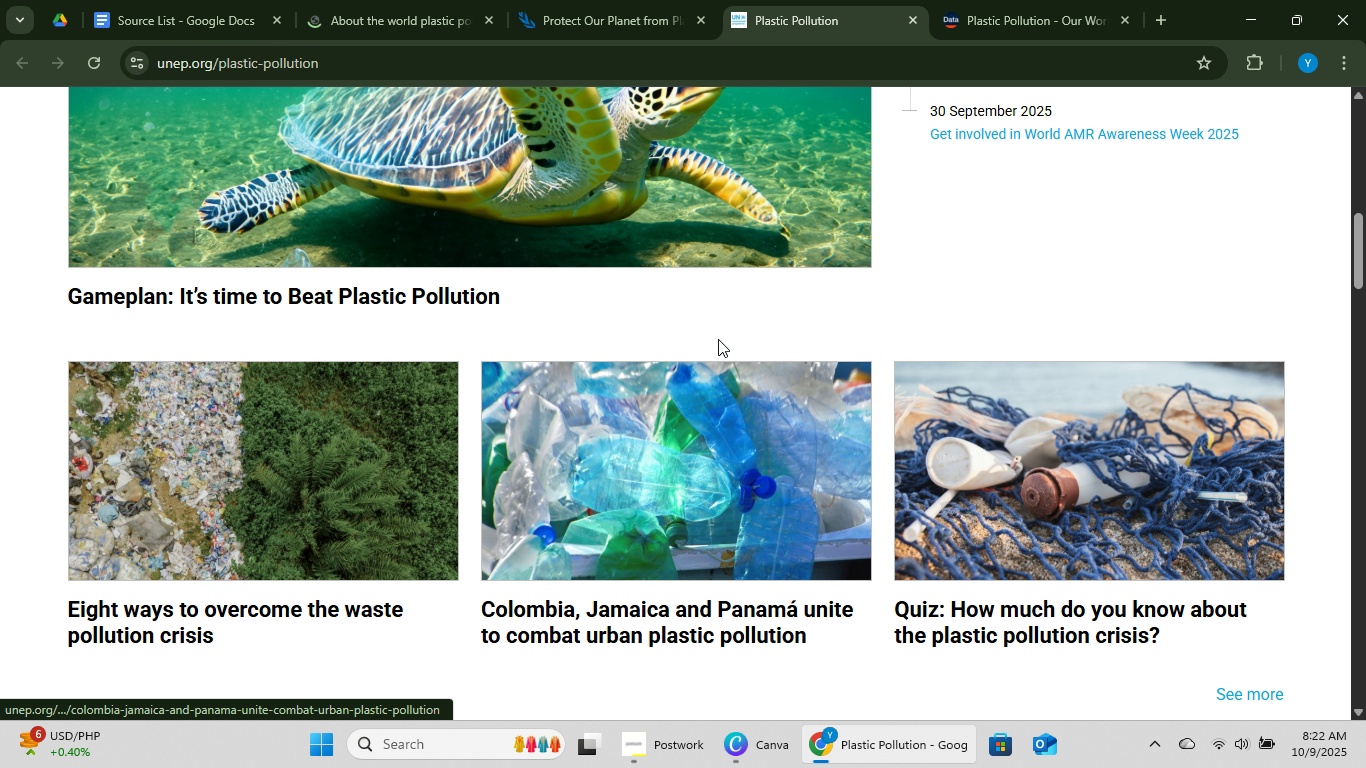 
scroll: coordinate [1118, 383], scroll_direction: up, amount: 8.0
 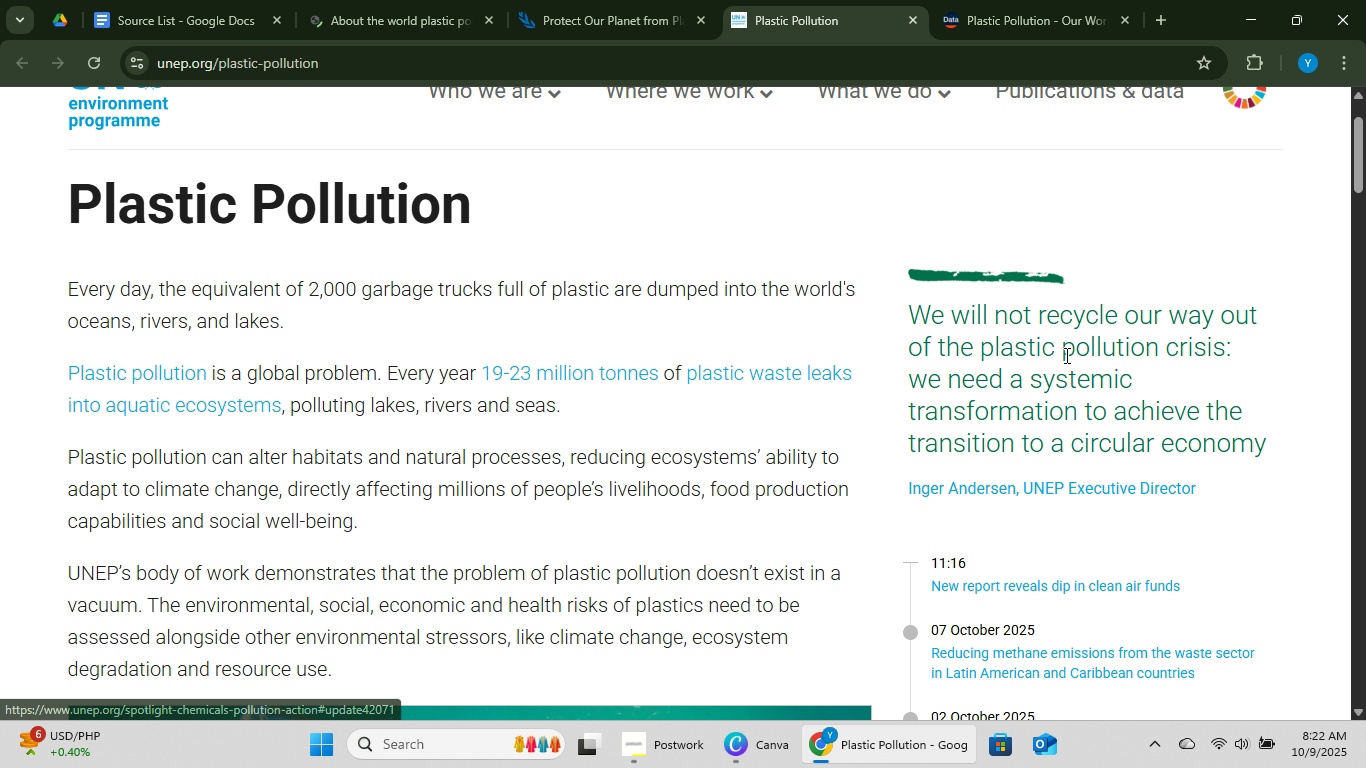 
scroll: coordinate [1077, 413], scroll_direction: down, amount: 4.0
 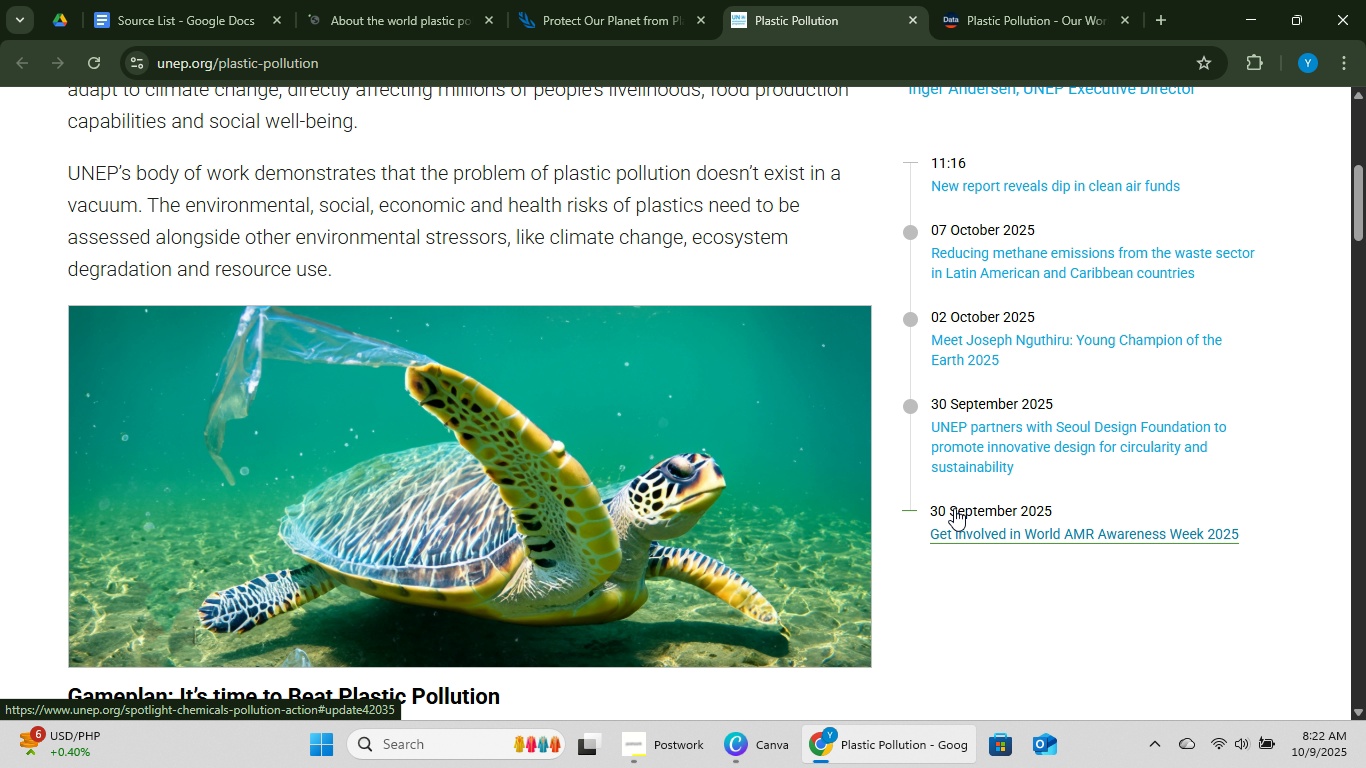 
scroll: coordinate [578, 496], scroll_direction: up, amount: 5.0
 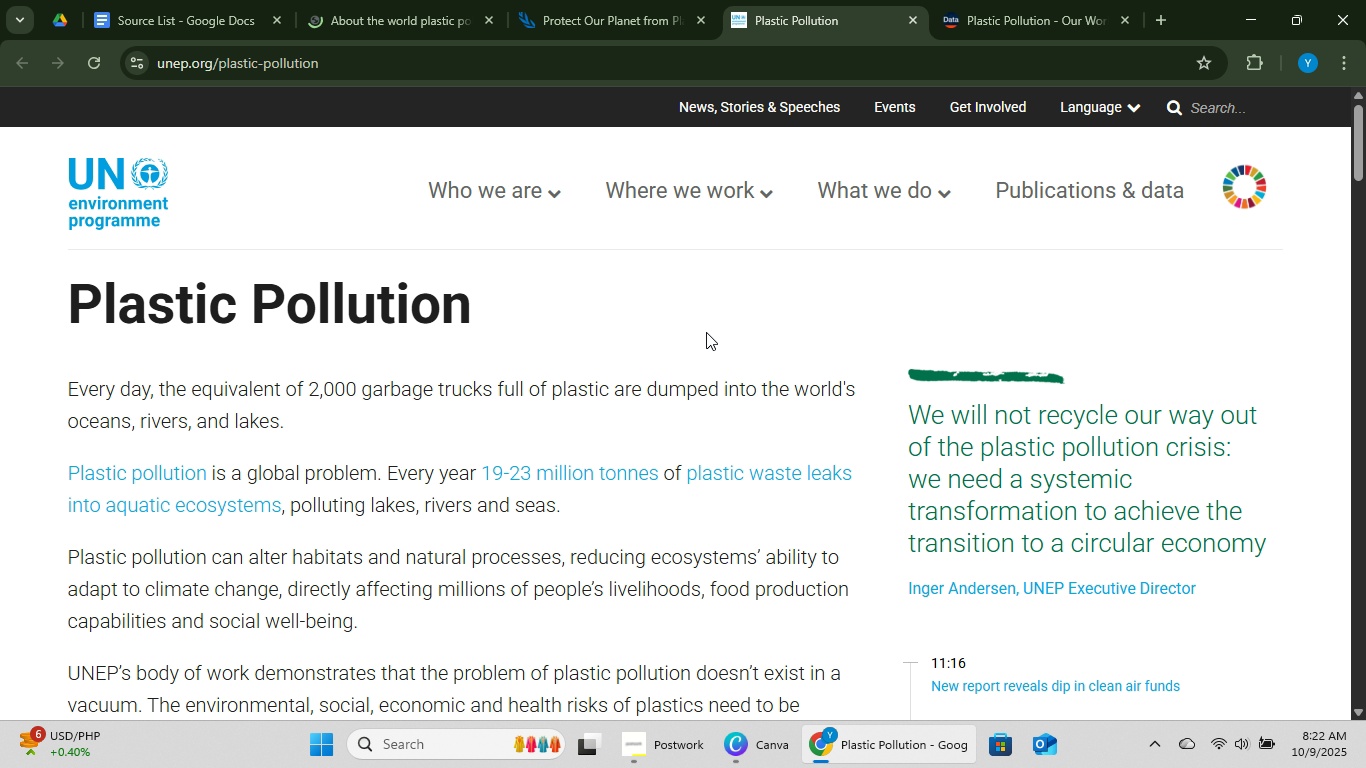 
scroll: coordinate [412, 448], scroll_direction: down, amount: 1.0
 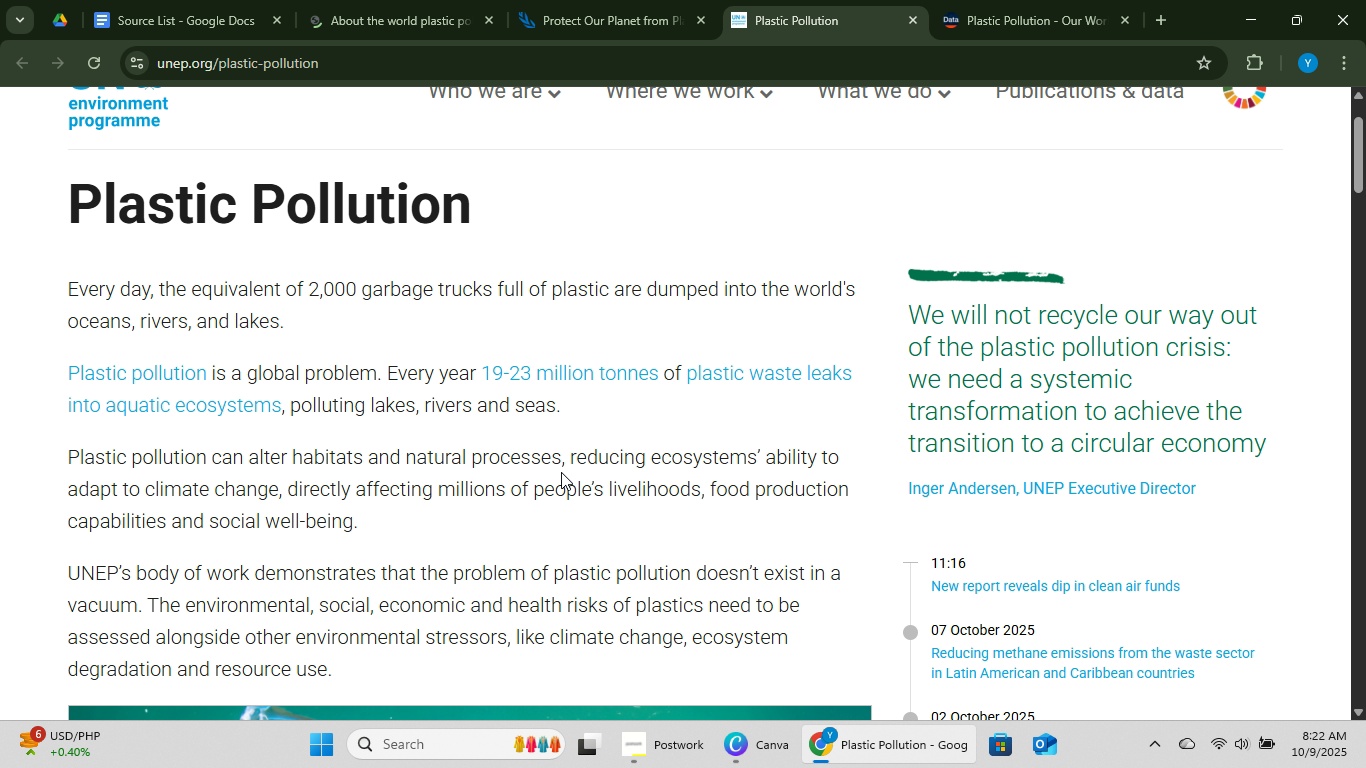 
left_click([618, 0])
 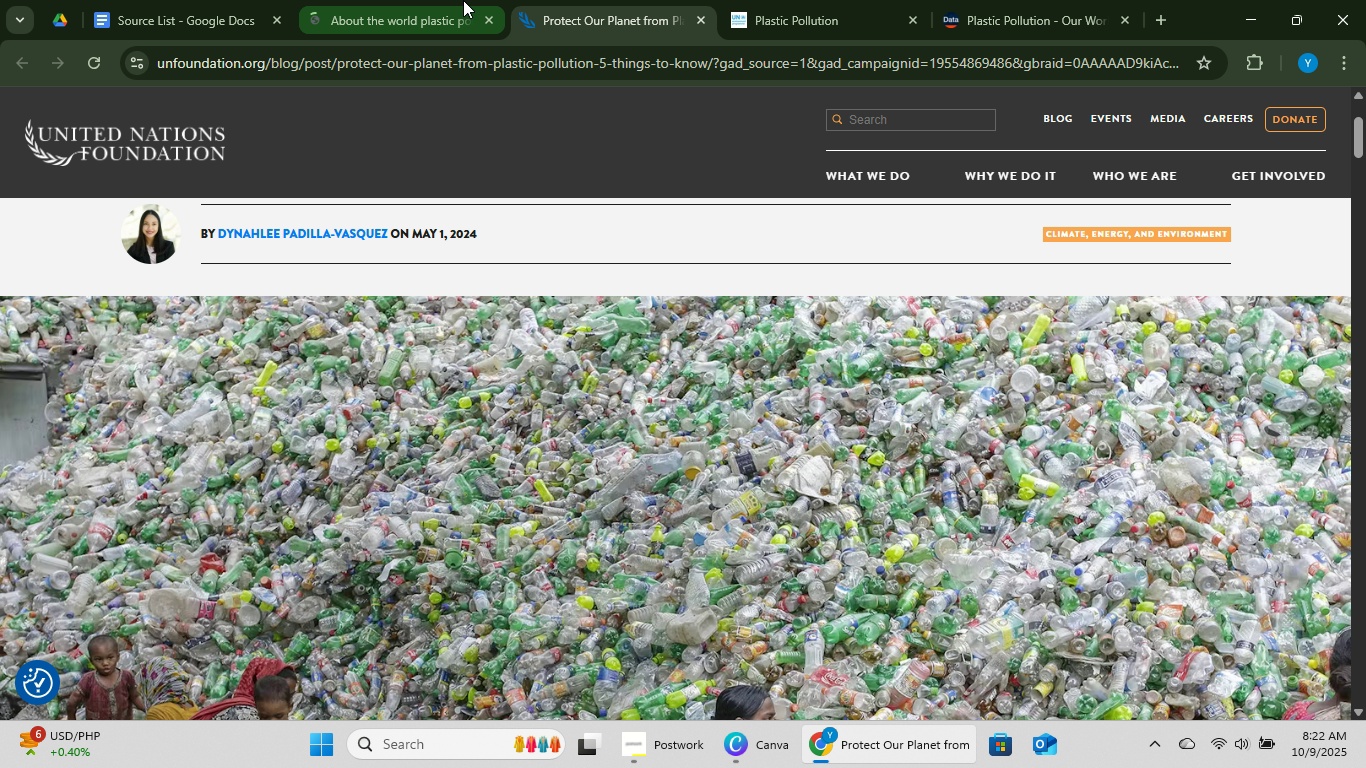 
left_click([463, 0])
 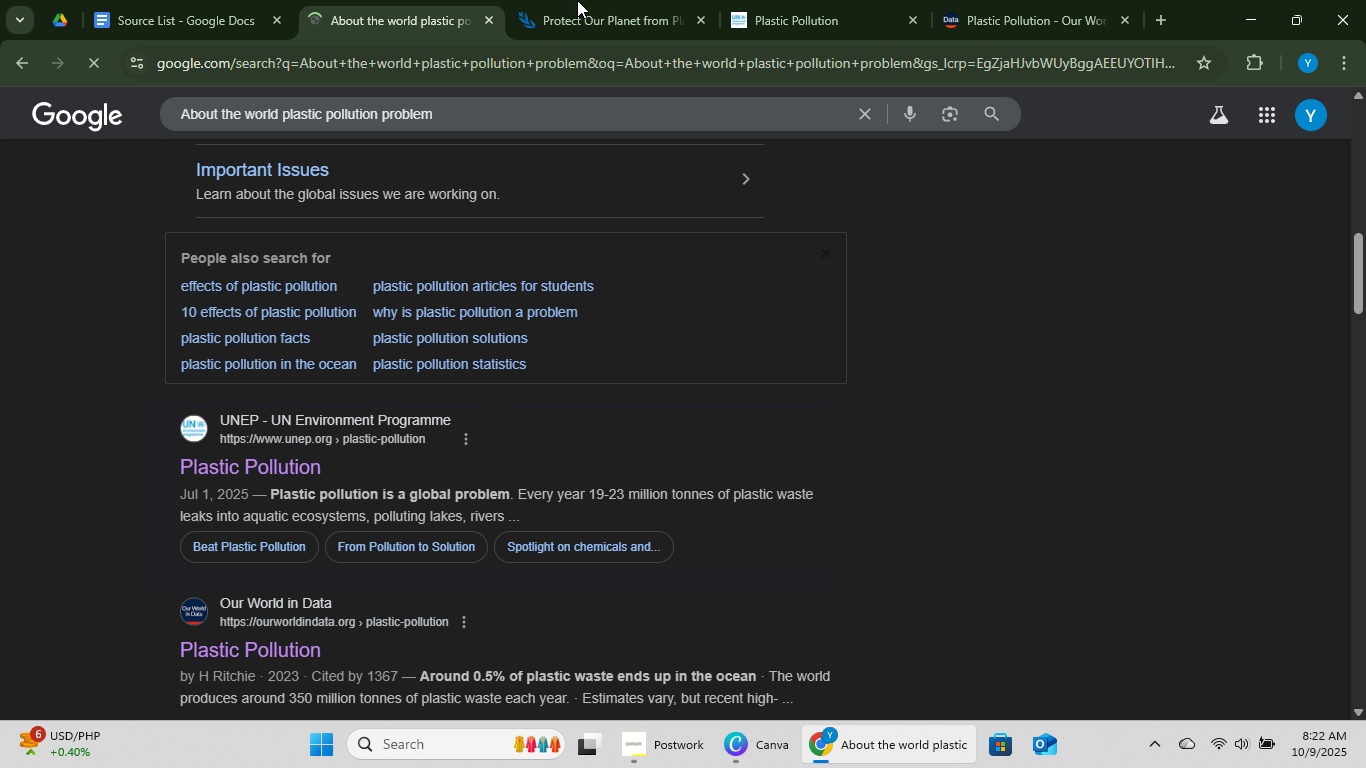 
left_click([577, 0])
 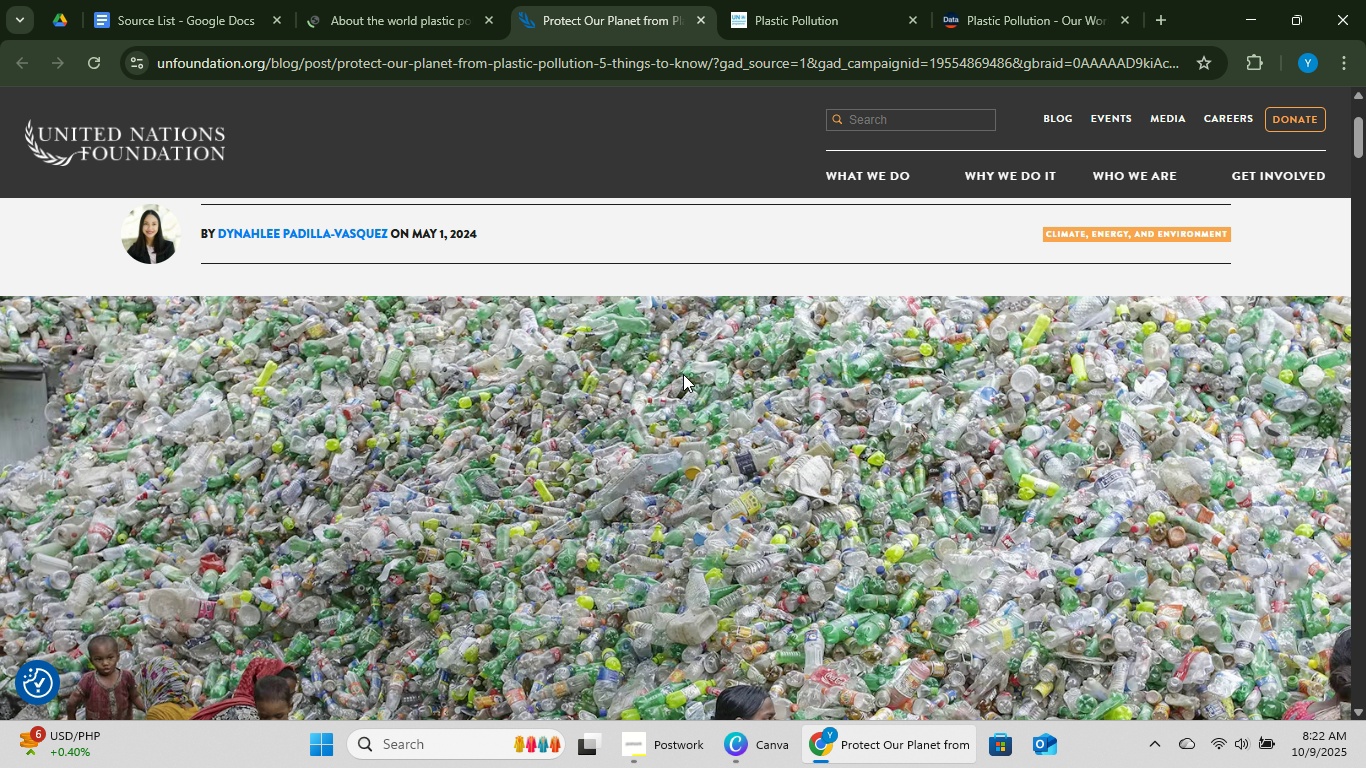 
scroll: coordinate [448, 453], scroll_direction: down, amount: 12.0
 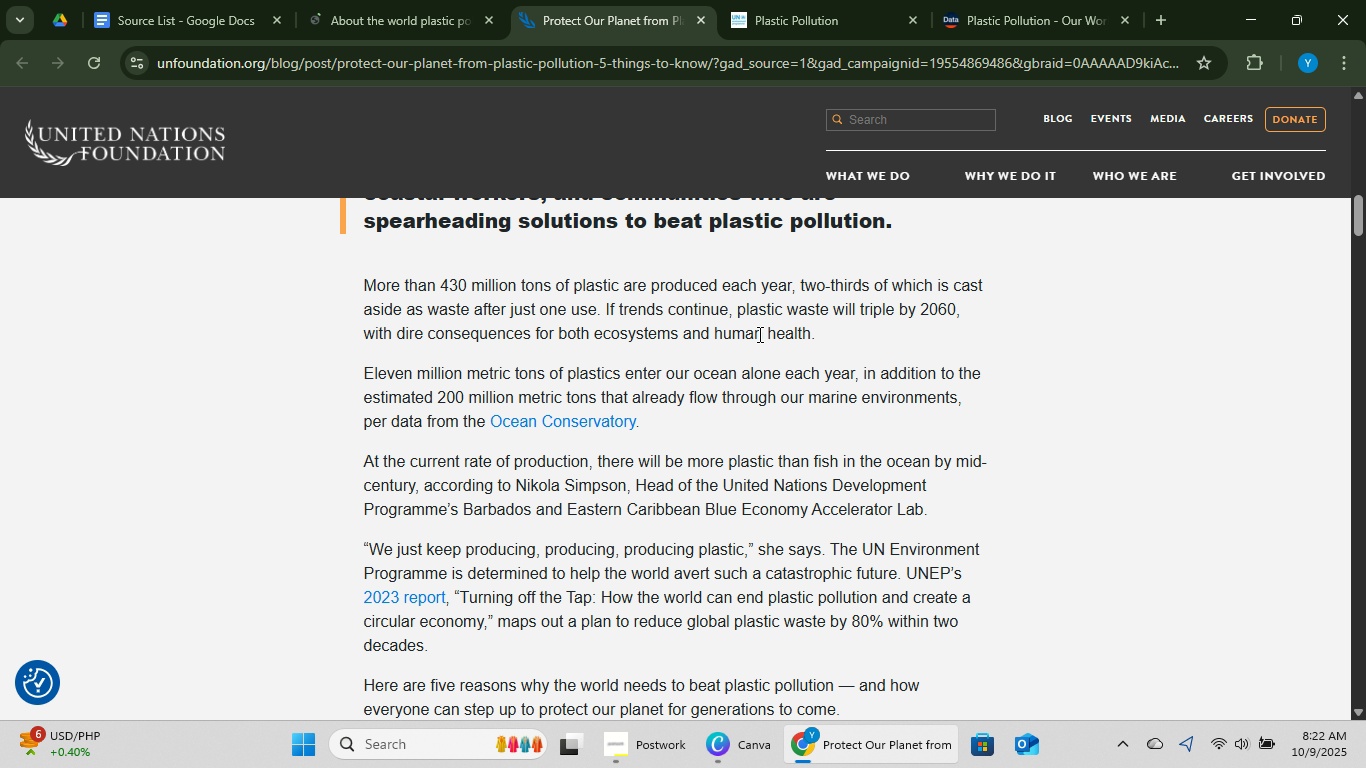 
wait(5.7)
 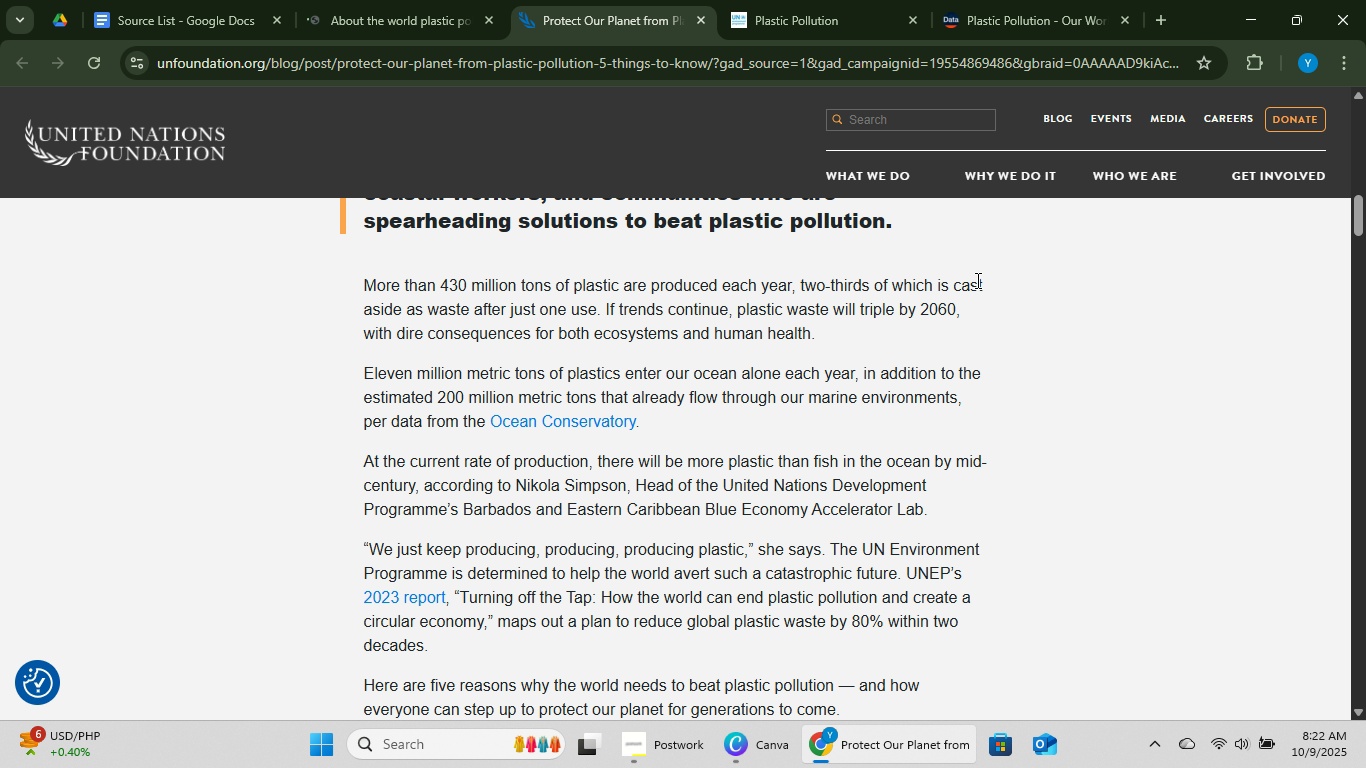 
left_click_drag(start_coordinate=[362, 281], to_coordinate=[599, 314])
 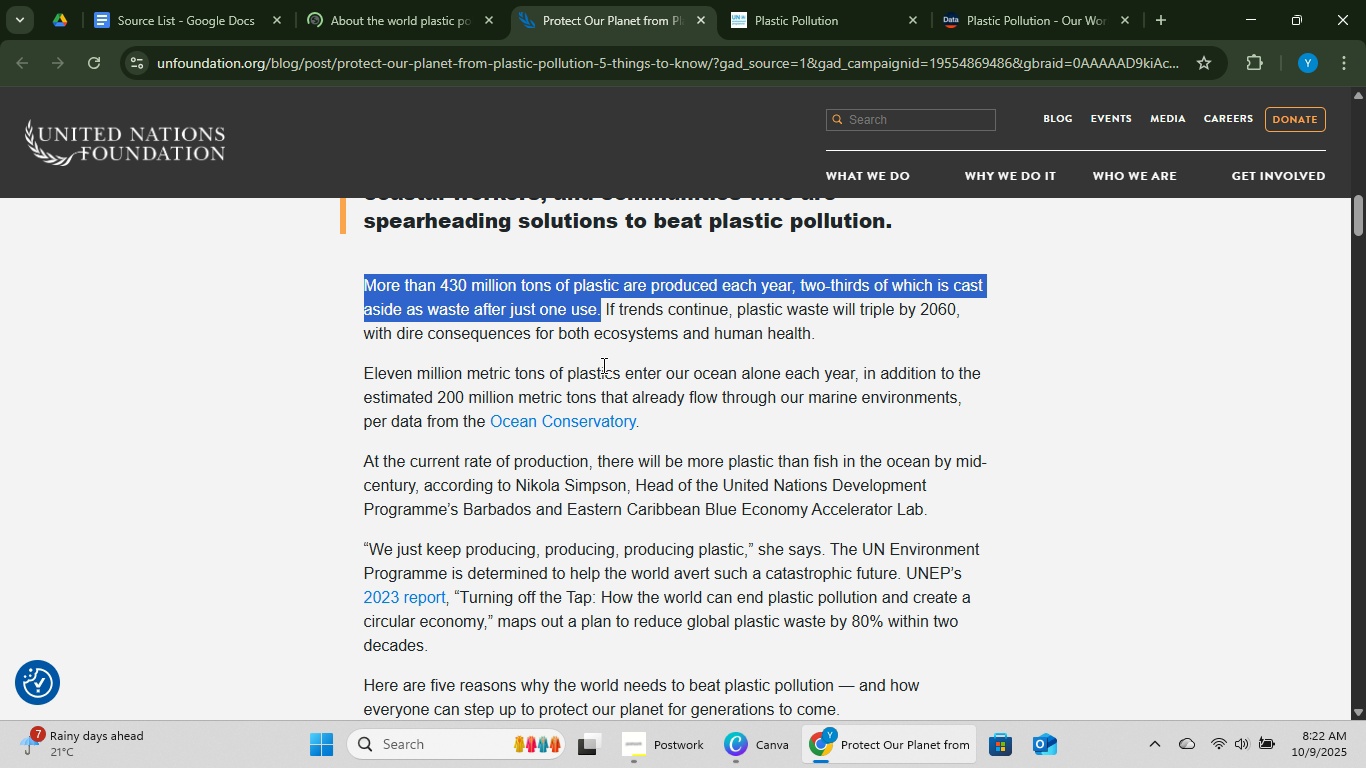 
scroll: coordinate [602, 366], scroll_direction: down, amount: 1.0
 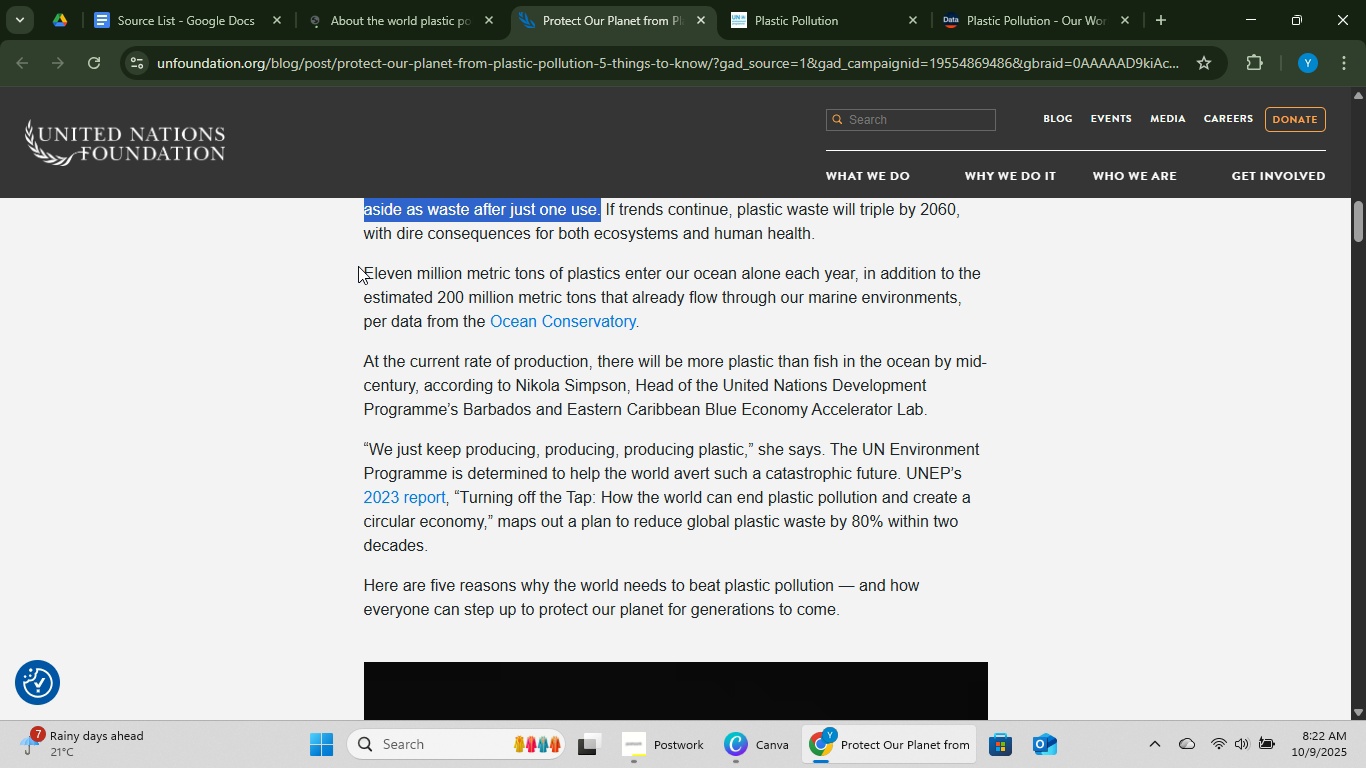 
left_click_drag(start_coordinate=[365, 269], to_coordinate=[689, 313])
 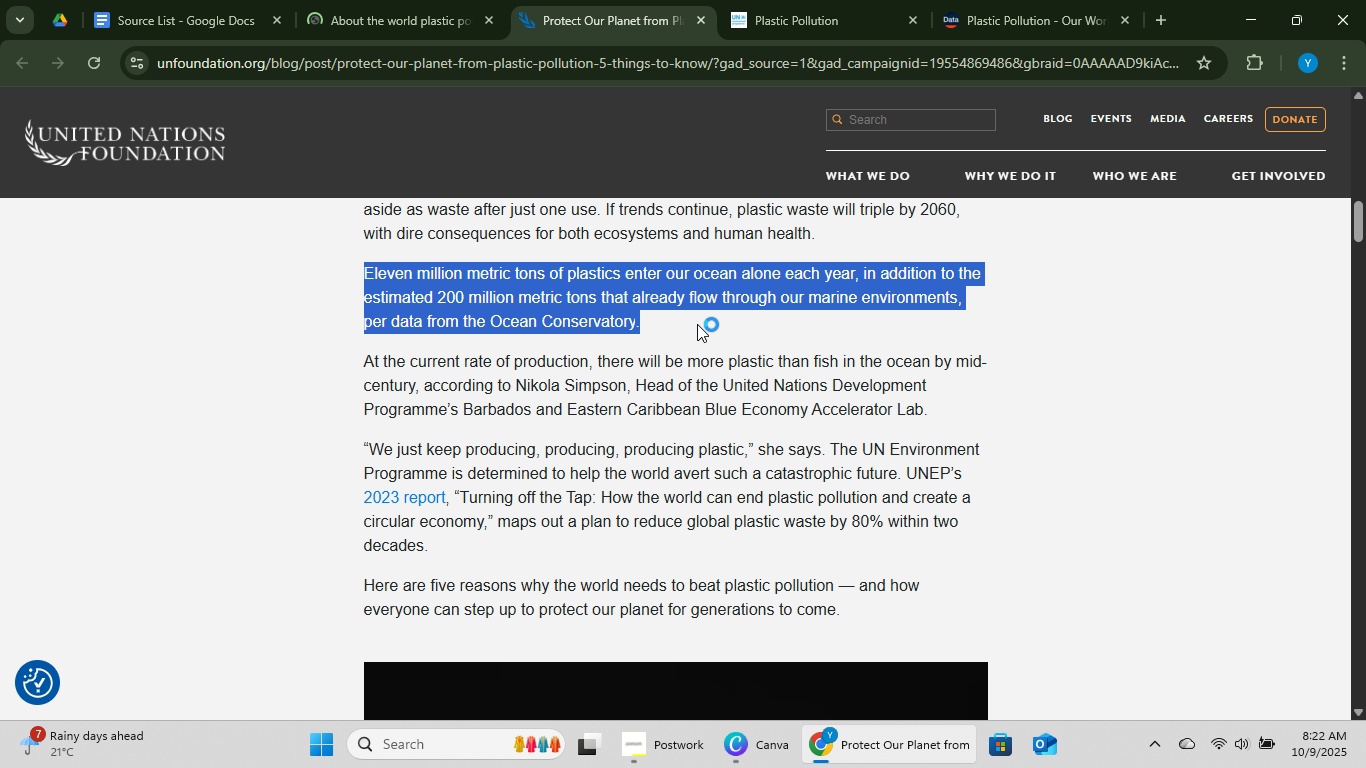 
left_click([697, 324])
 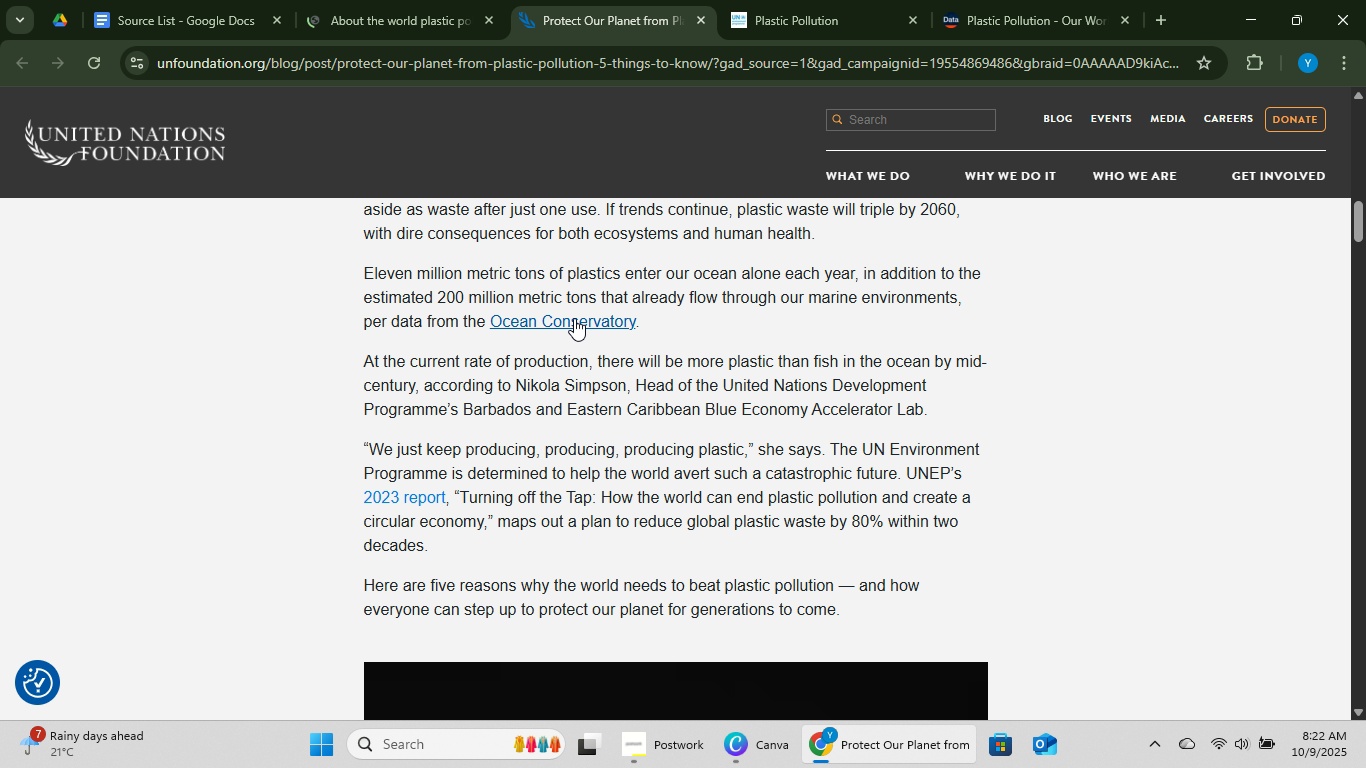 
left_click([574, 318])
 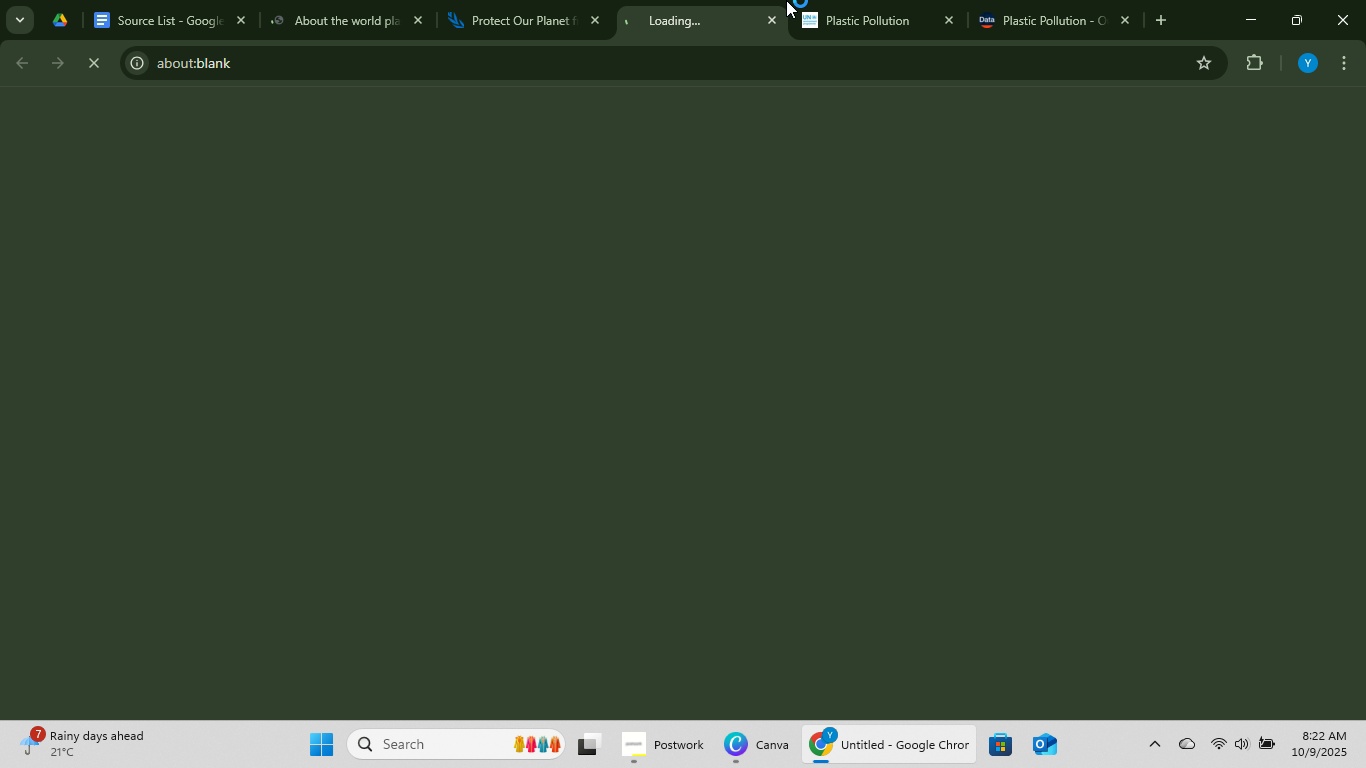 
left_click([825, 0])
 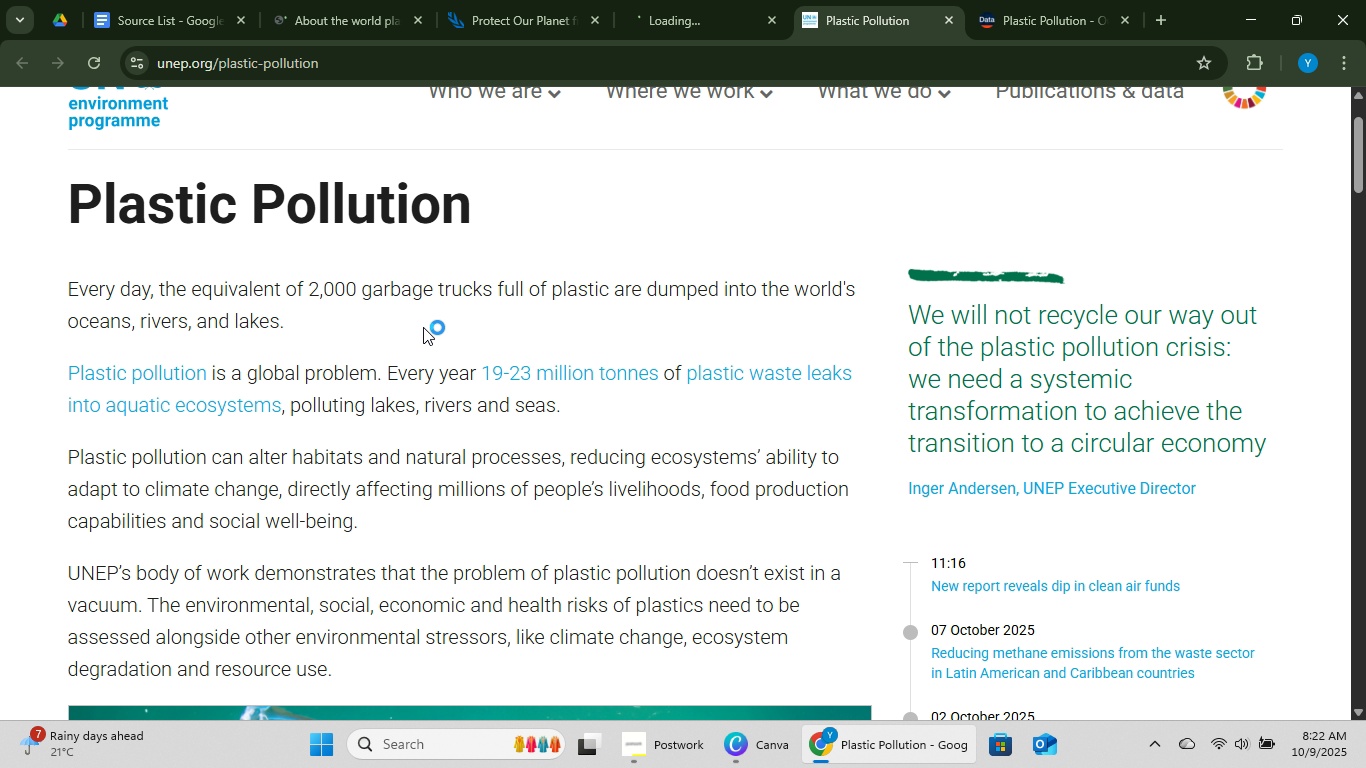 
scroll: coordinate [456, 325], scroll_direction: down, amount: 23.0
 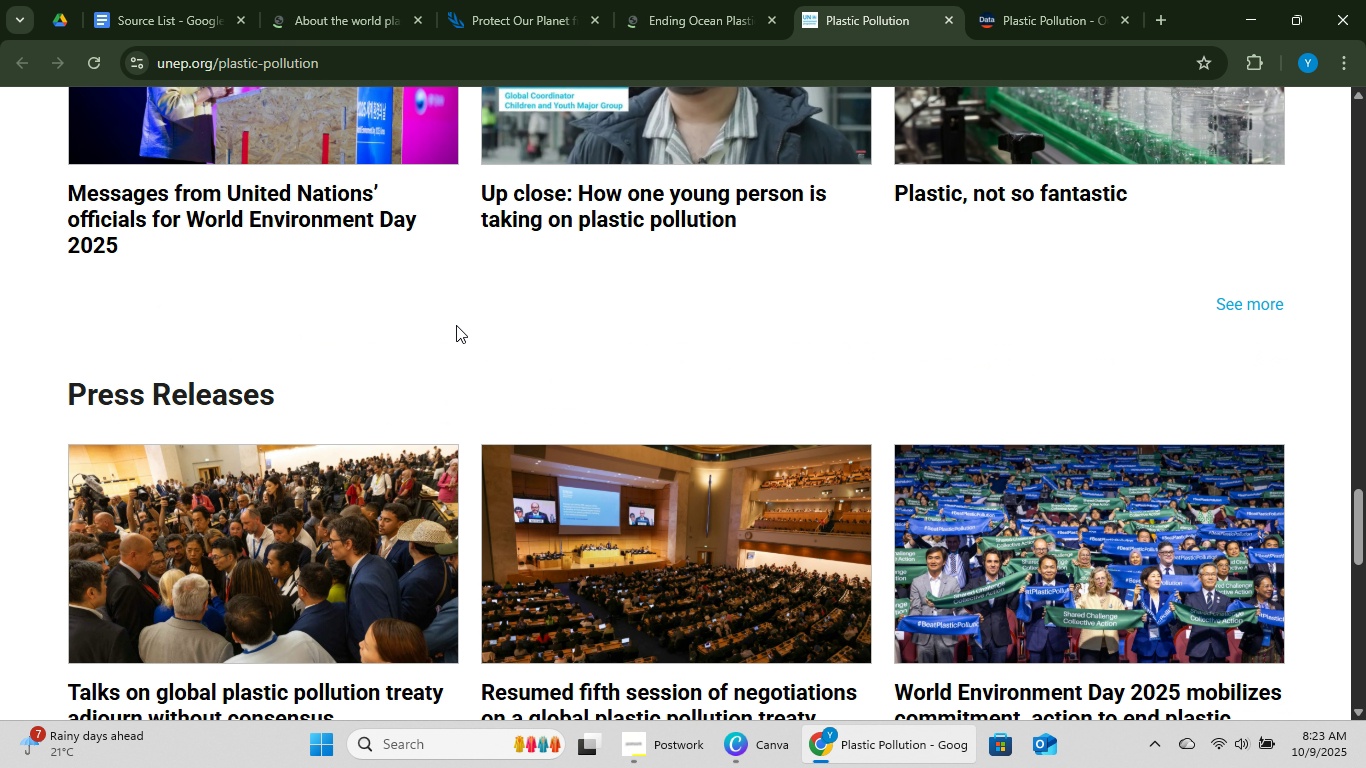 
scroll: coordinate [1188, 334], scroll_direction: down, amount: 10.0
 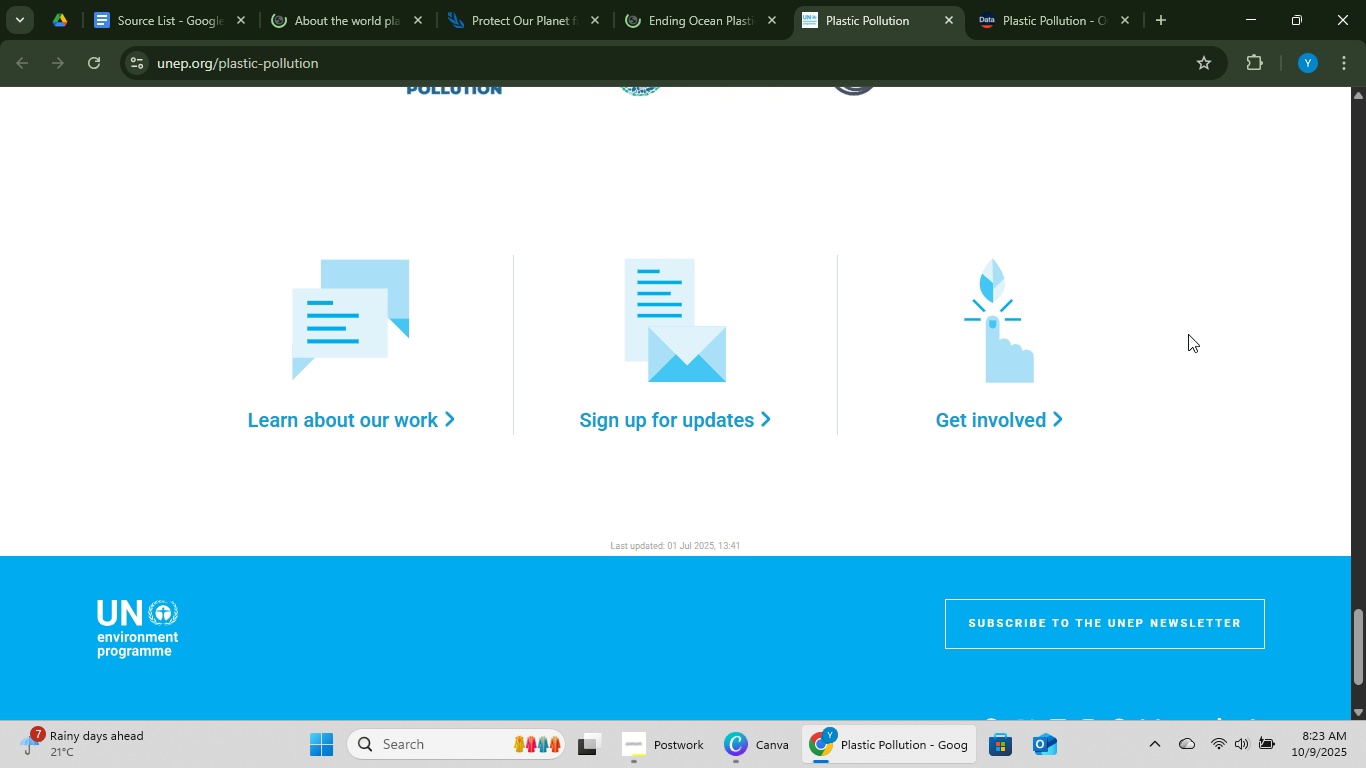 
scroll: coordinate [480, 510], scroll_direction: up, amount: 43.0
 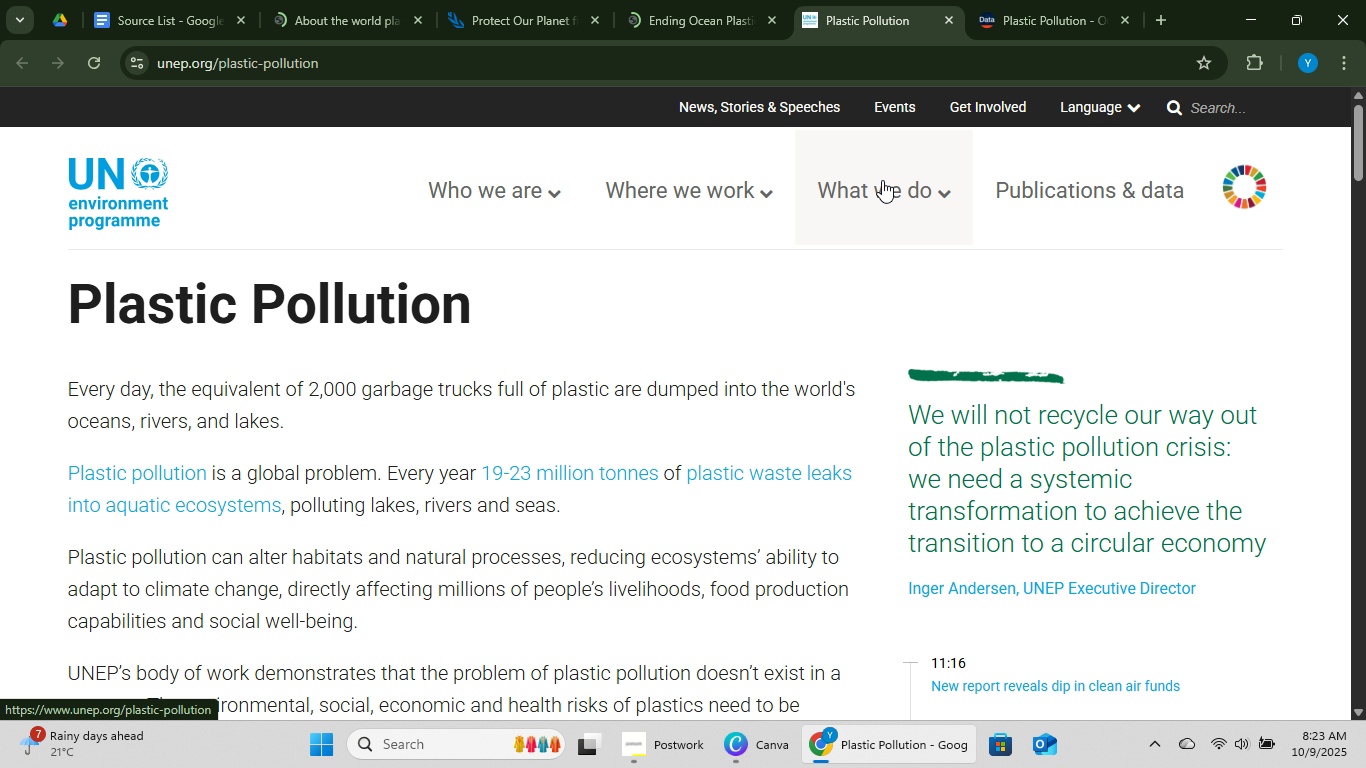 
left_click([882, 180])
 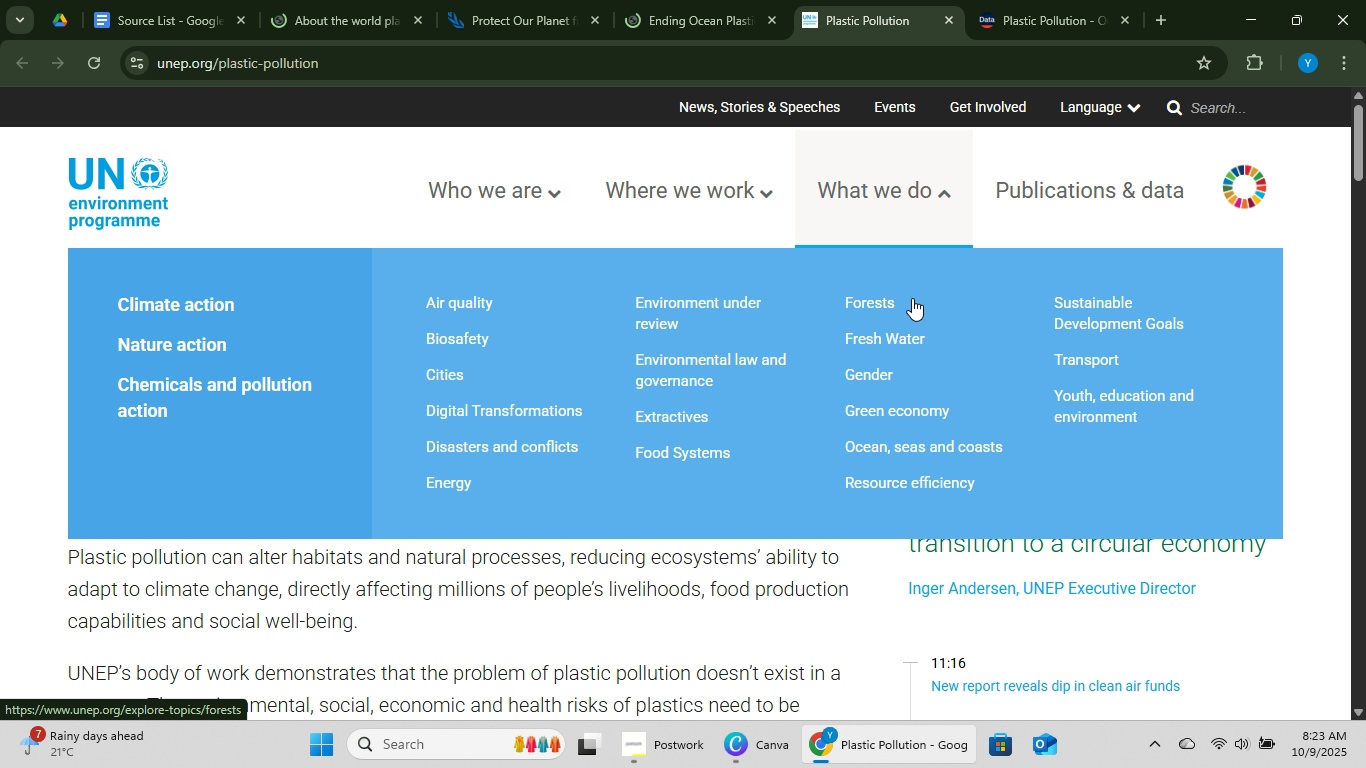 
wait(7.73)
 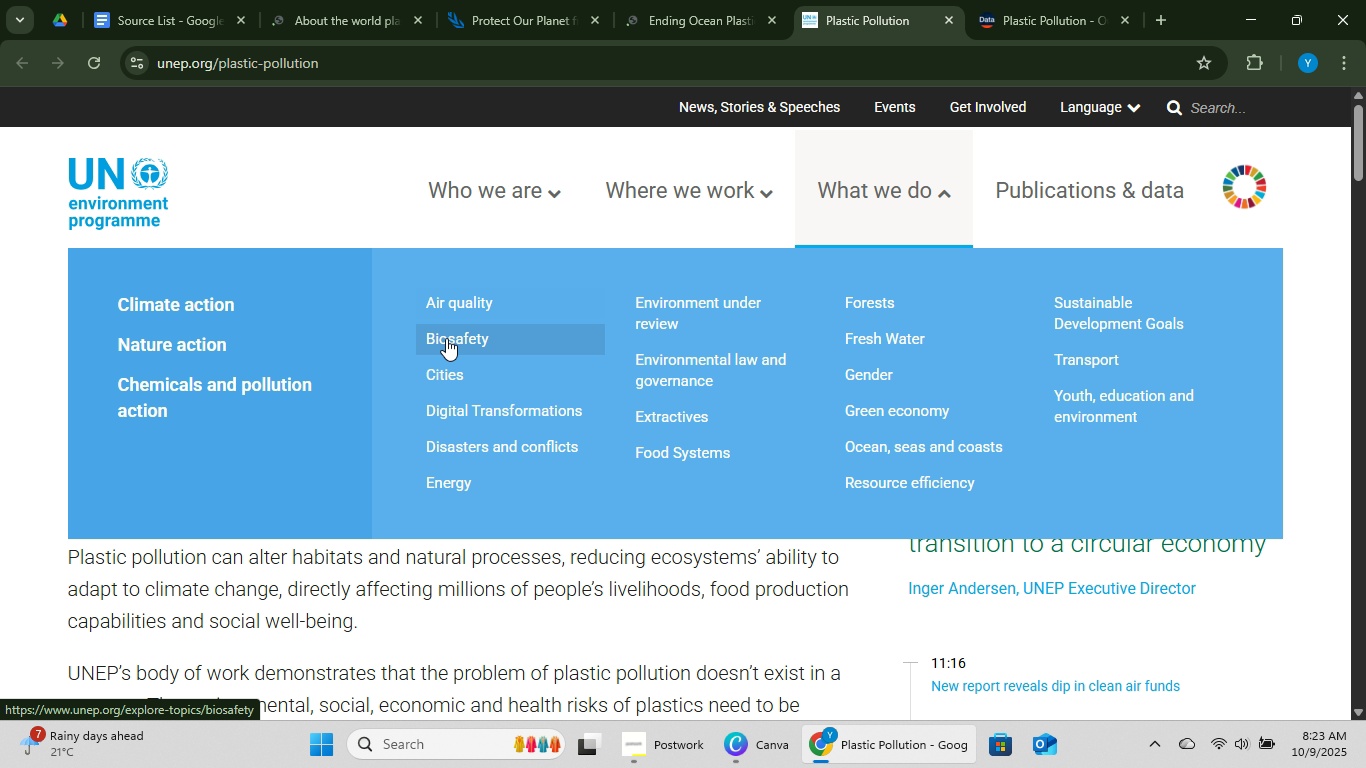 
left_click([976, 452])
 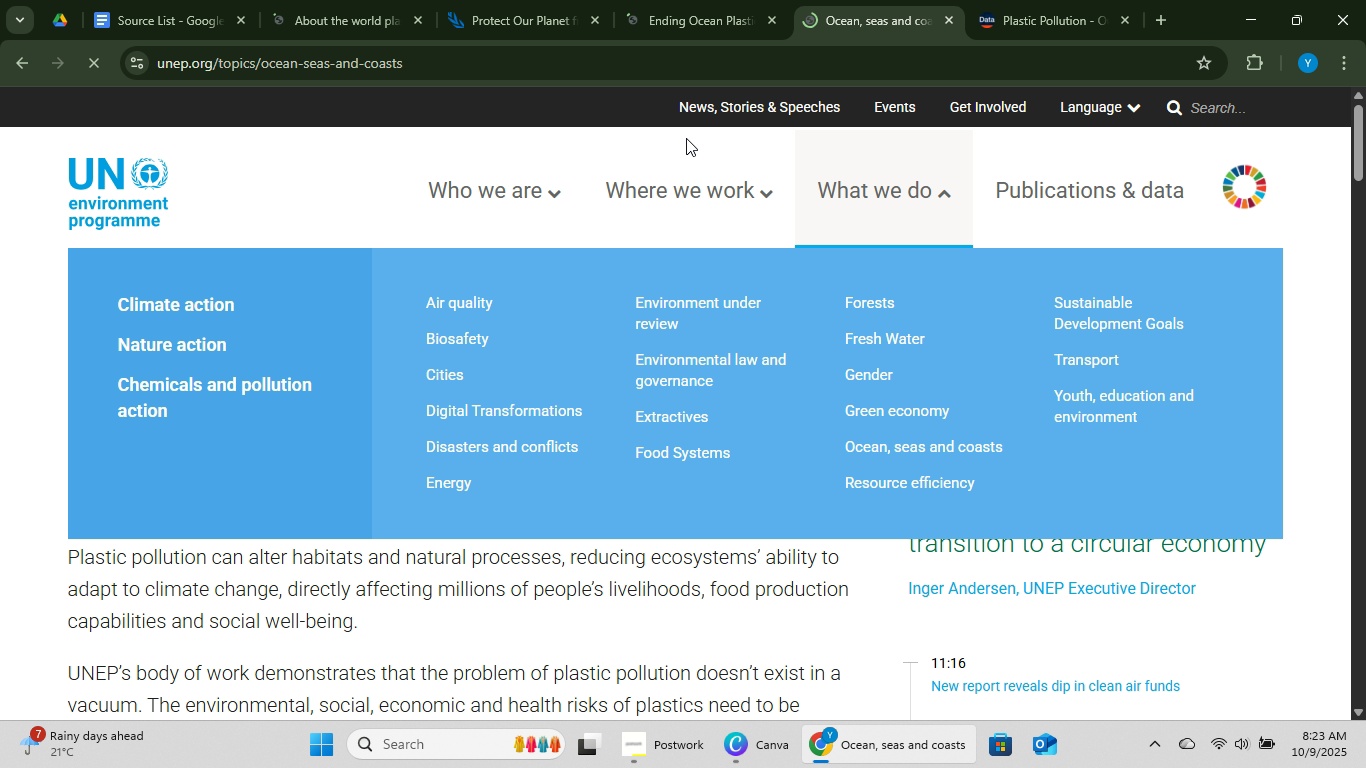 
wait(5.82)
 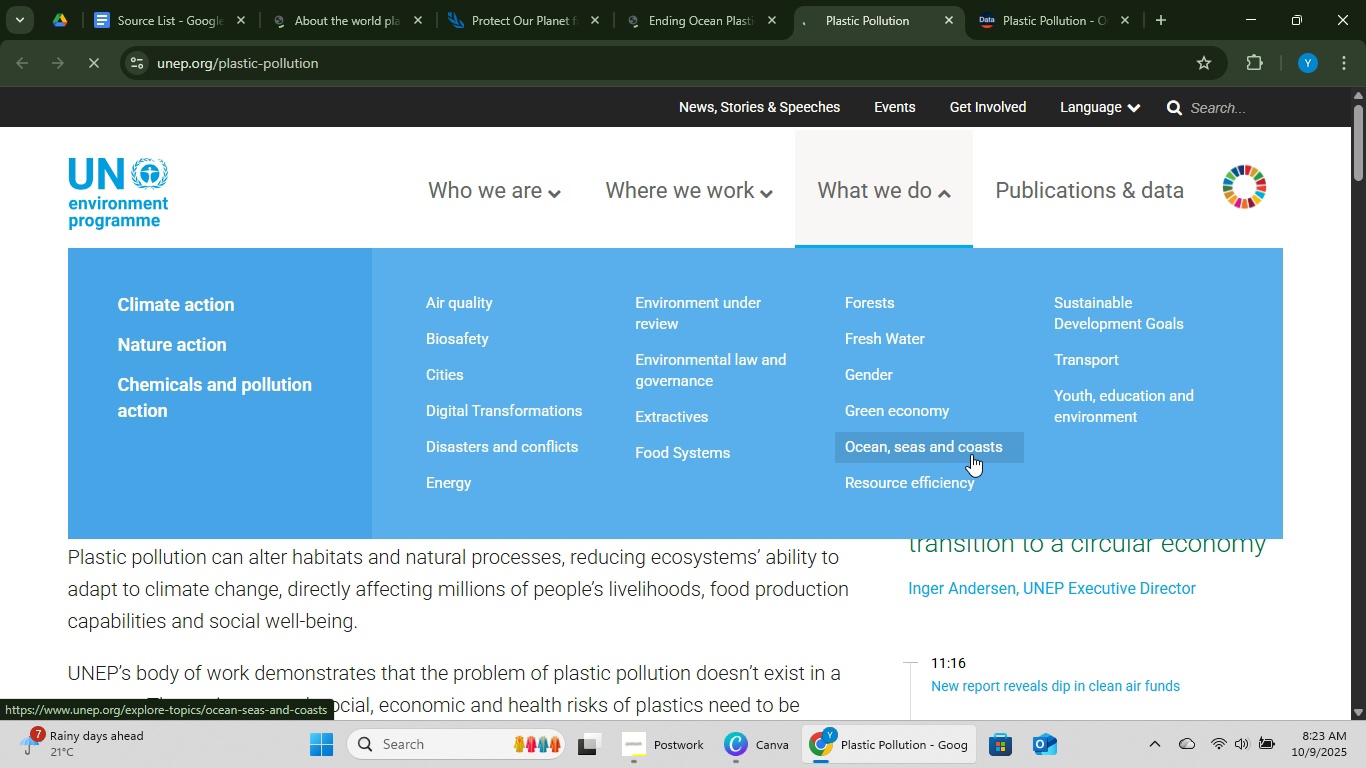 
scroll: coordinate [812, 366], scroll_direction: down, amount: 16.0
 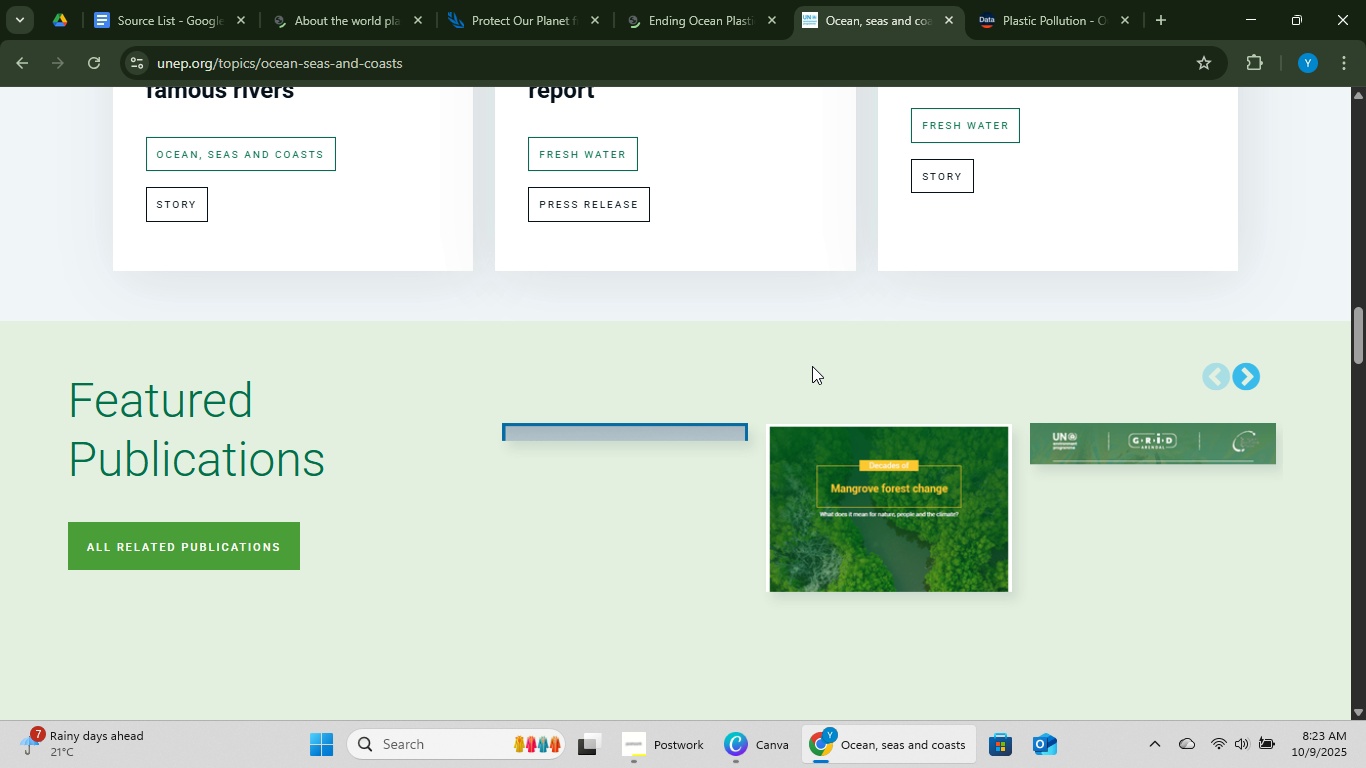 
scroll: coordinate [812, 366], scroll_direction: up, amount: 11.0
 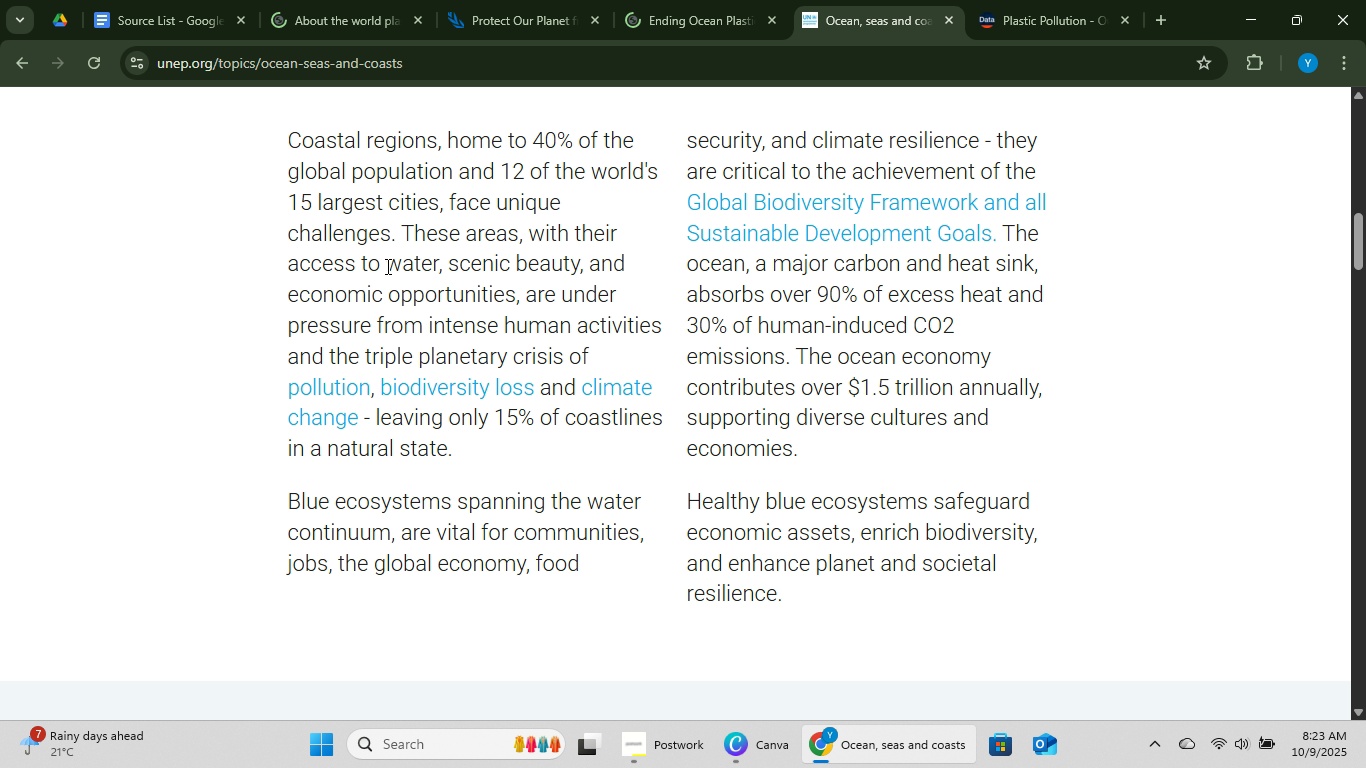 
wait(7.7)
 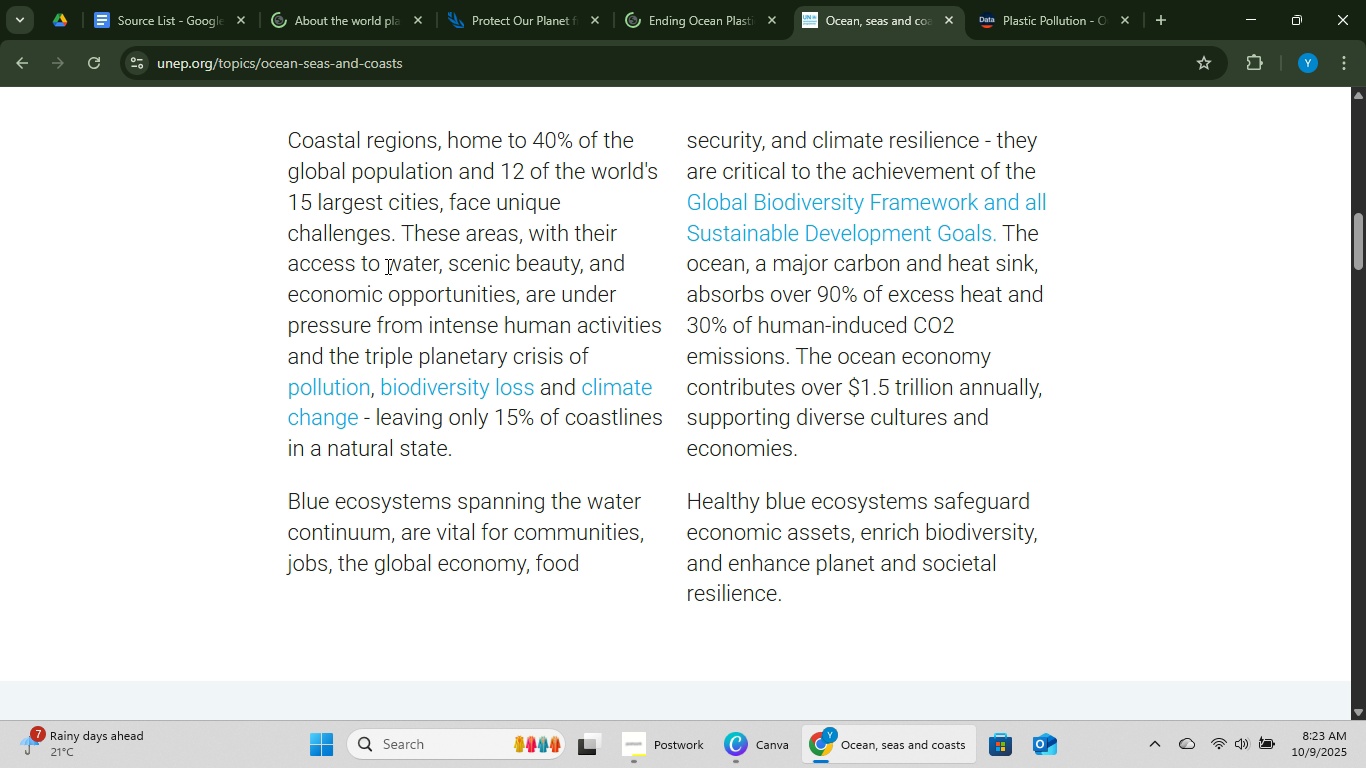 
scroll: coordinate [832, 162], scroll_direction: up, amount: 2.0
 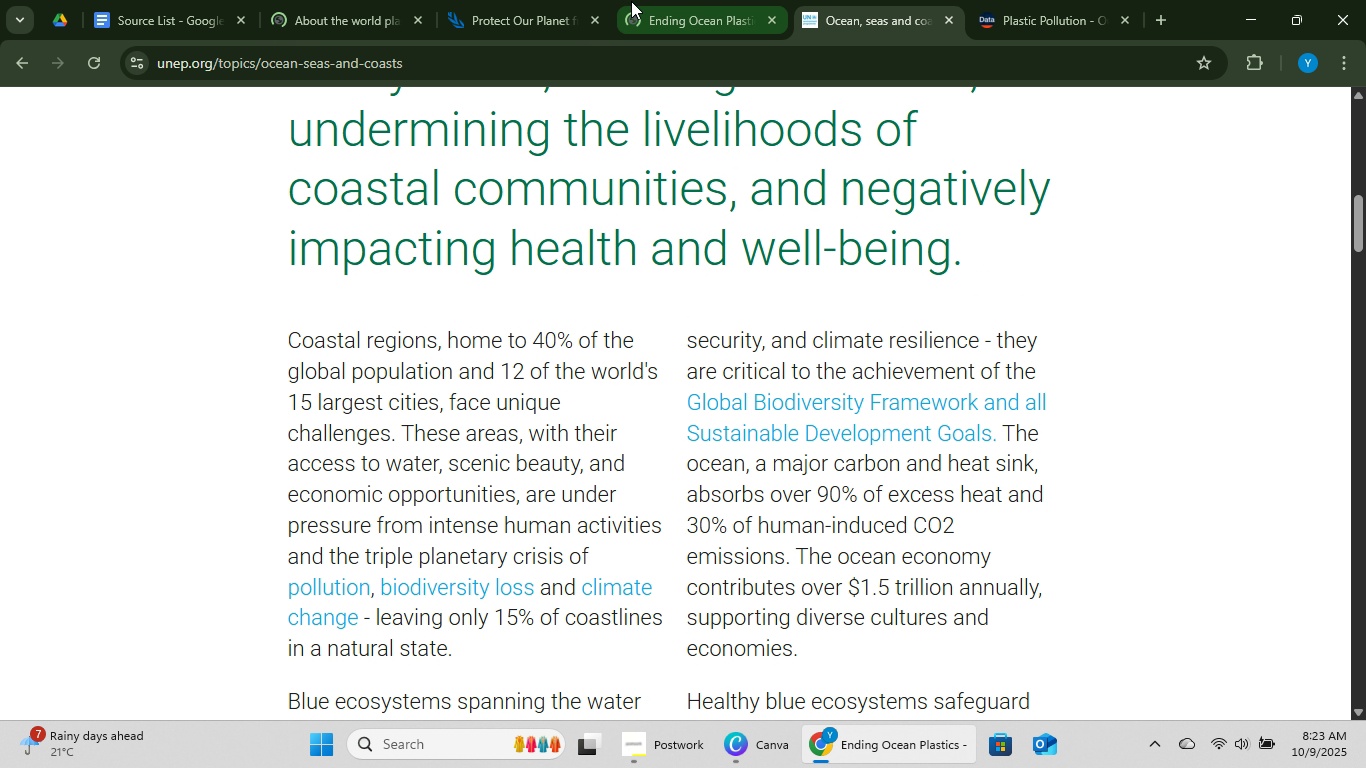 
left_click([622, 0])
 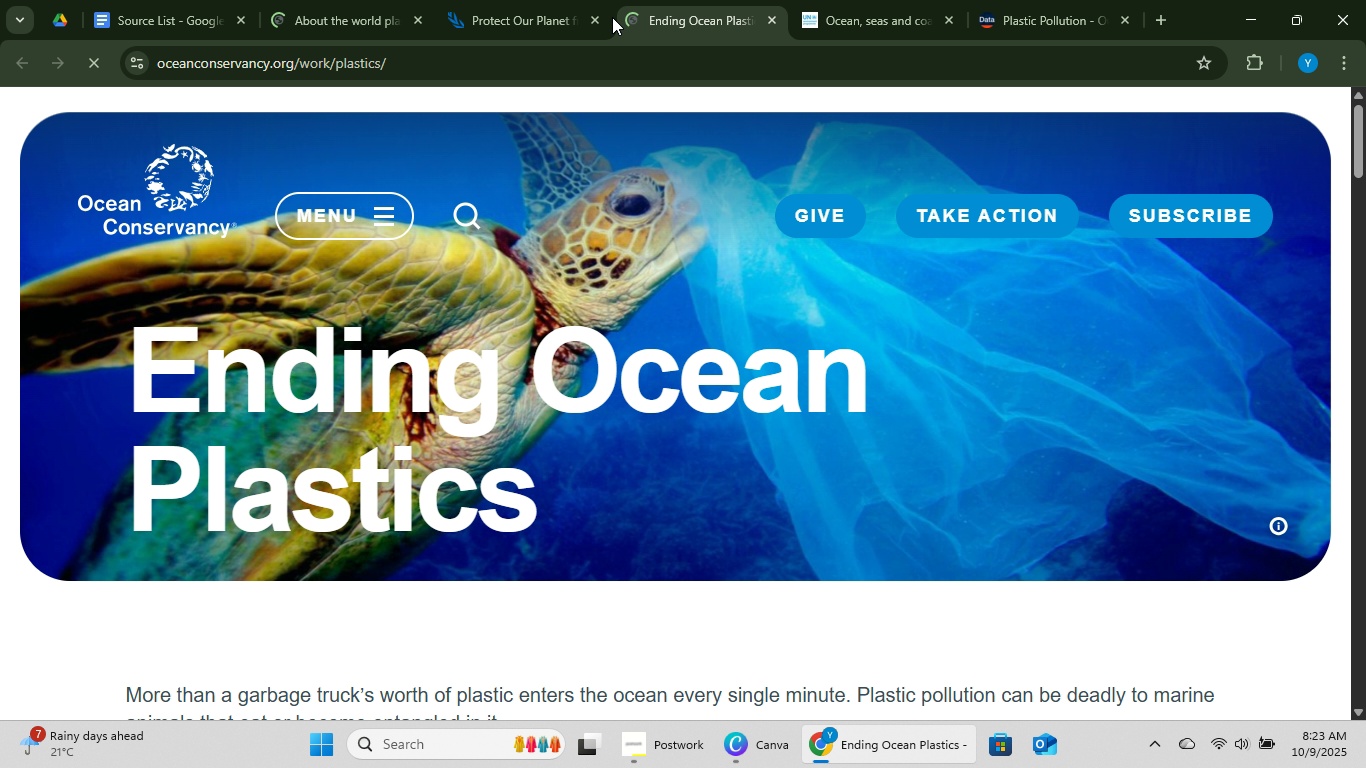 
left_click([594, 17])
 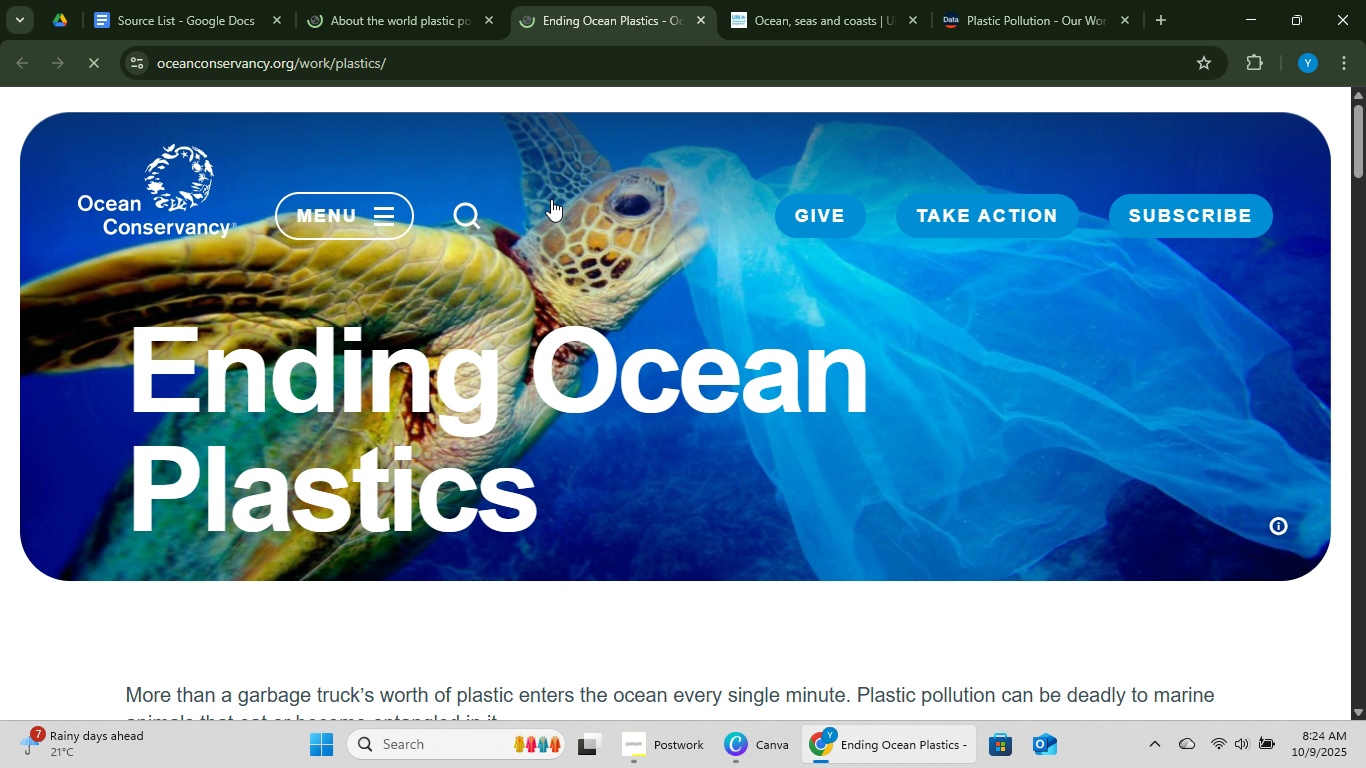 
scroll: coordinate [538, 474], scroll_direction: down, amount: 4.0
 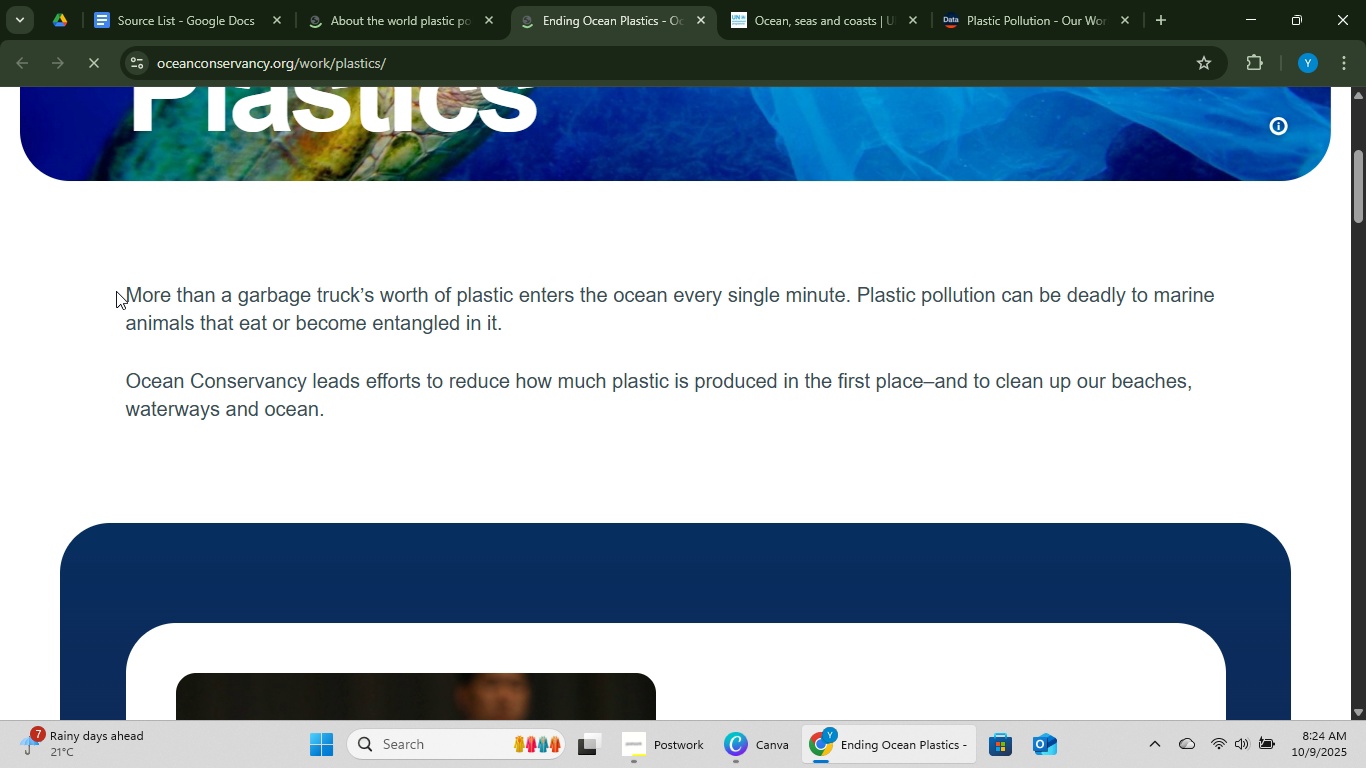 
left_click([201, 0])
 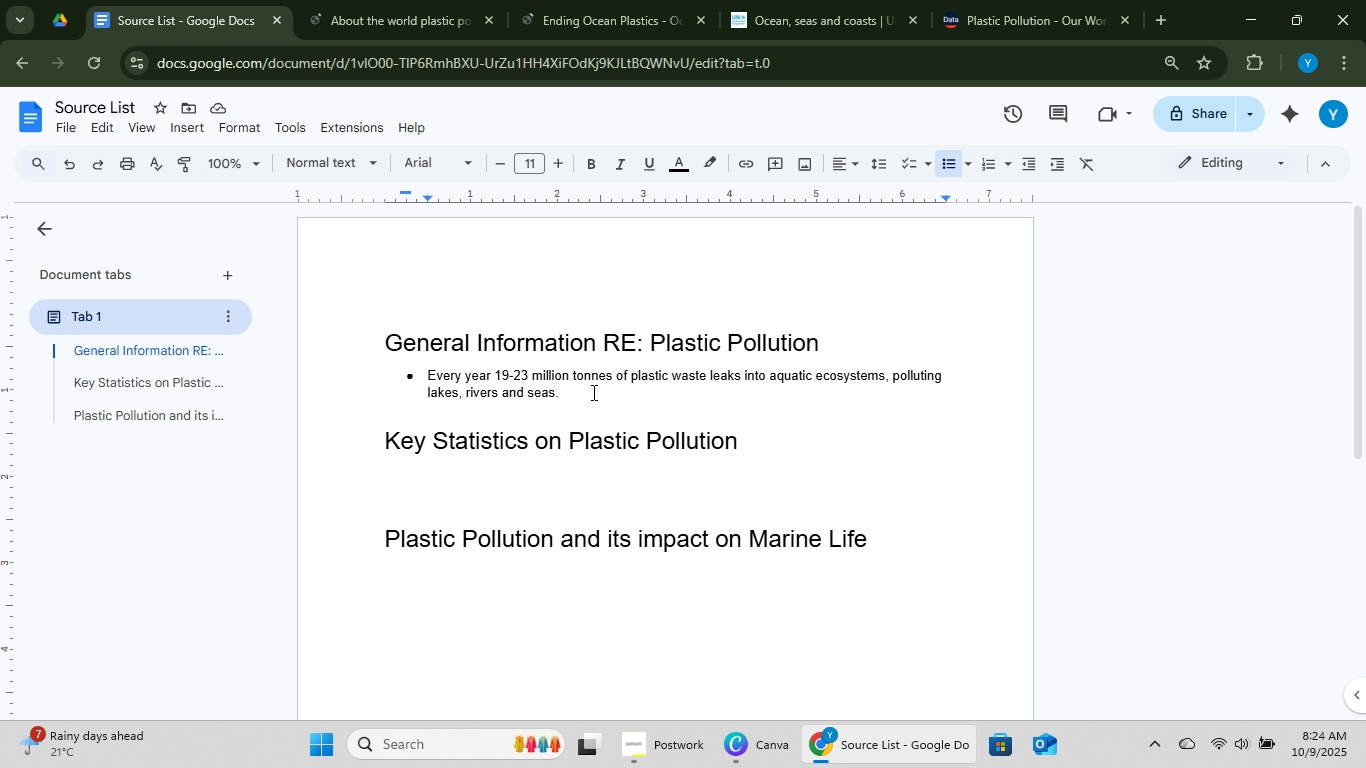 
type(Source)
key(Backspace)
key(Backspace)
key(Backspace)
key(Backspace)
key(Backspace)
key(Backspace)
key(Backspace)
type( )
key(Backspace)
type(. Source: )
 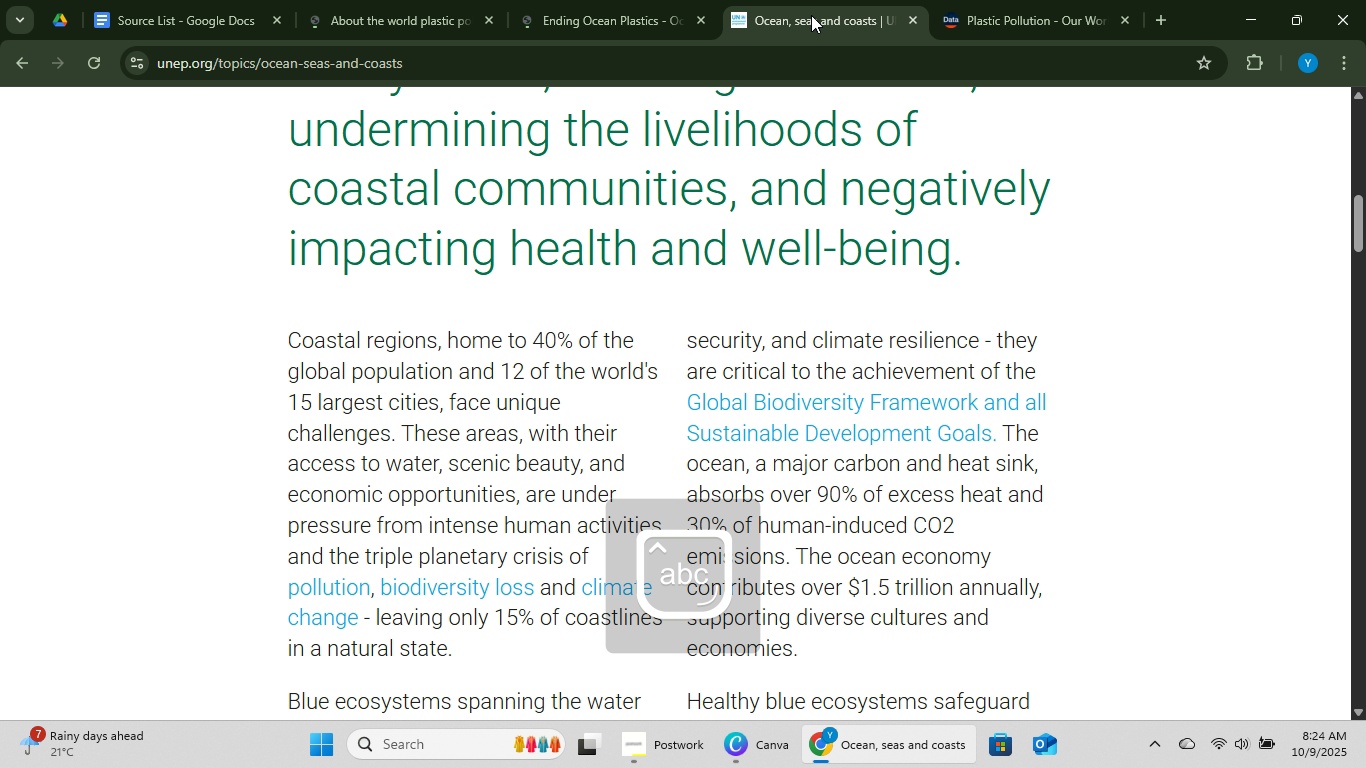 
scroll: coordinate [506, 418], scroll_direction: up, amount: 11.0
 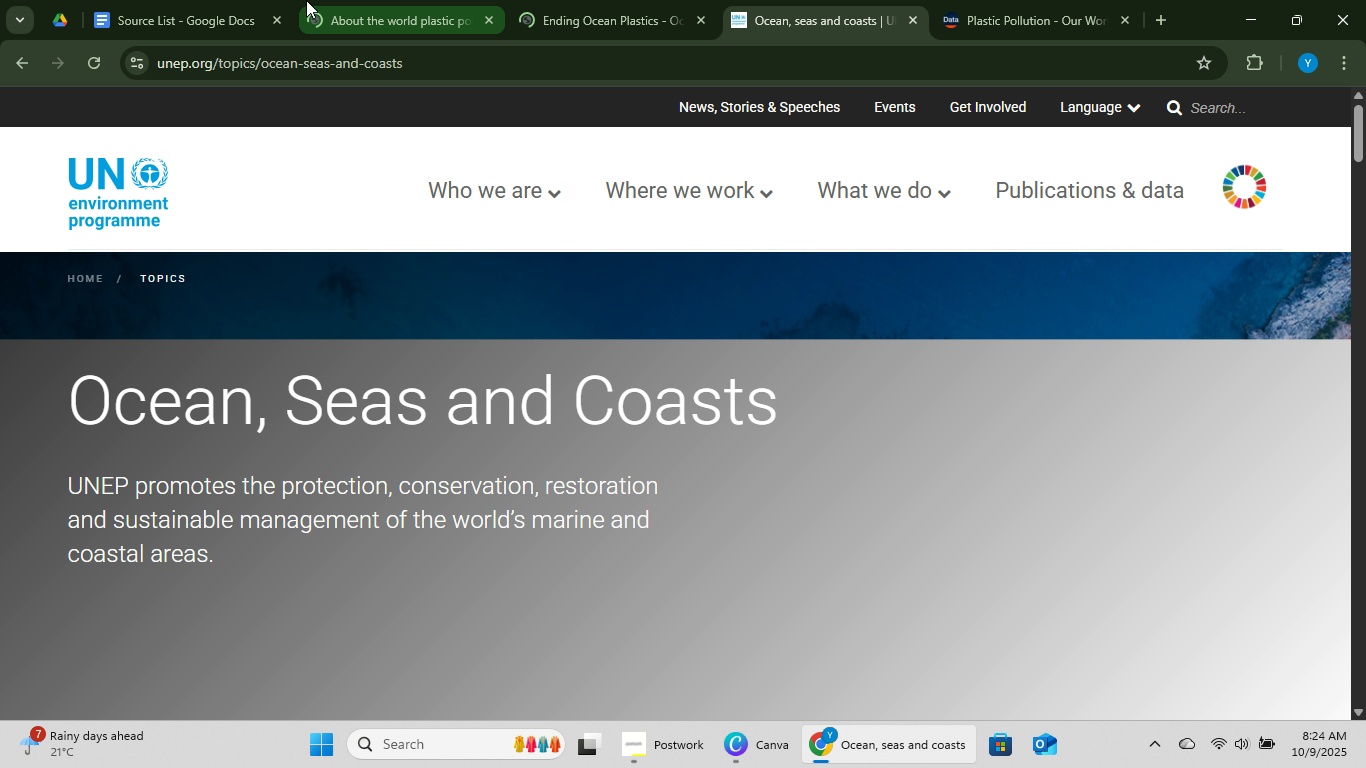 
left_click([190, 0])
 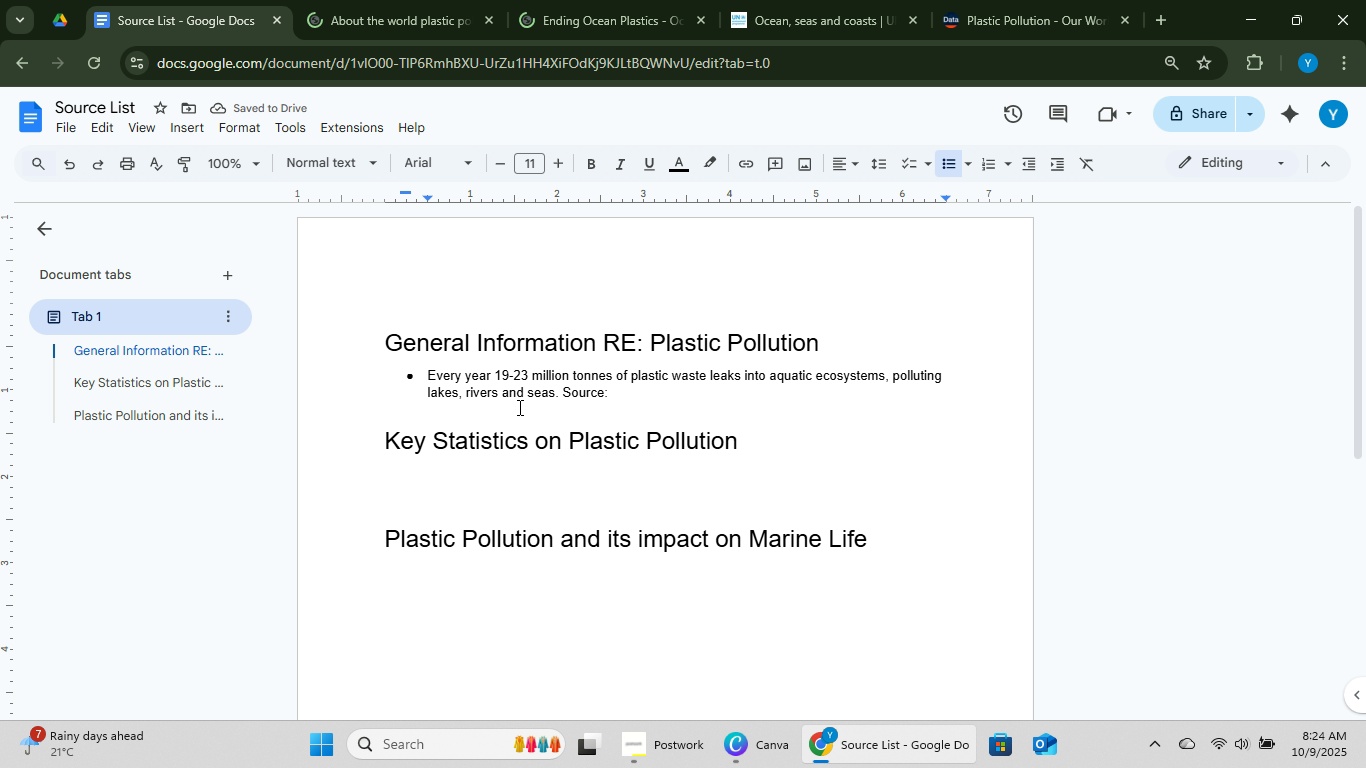 
type(United Env)
key(Backspace)
type(vironment Programme (UNEp)
key(Backspace)
type(P) Retrieved from: )
 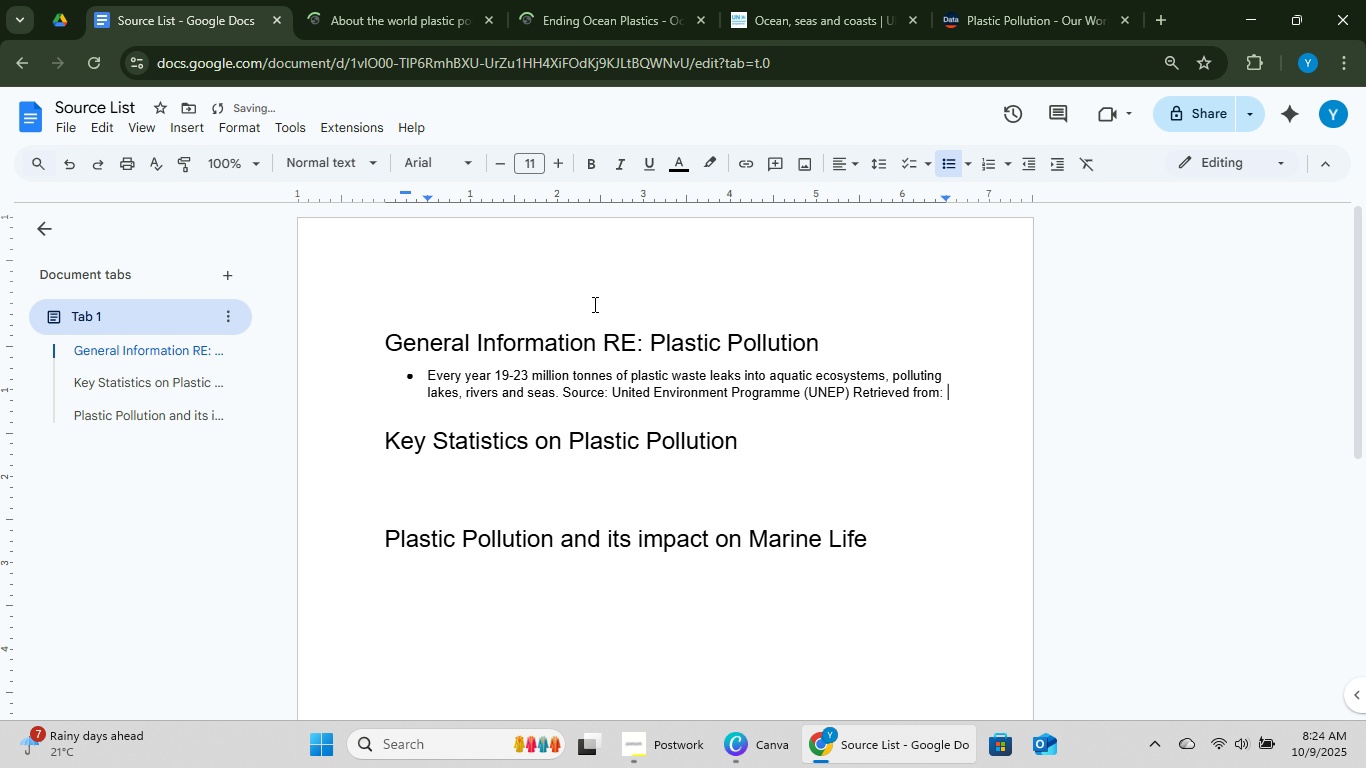 
left_click([780, 6])
 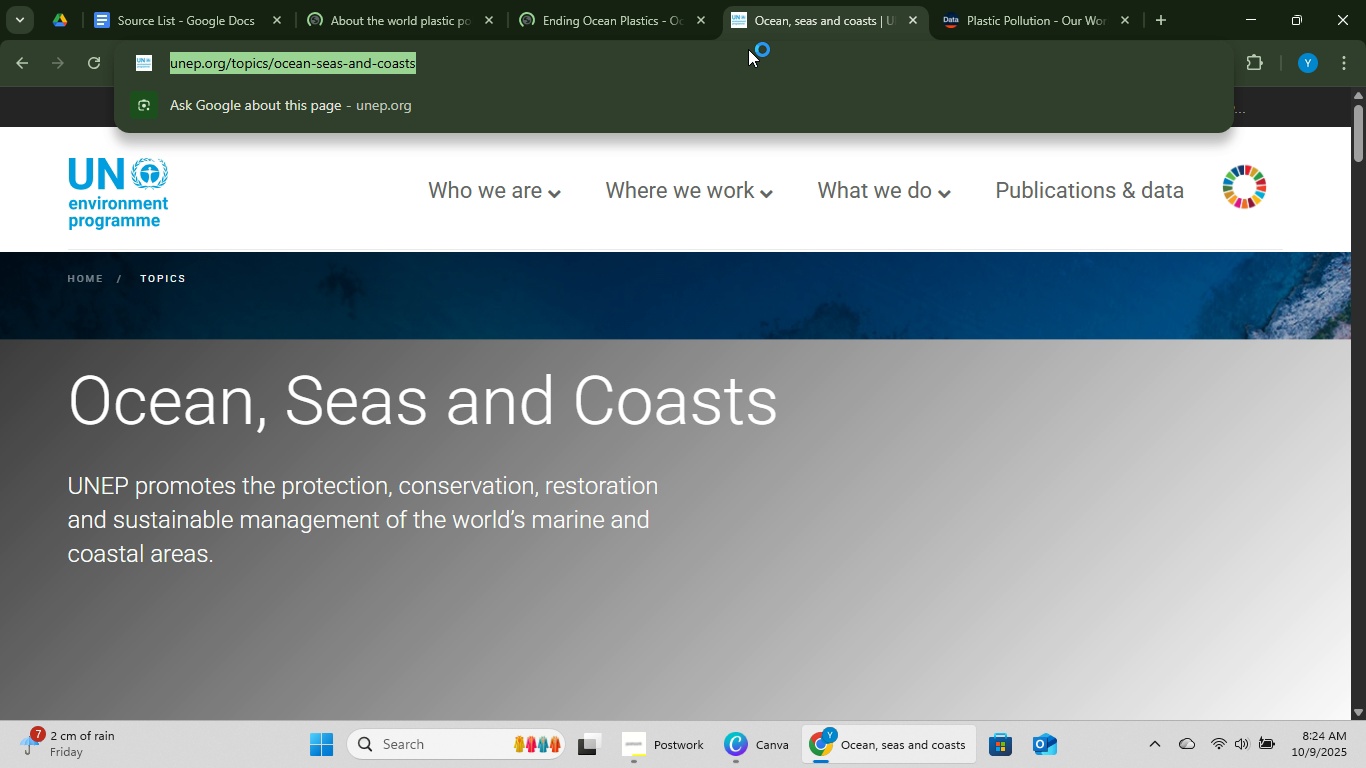 
key(Control+C)
 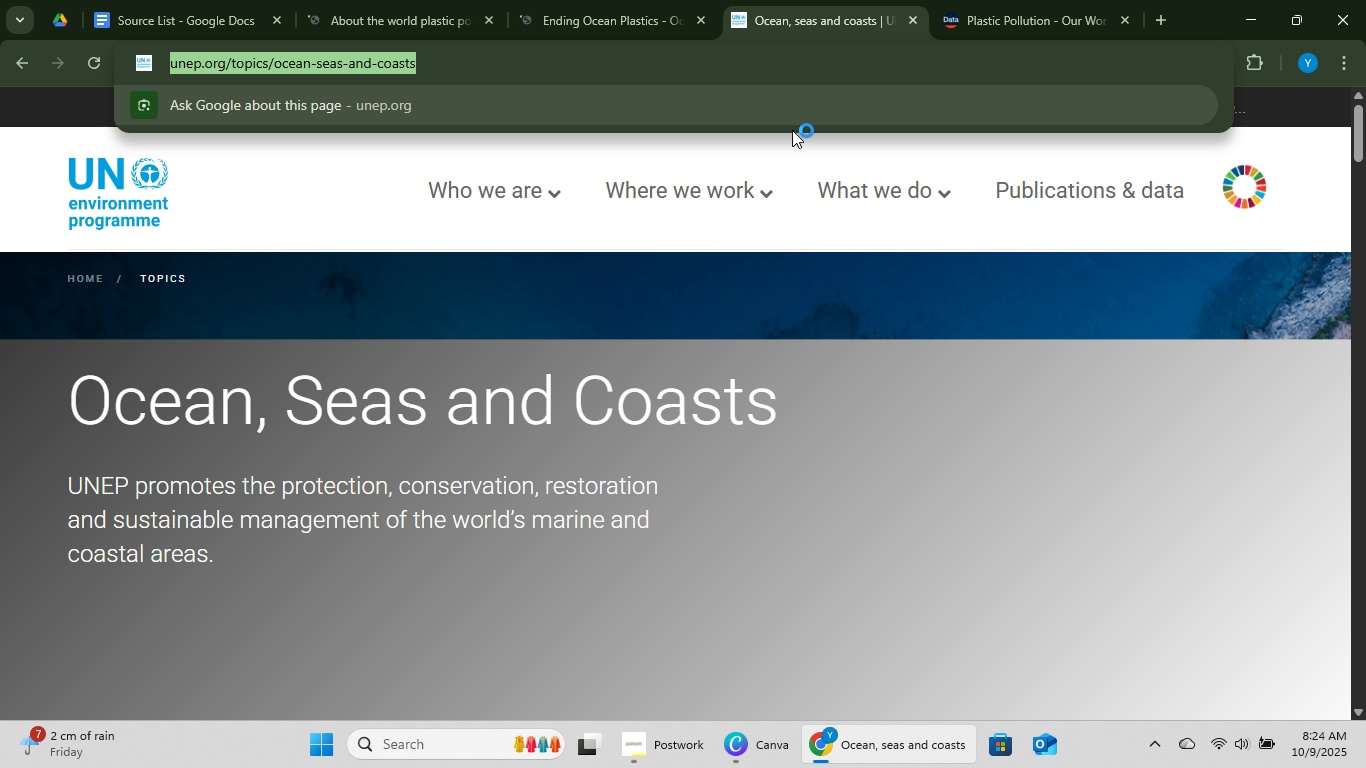 
key(Control+C)
 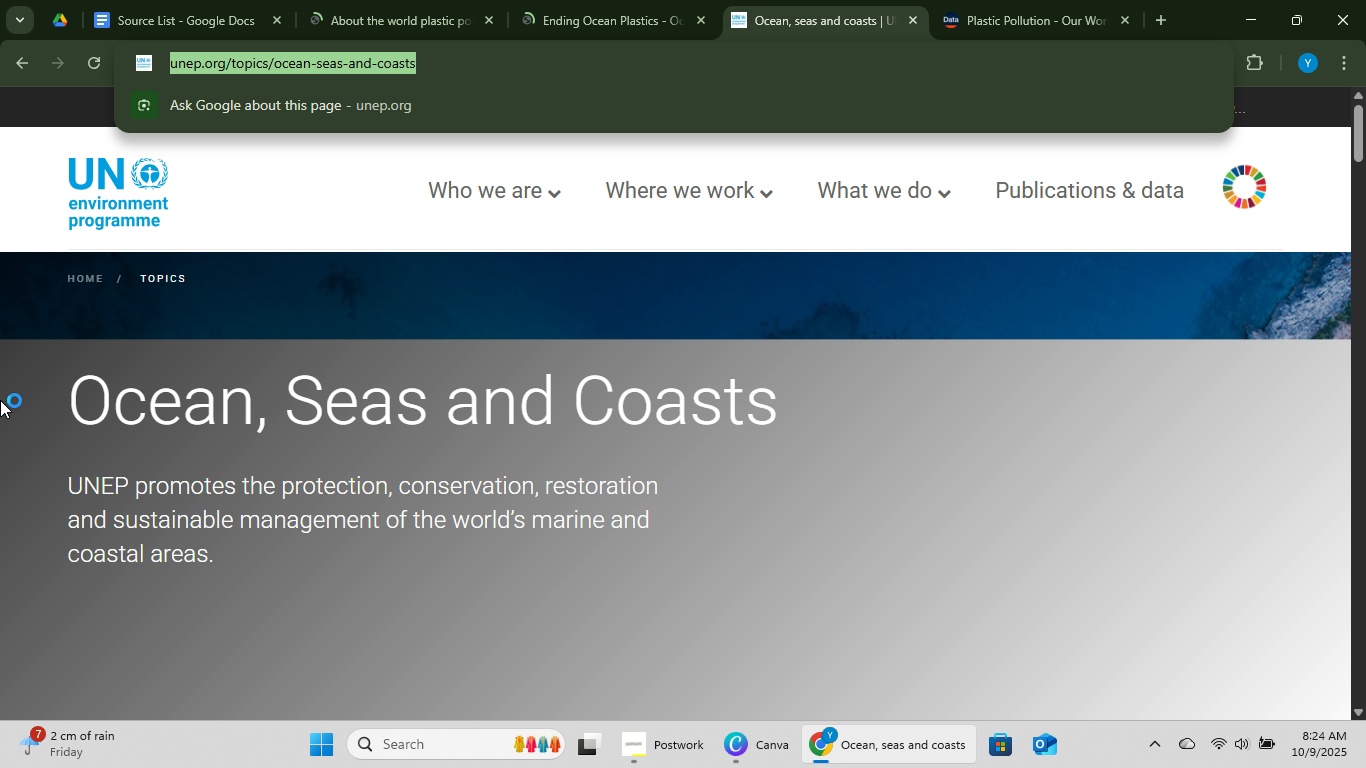 
key(Control+C)
 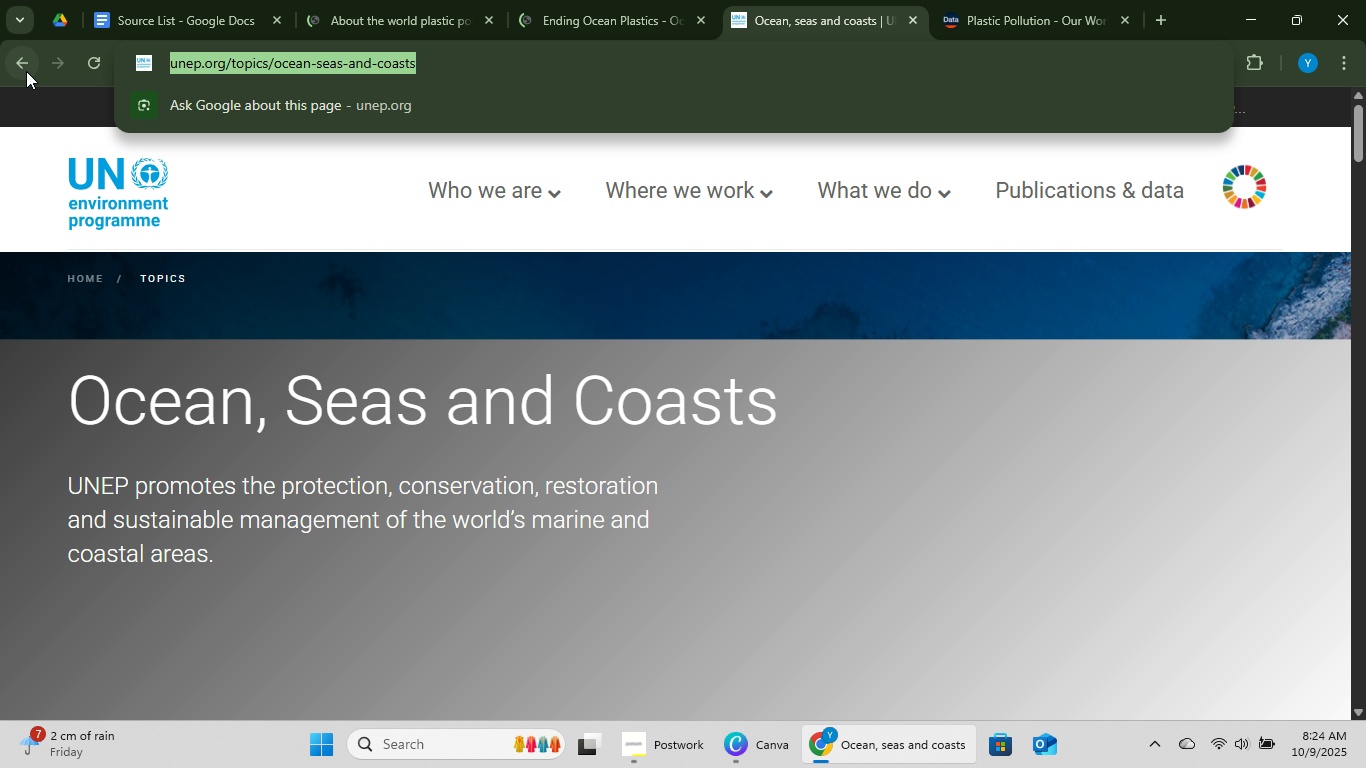 
left_click([19, 59])
 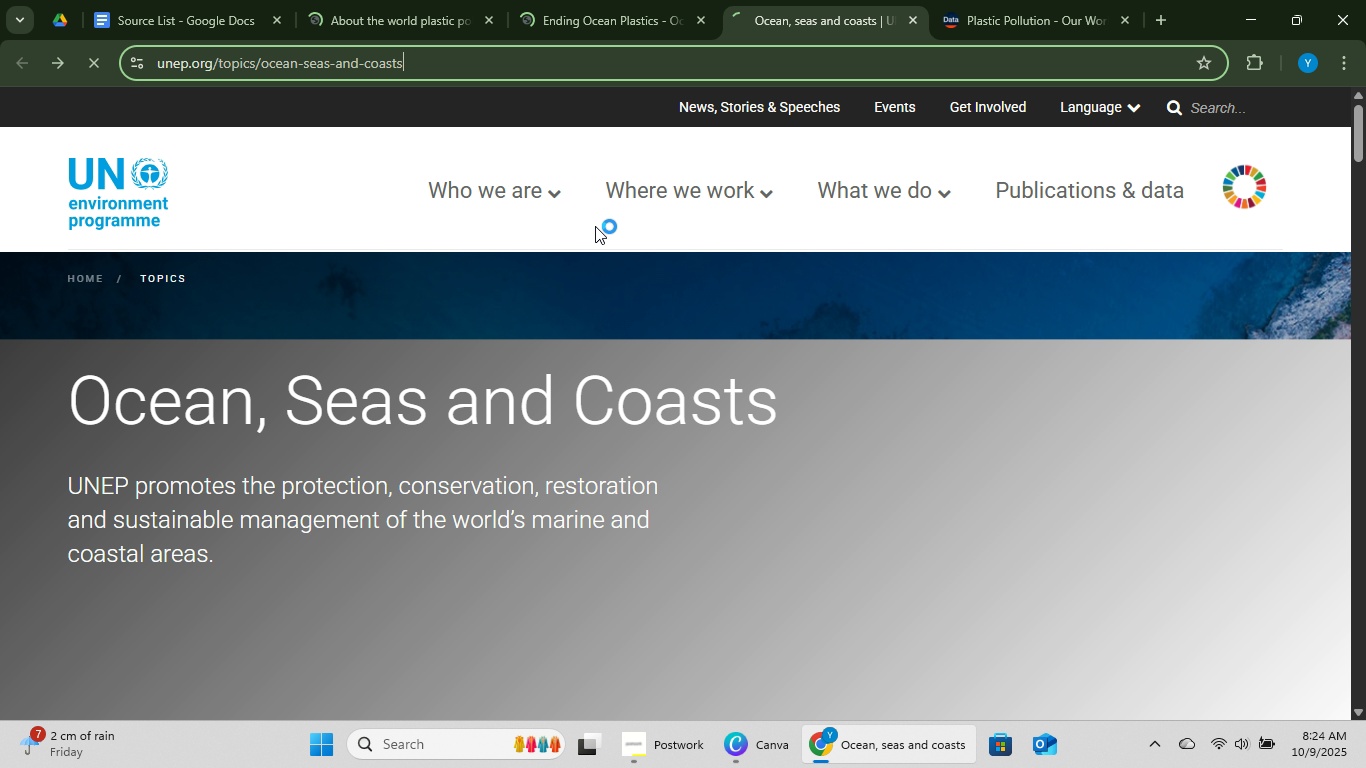 
left_click([613, 0])
 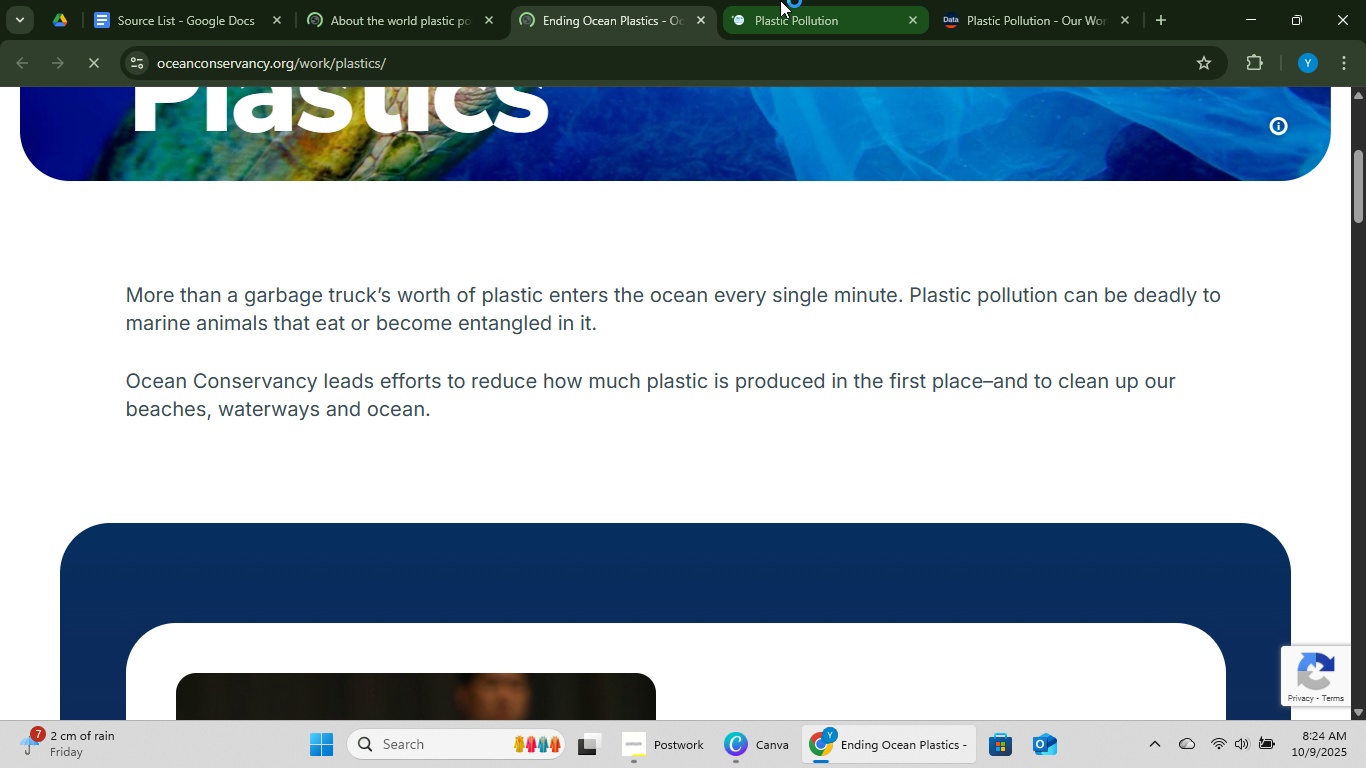 
left_click([783, 0])
 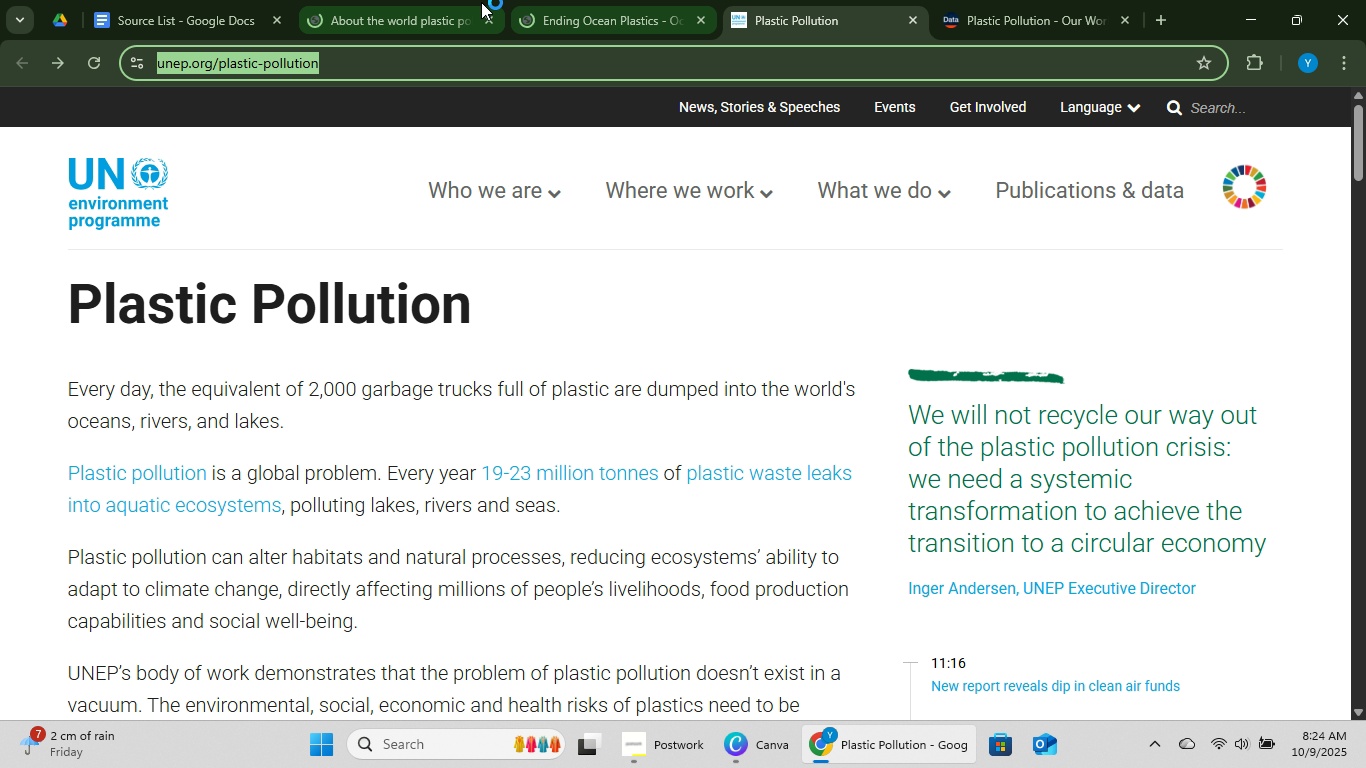 
left_click([480, 2])
 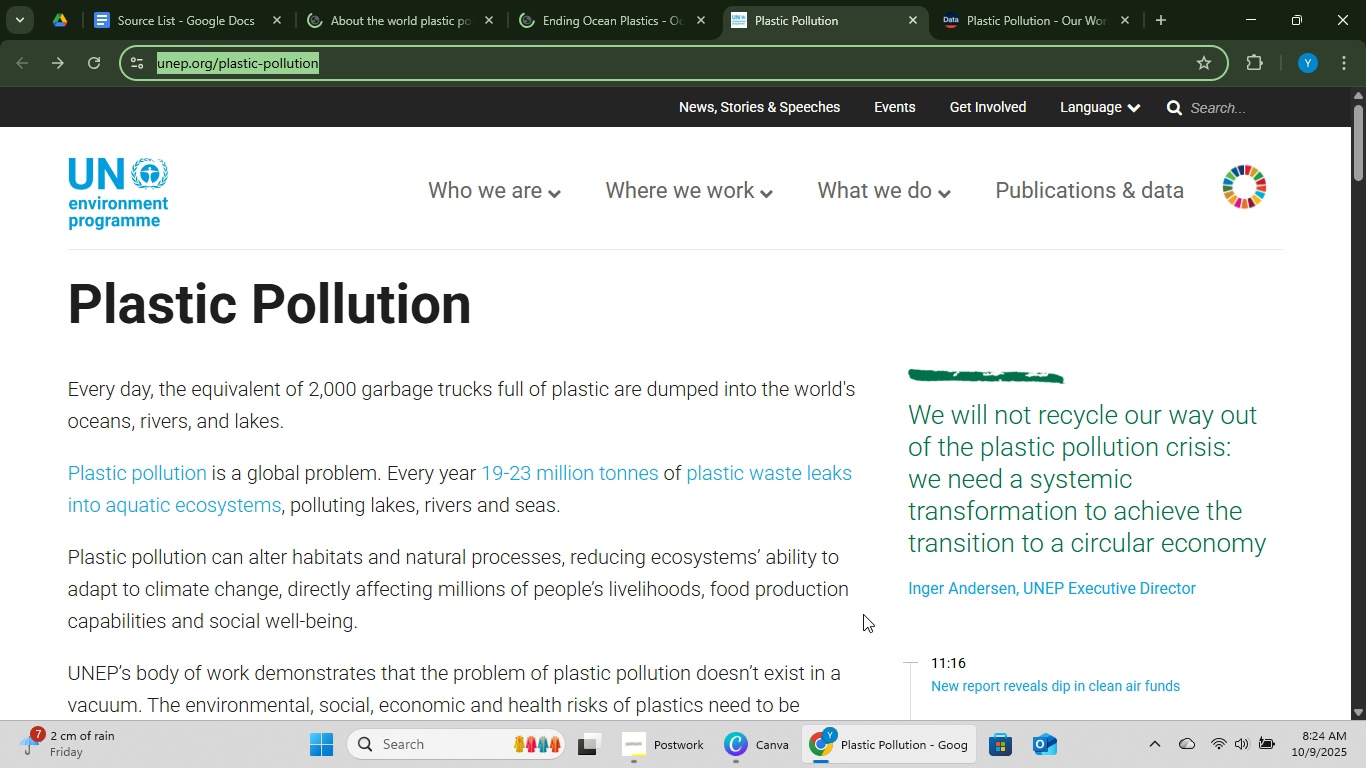 
scroll: coordinate [432, 290], scroll_direction: up, amount: 4.0
 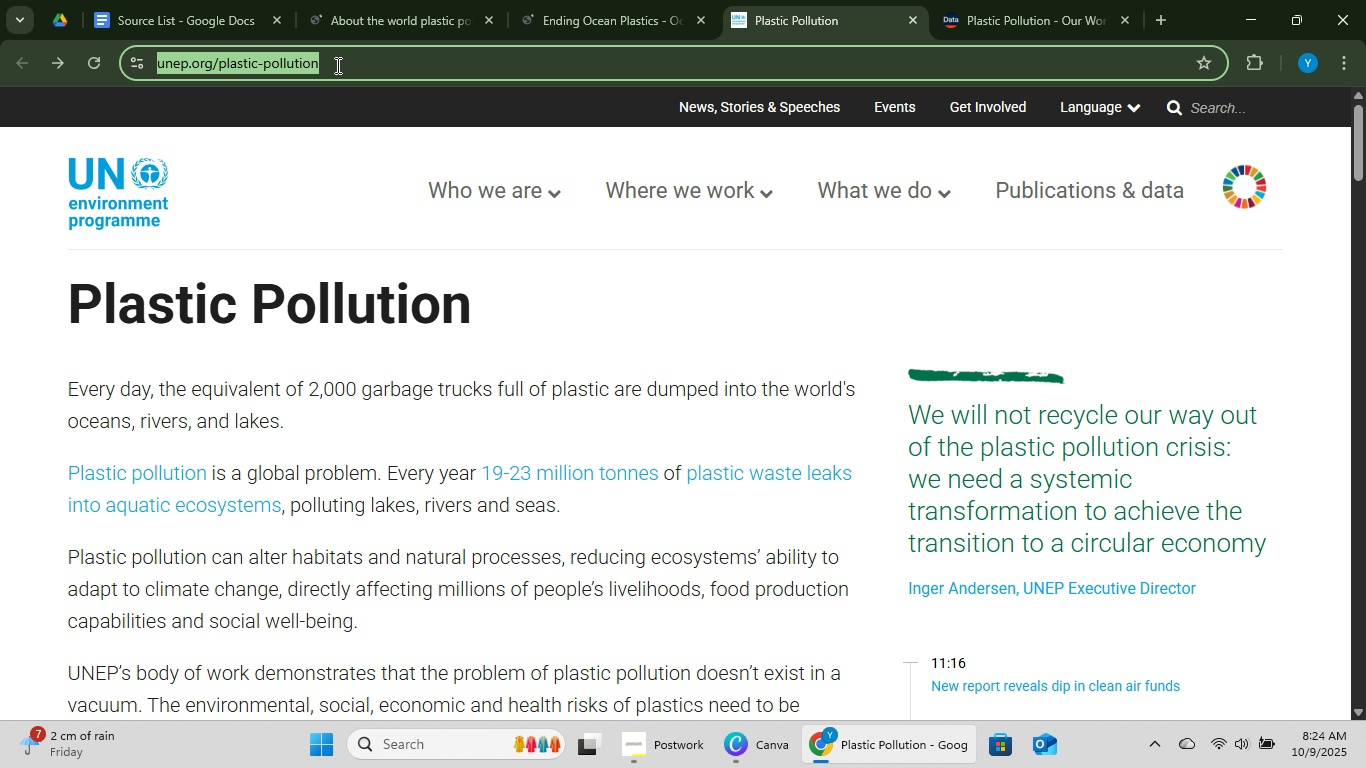 
left_click([336, 65])
 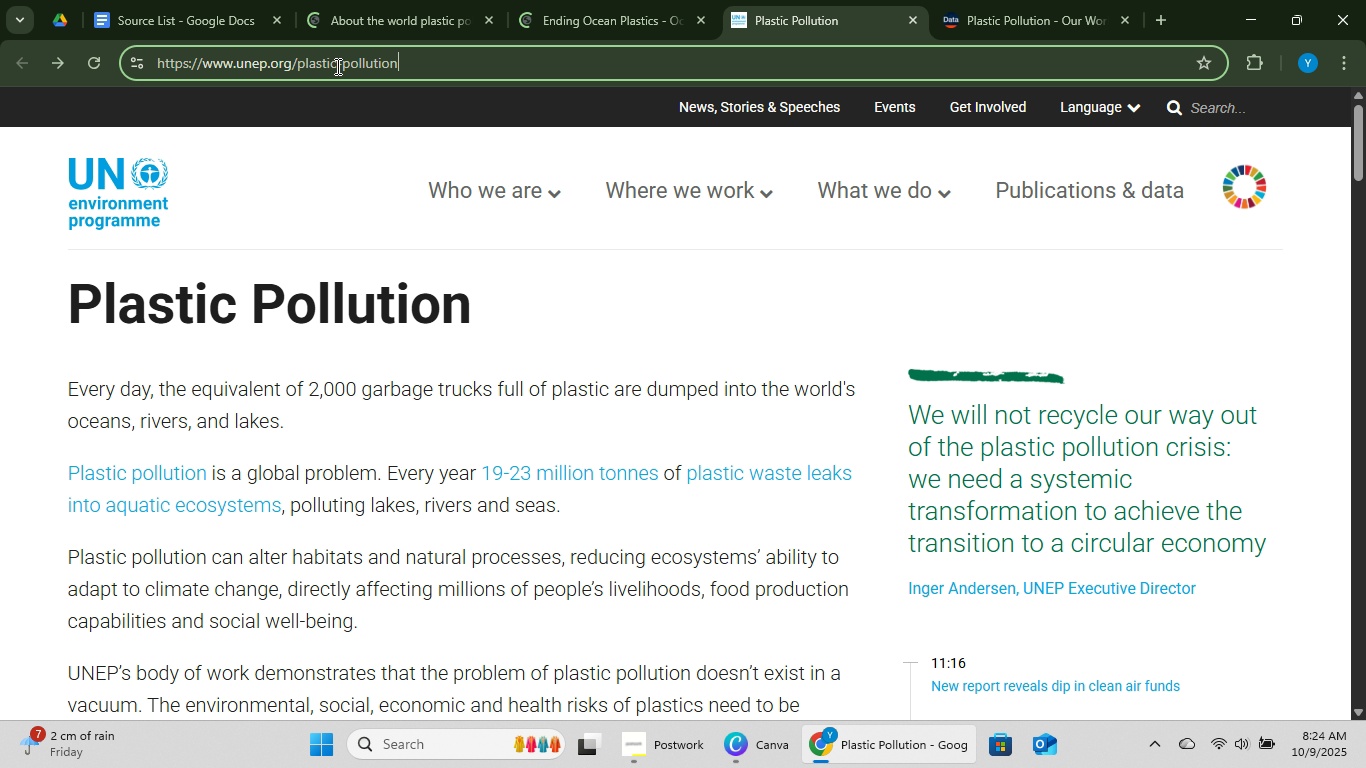 
key(Control+A)
 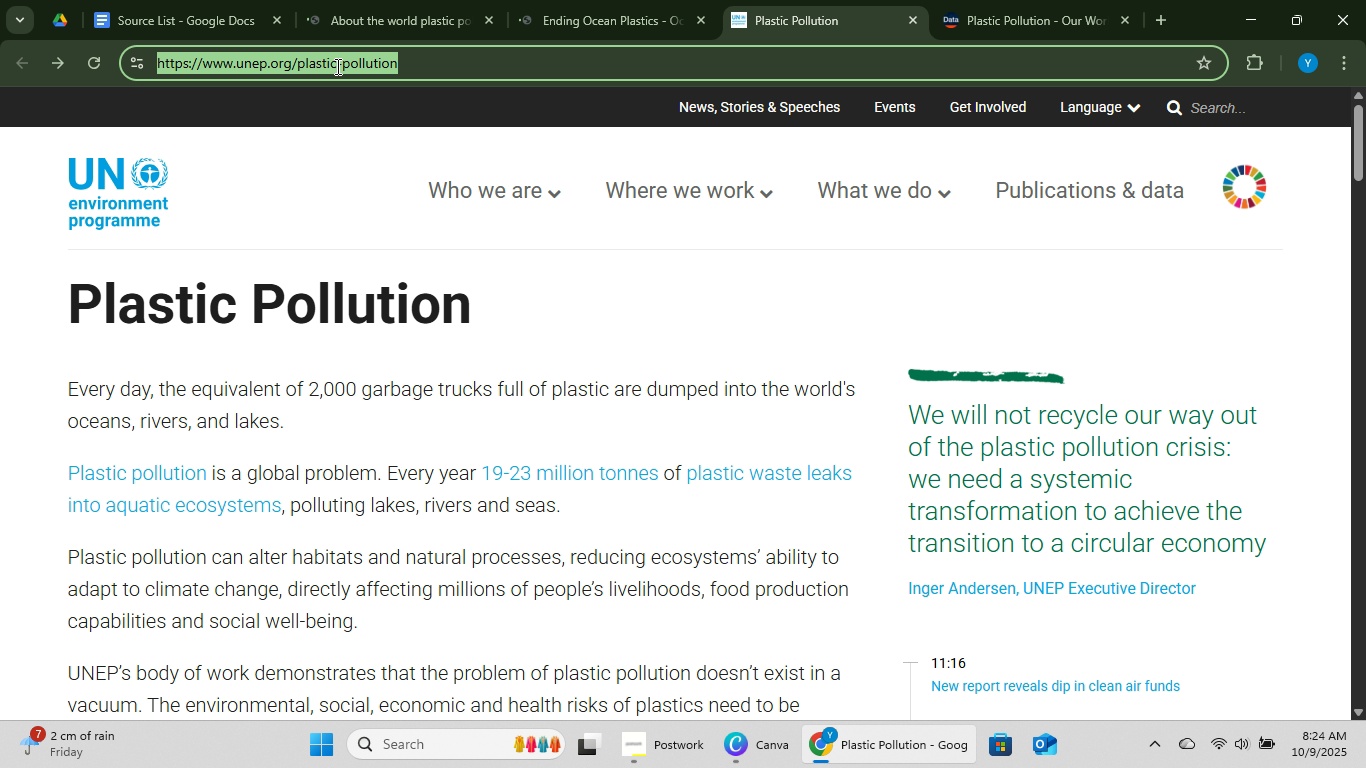 
key(Control+C)
 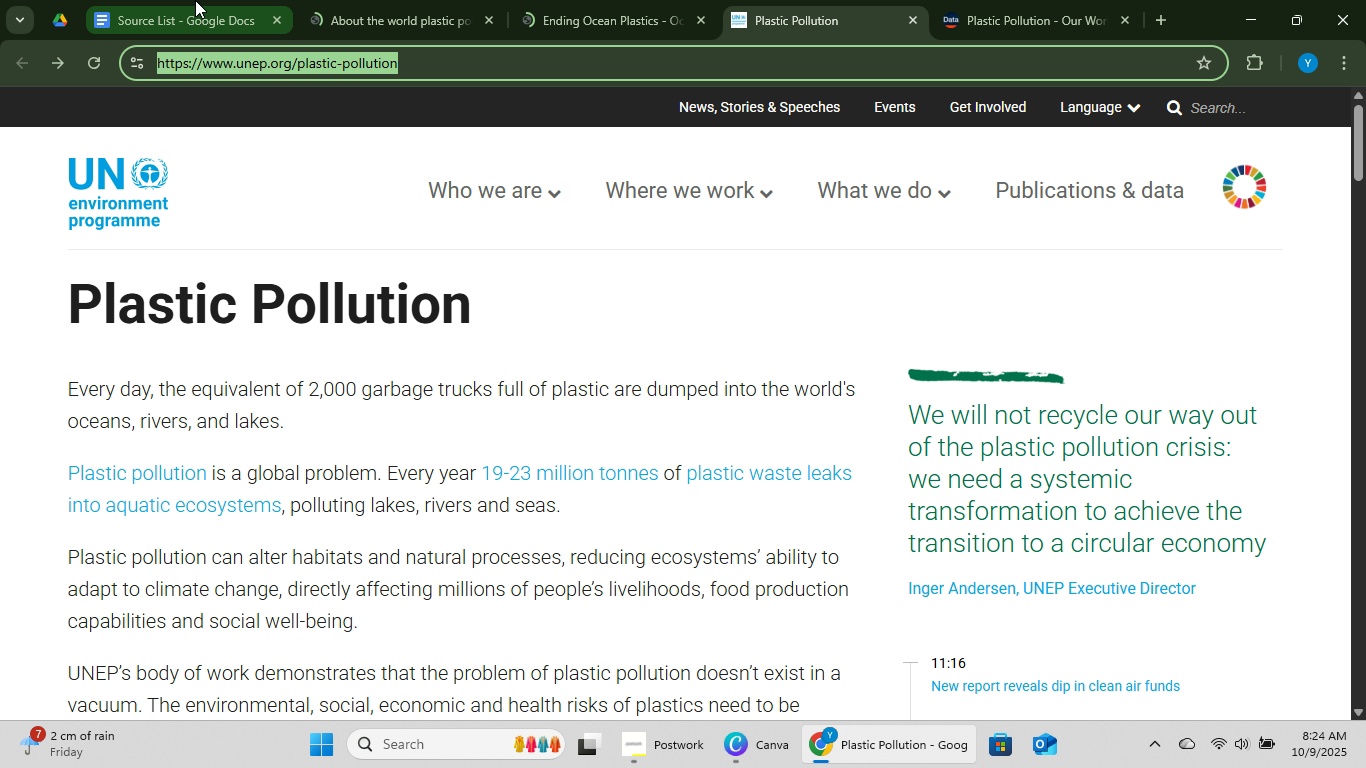 
left_click([195, 0])
 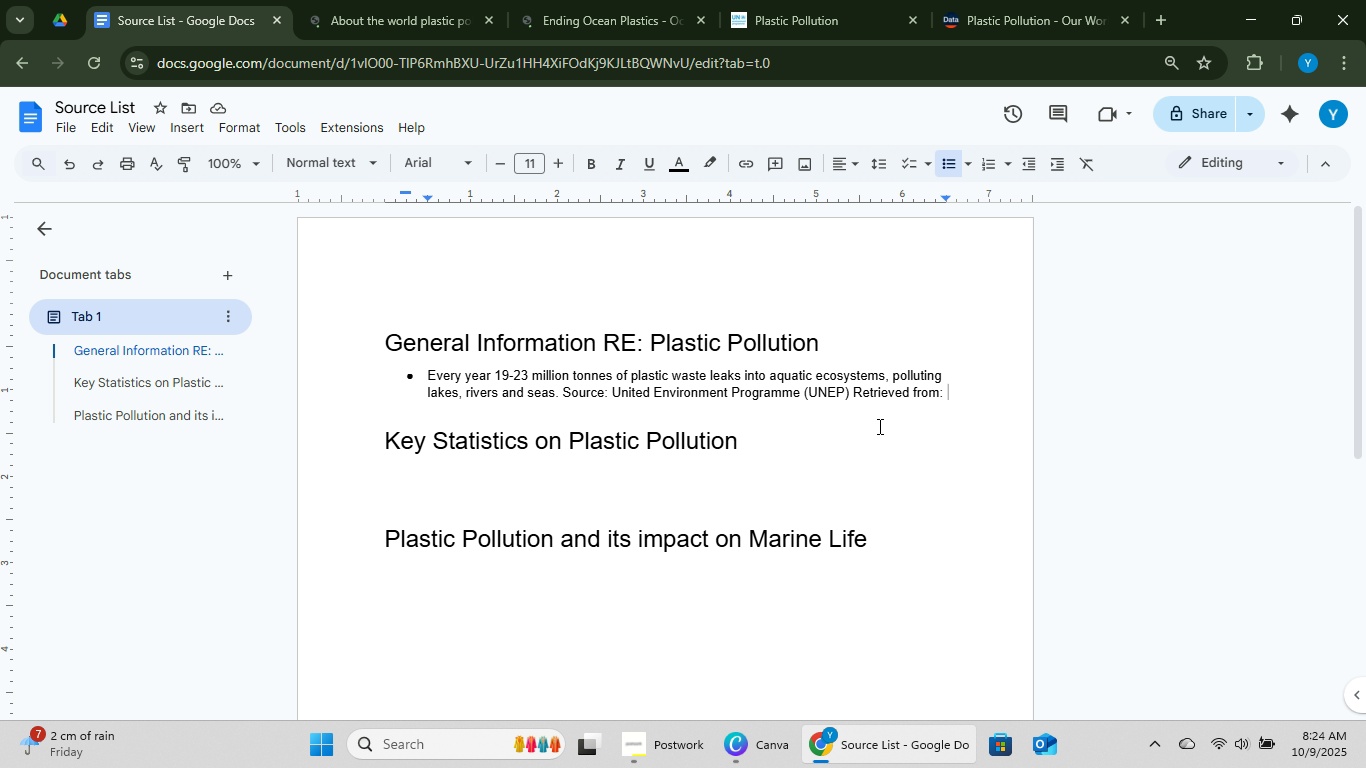 
key(Control+V)
 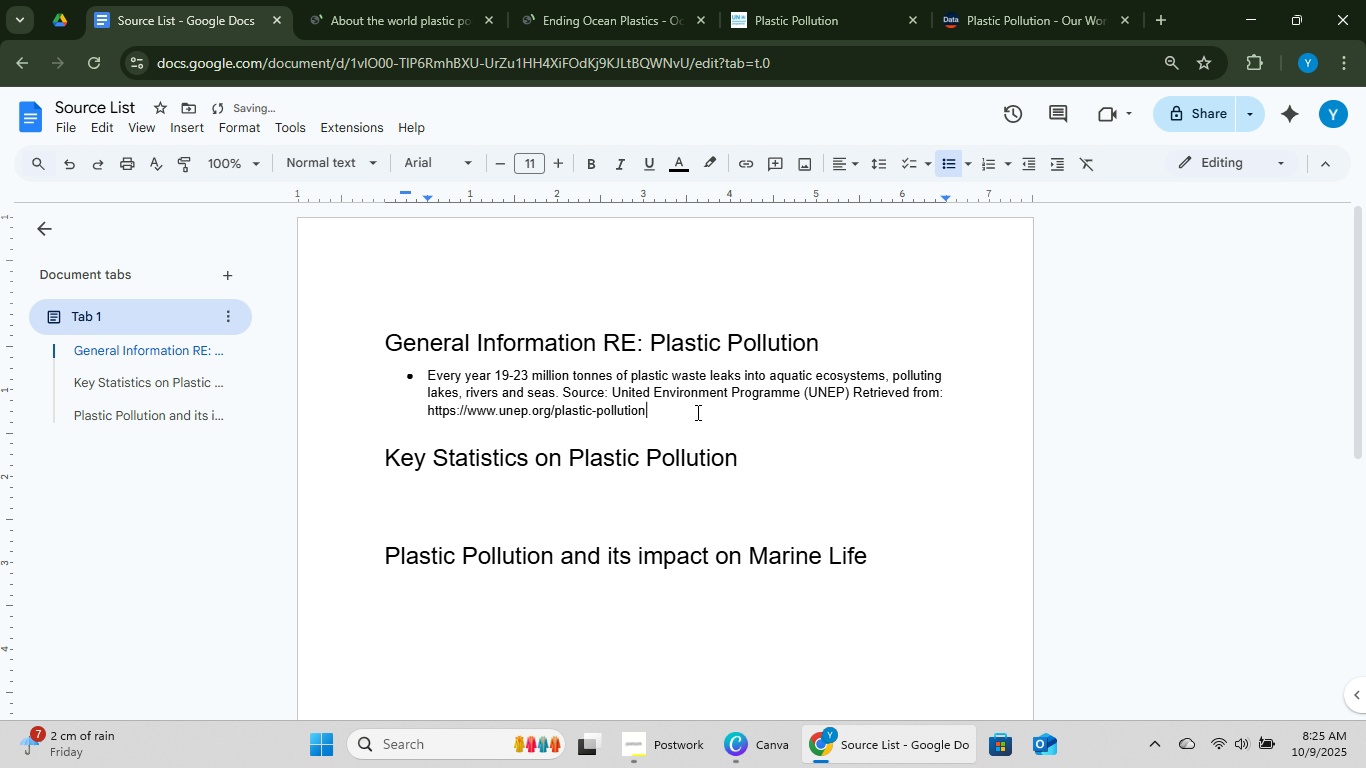 
left_click_drag(start_coordinate=[693, 412], to_coordinate=[422, 406])
 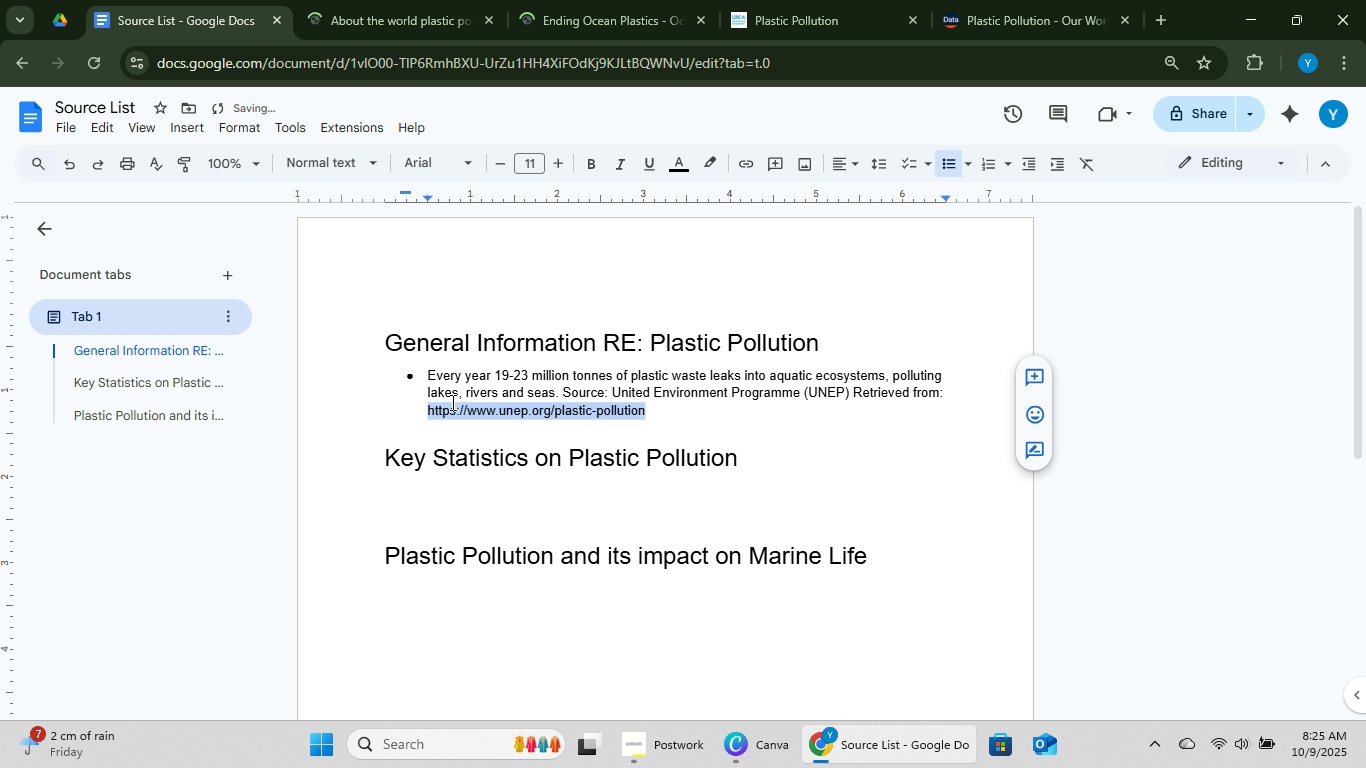 
key(Control+V)
 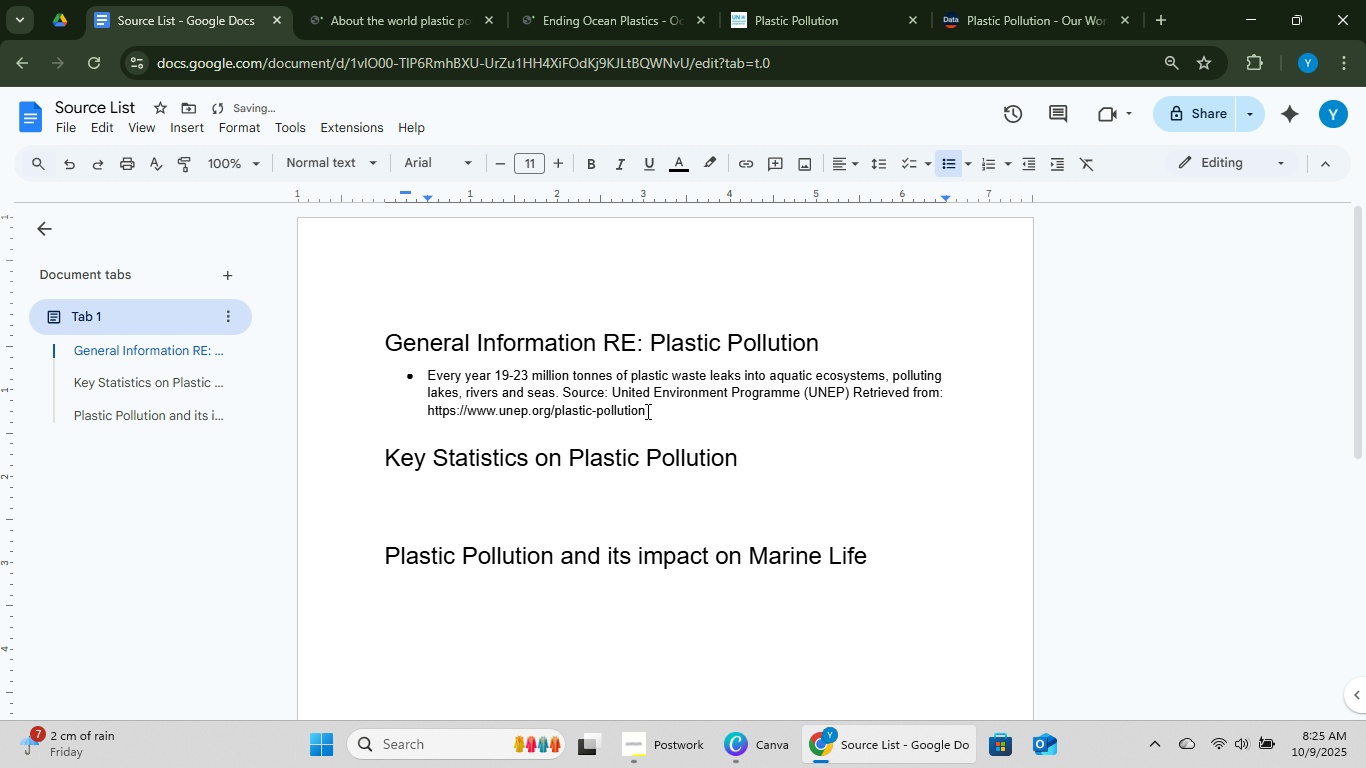 
left_click_drag(start_coordinate=[658, 408], to_coordinate=[424, 409])
 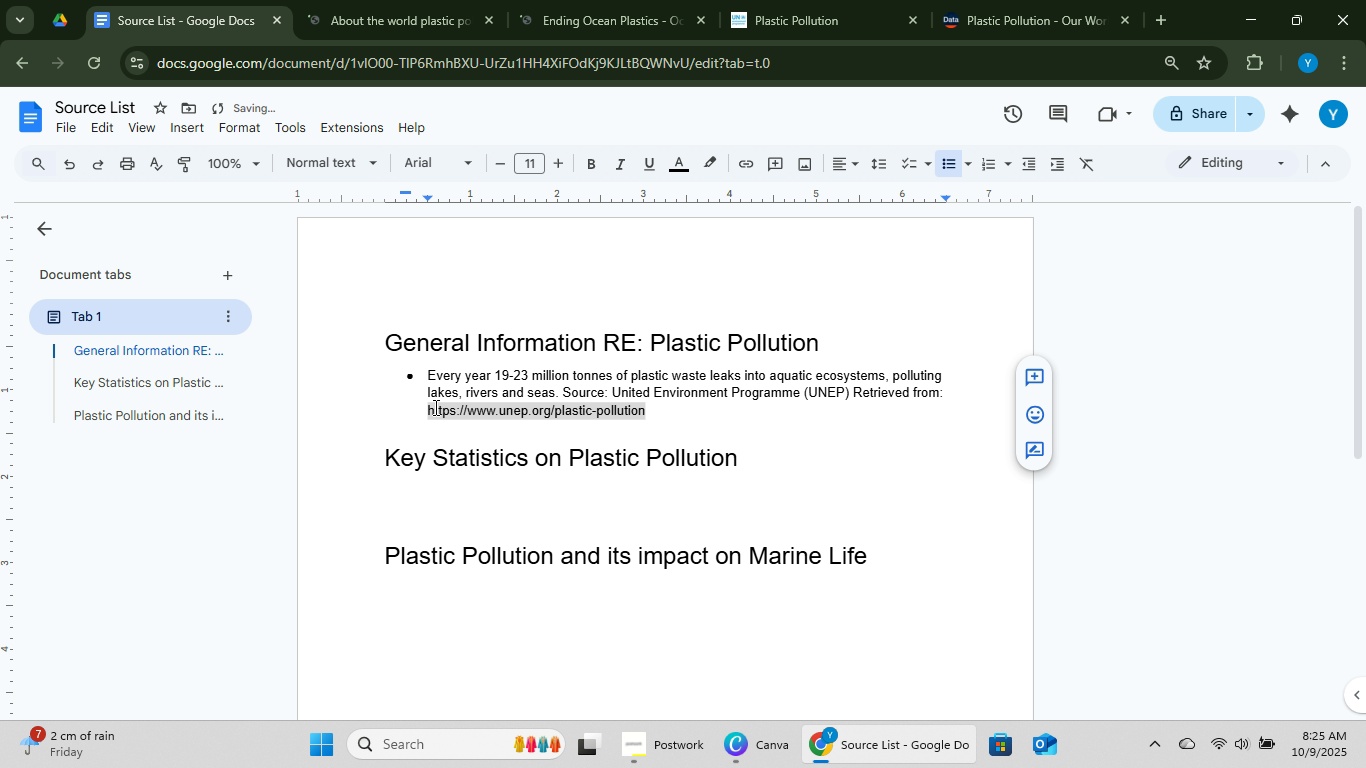 
right_click([434, 407])
 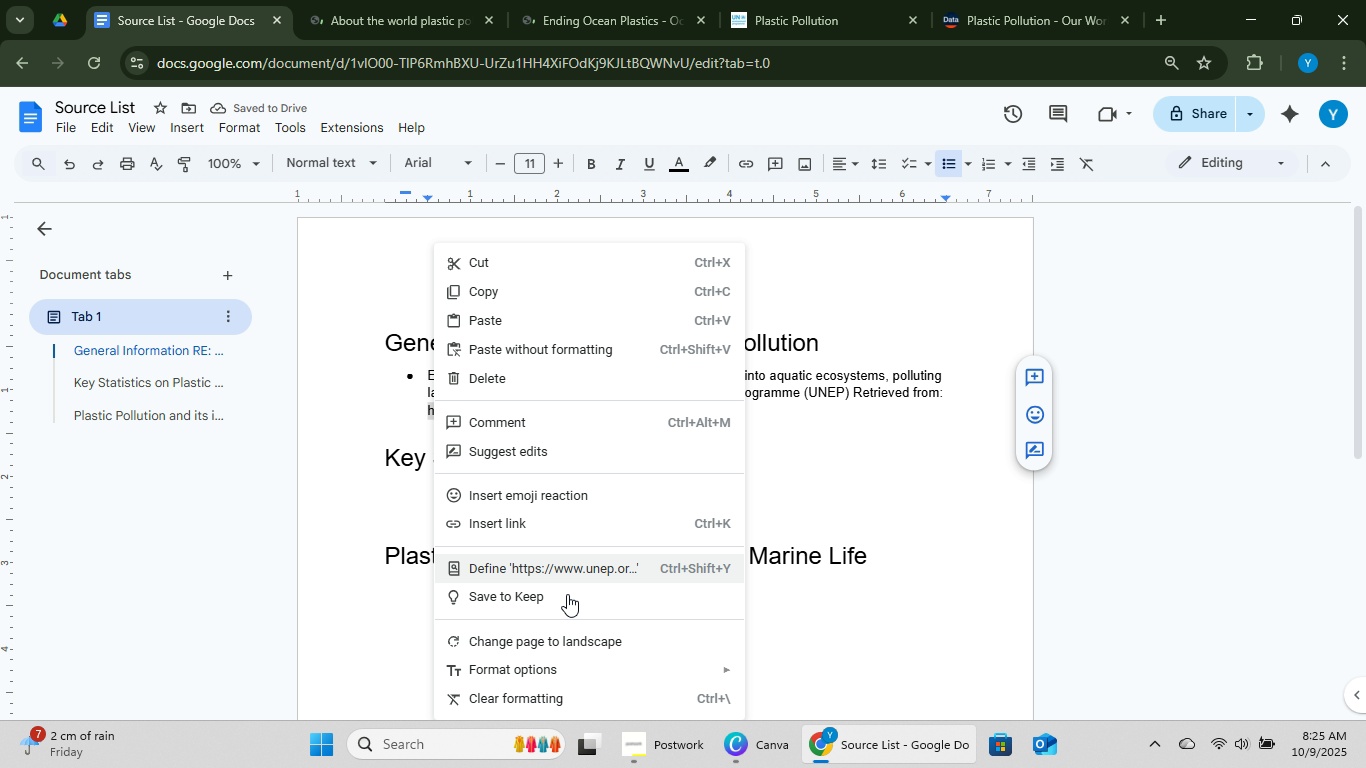 
scroll: coordinate [606, 636], scroll_direction: down, amount: 4.0
 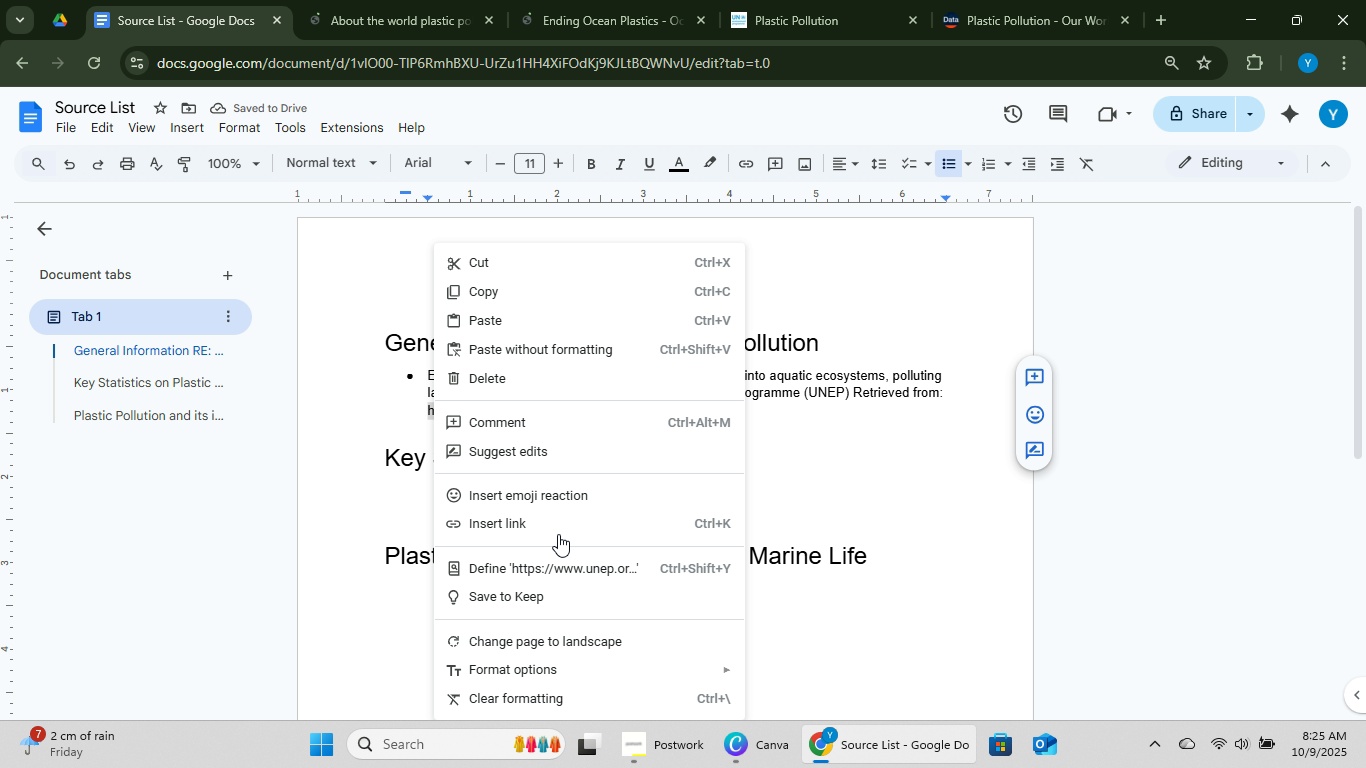 
left_click([560, 531])
 